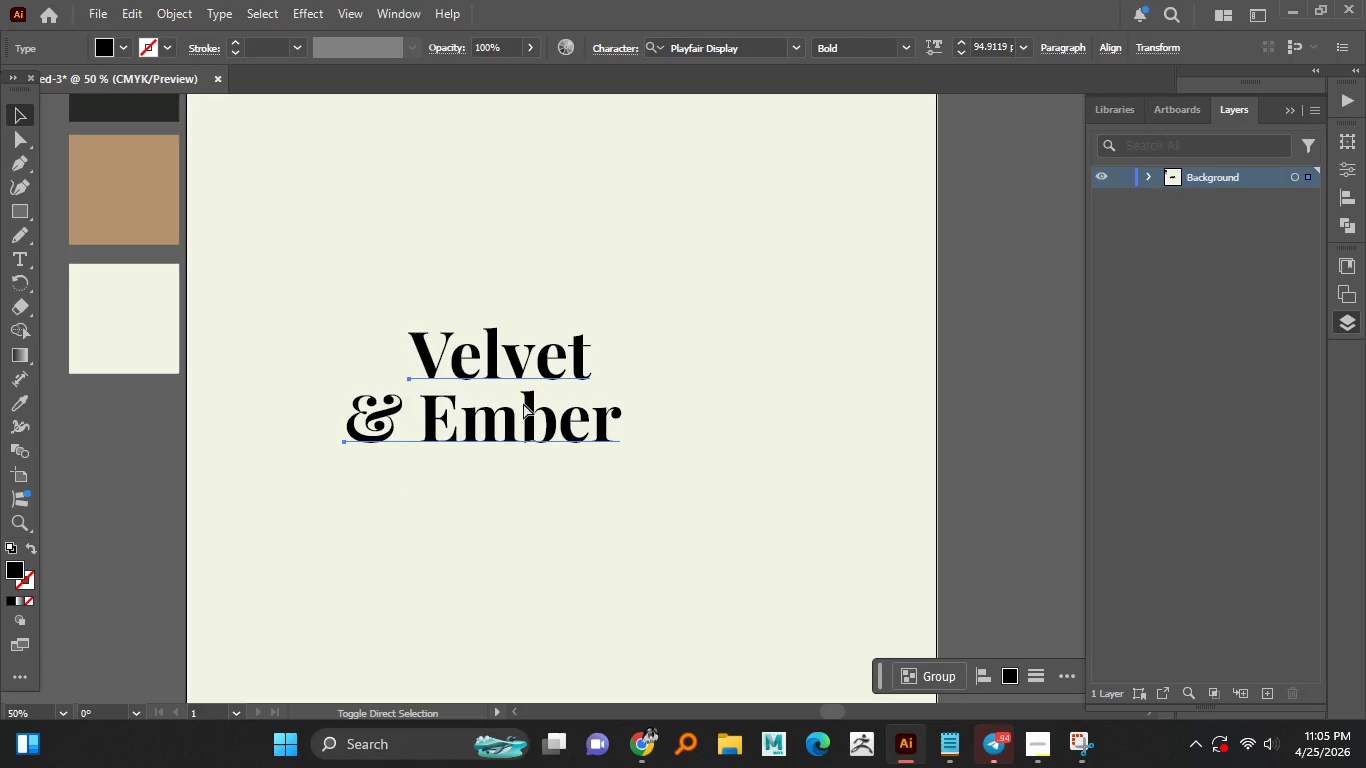 
key(Control+Shift+Z)
 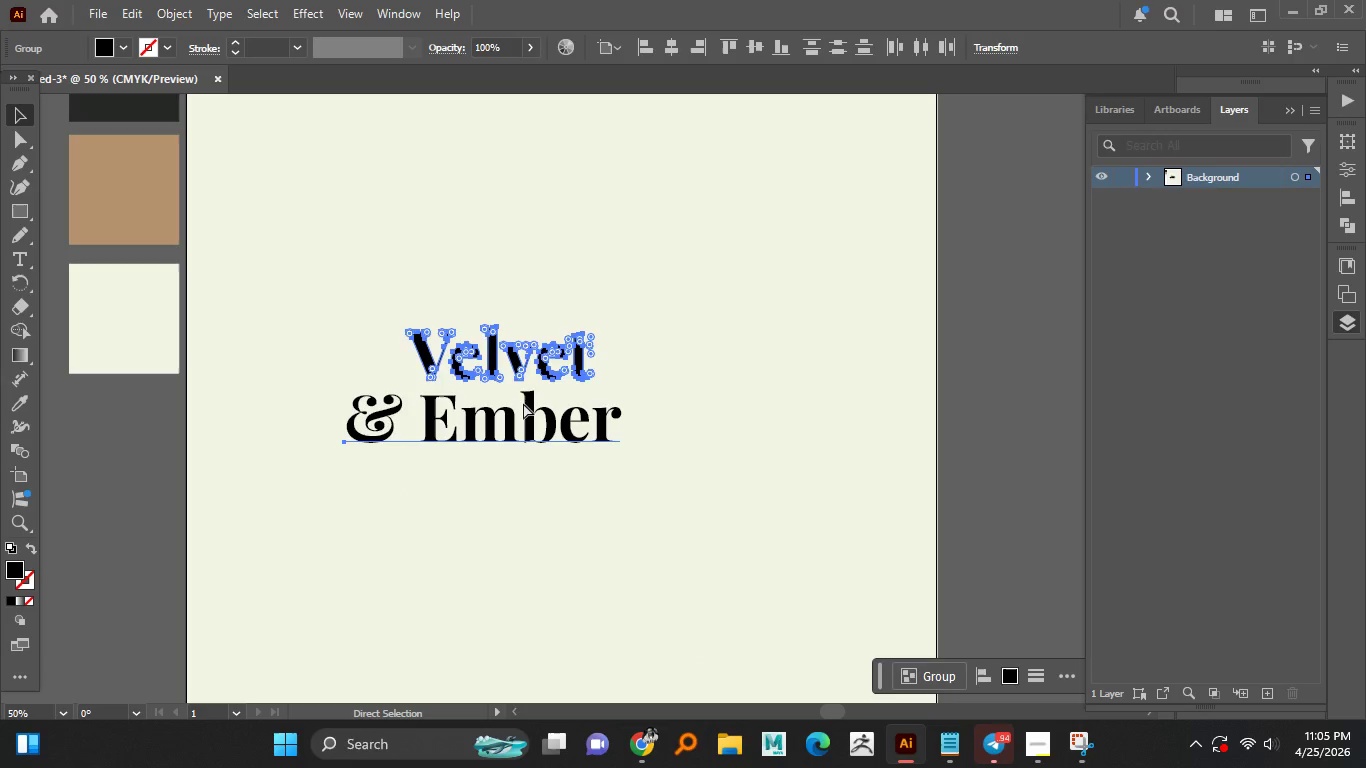 
key(Control+Z)
 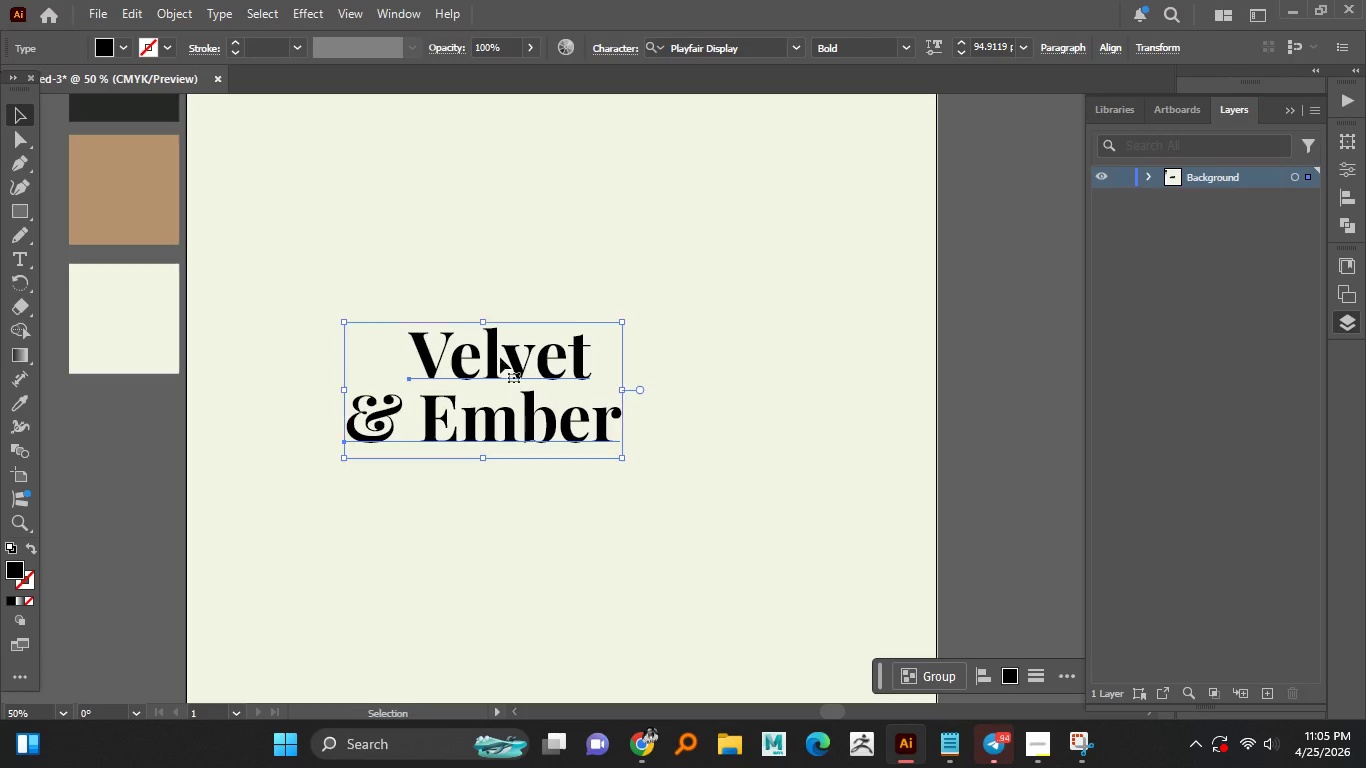 
left_click([500, 357])
 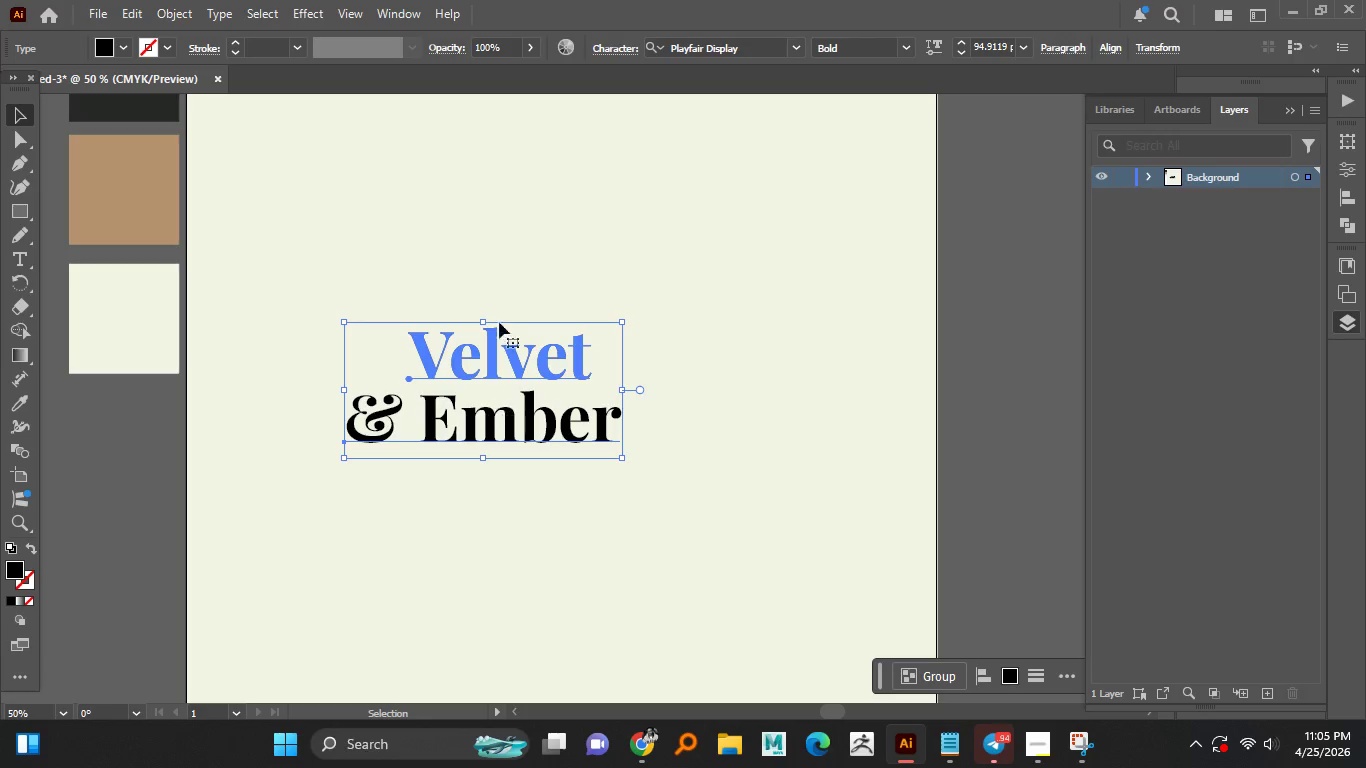 
left_click_drag(start_coordinate=[499, 249], to_coordinate=[537, 458])
 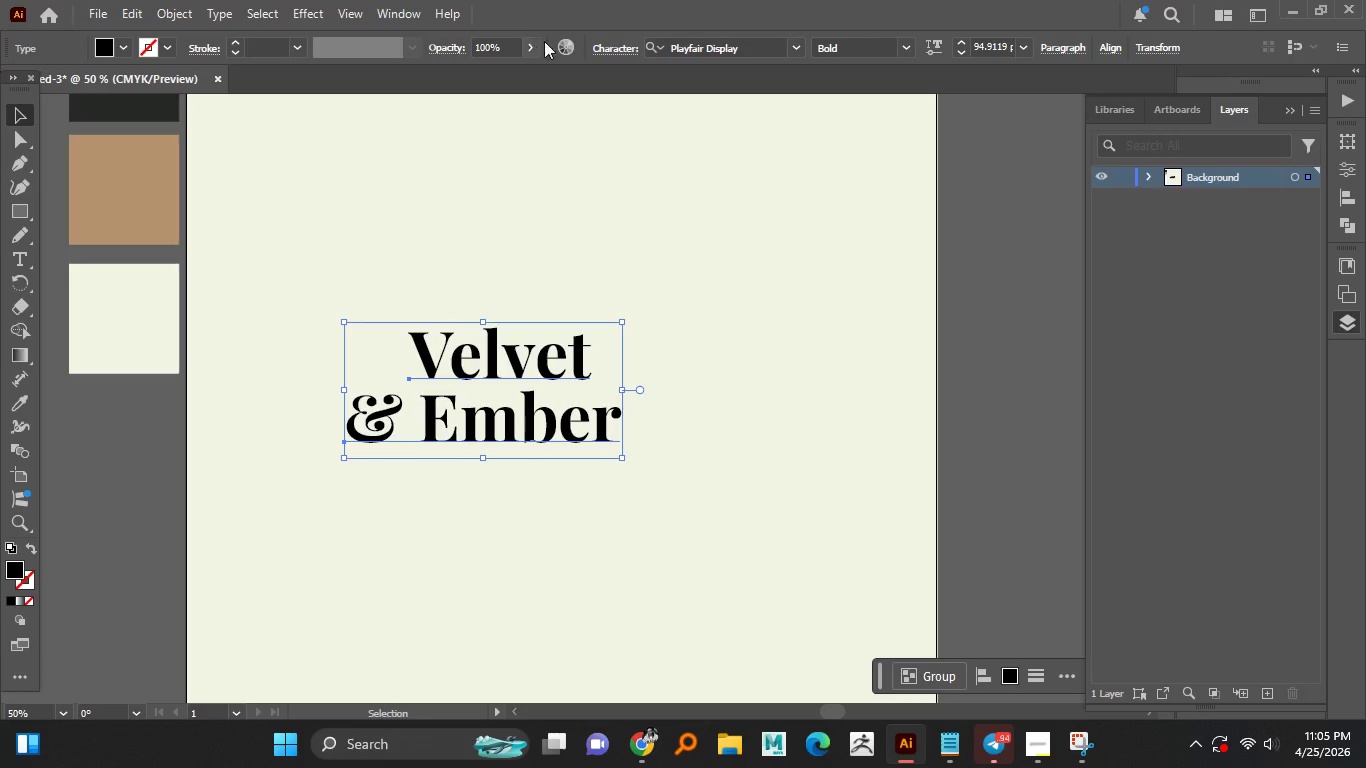 
left_click([612, 44])
 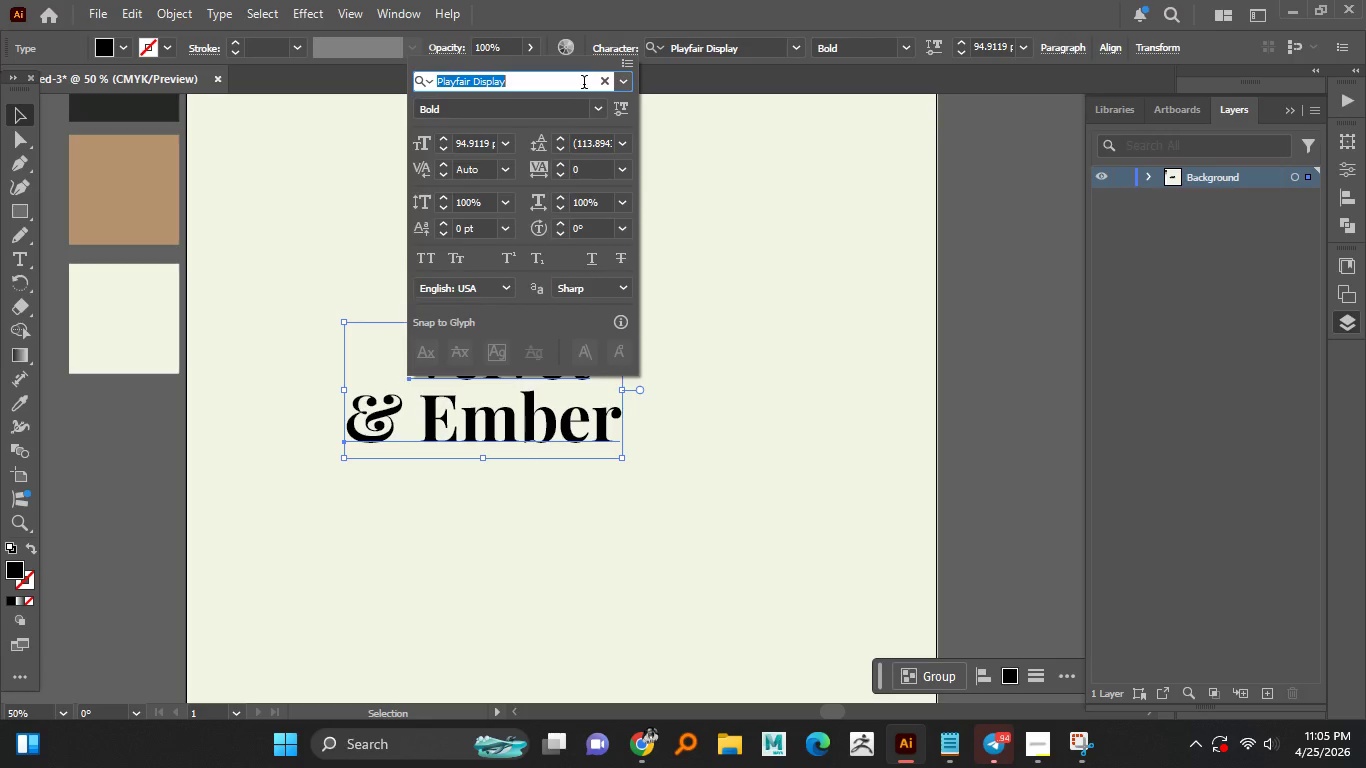 
left_click([419, 252])
 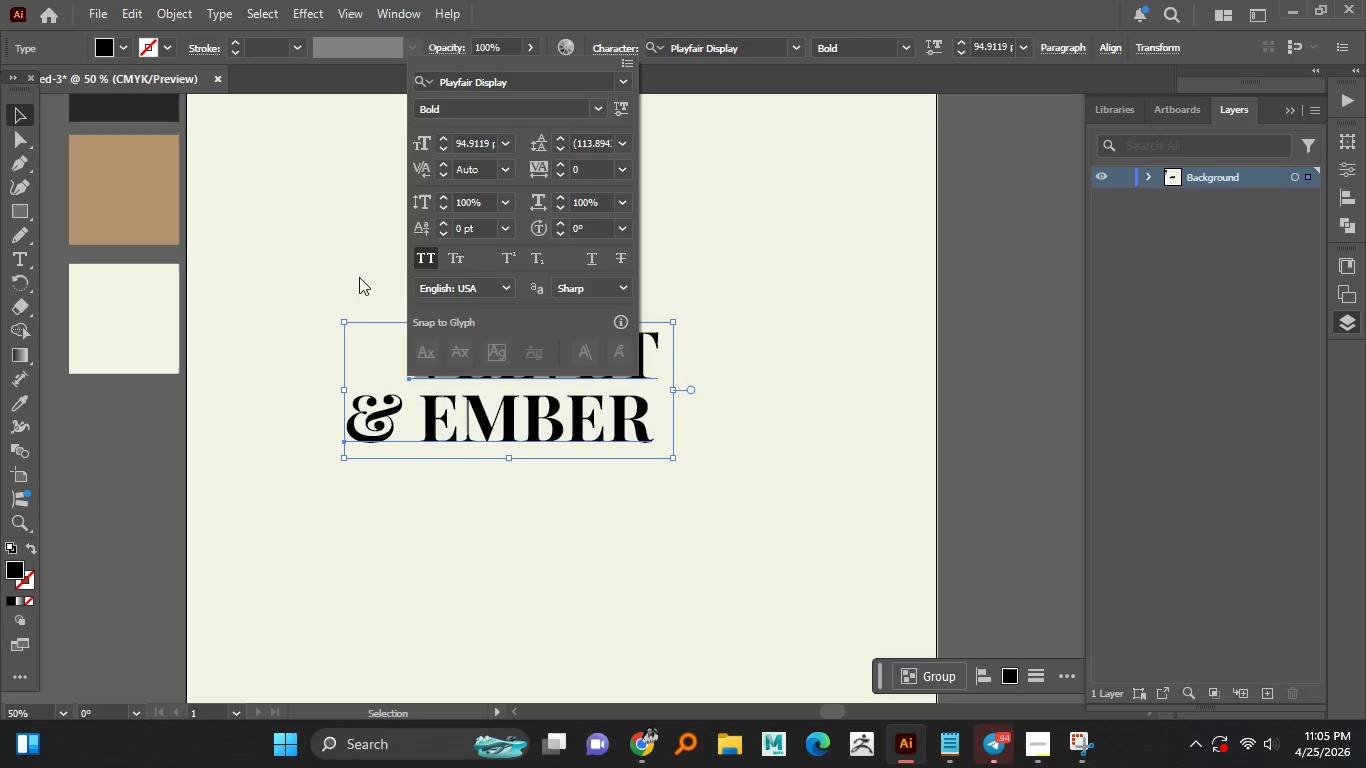 
left_click([299, 267])
 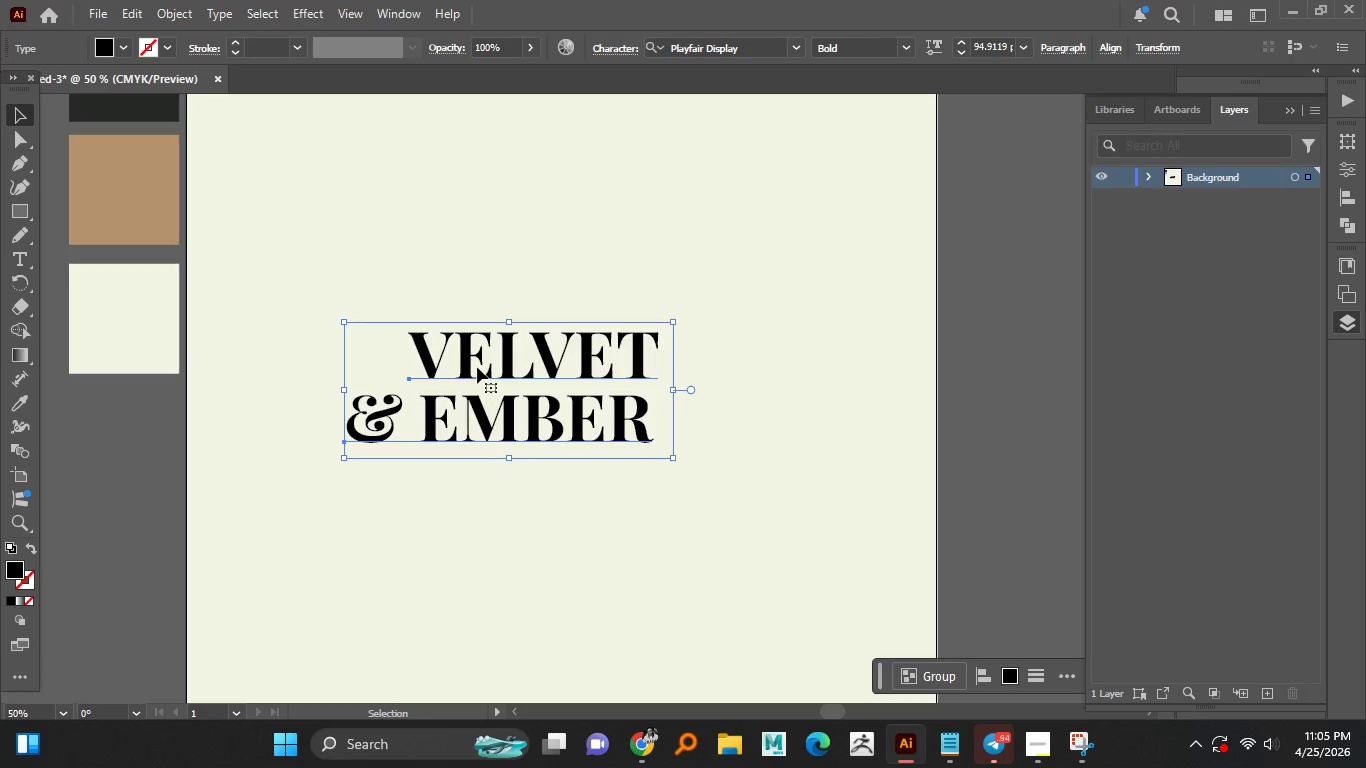 
right_click([477, 367])
 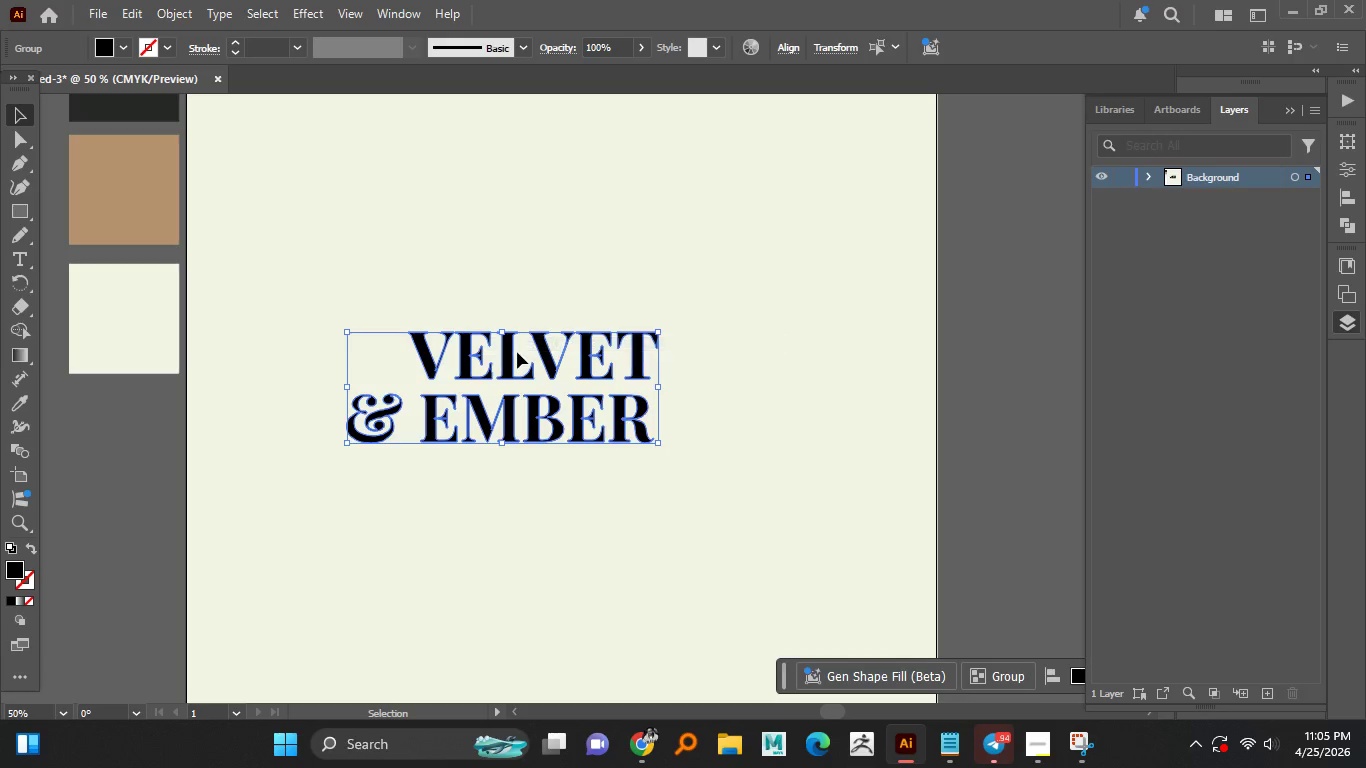 
double_click([502, 353])
 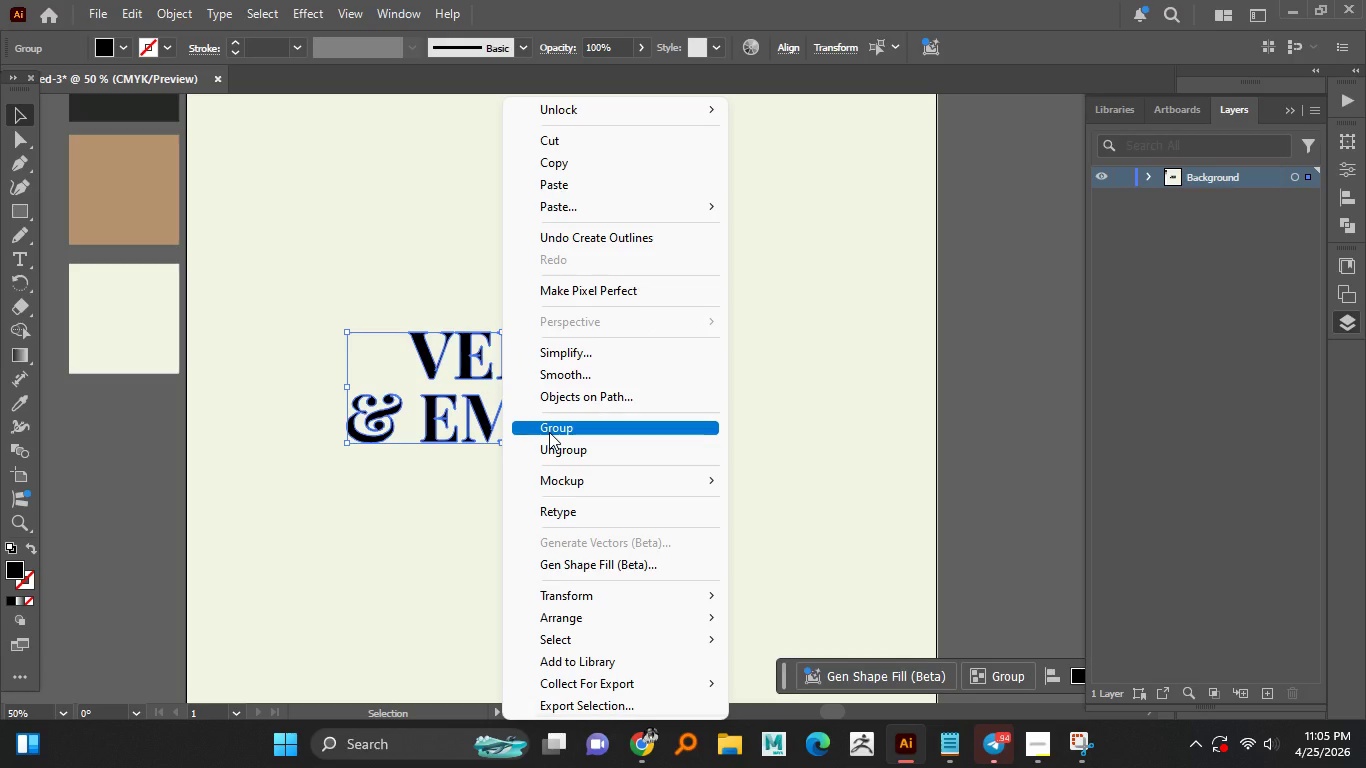 
left_click([554, 450])
 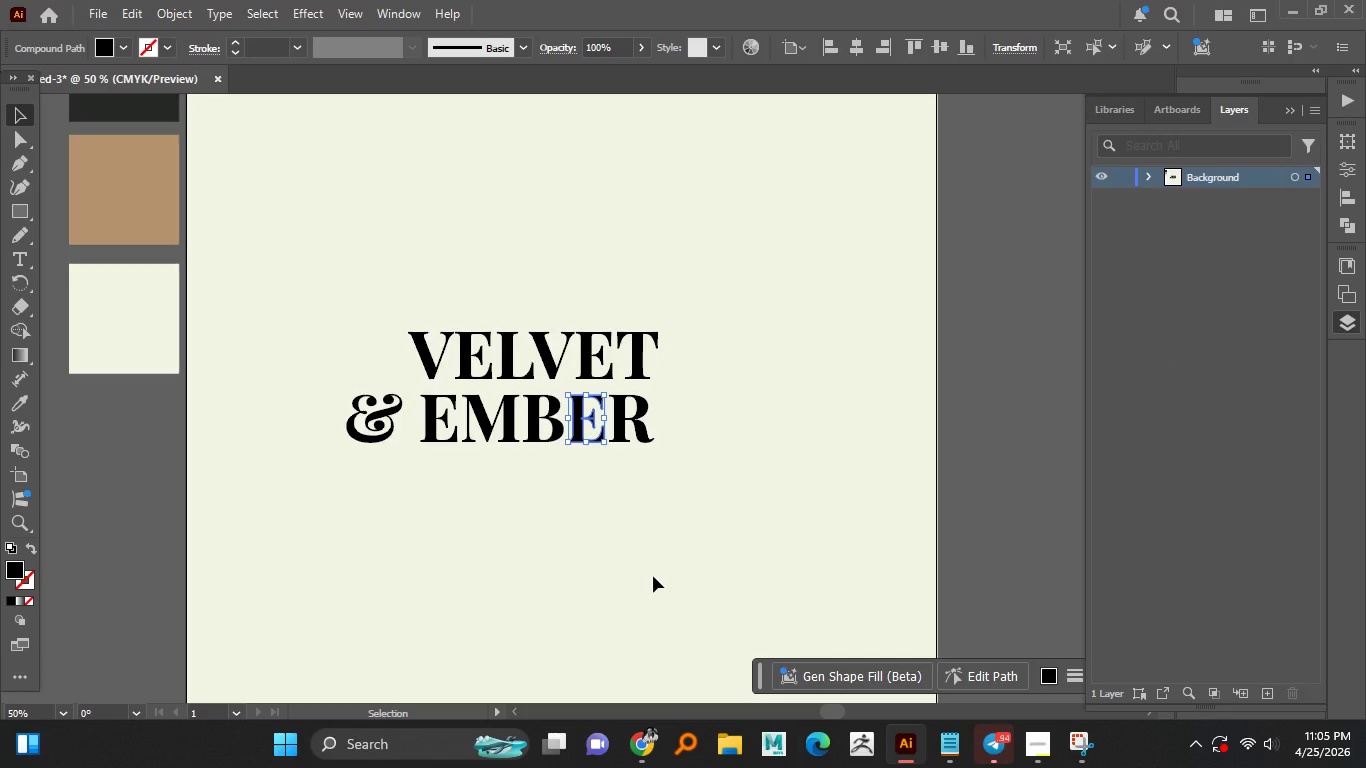 
wait(17.66)
 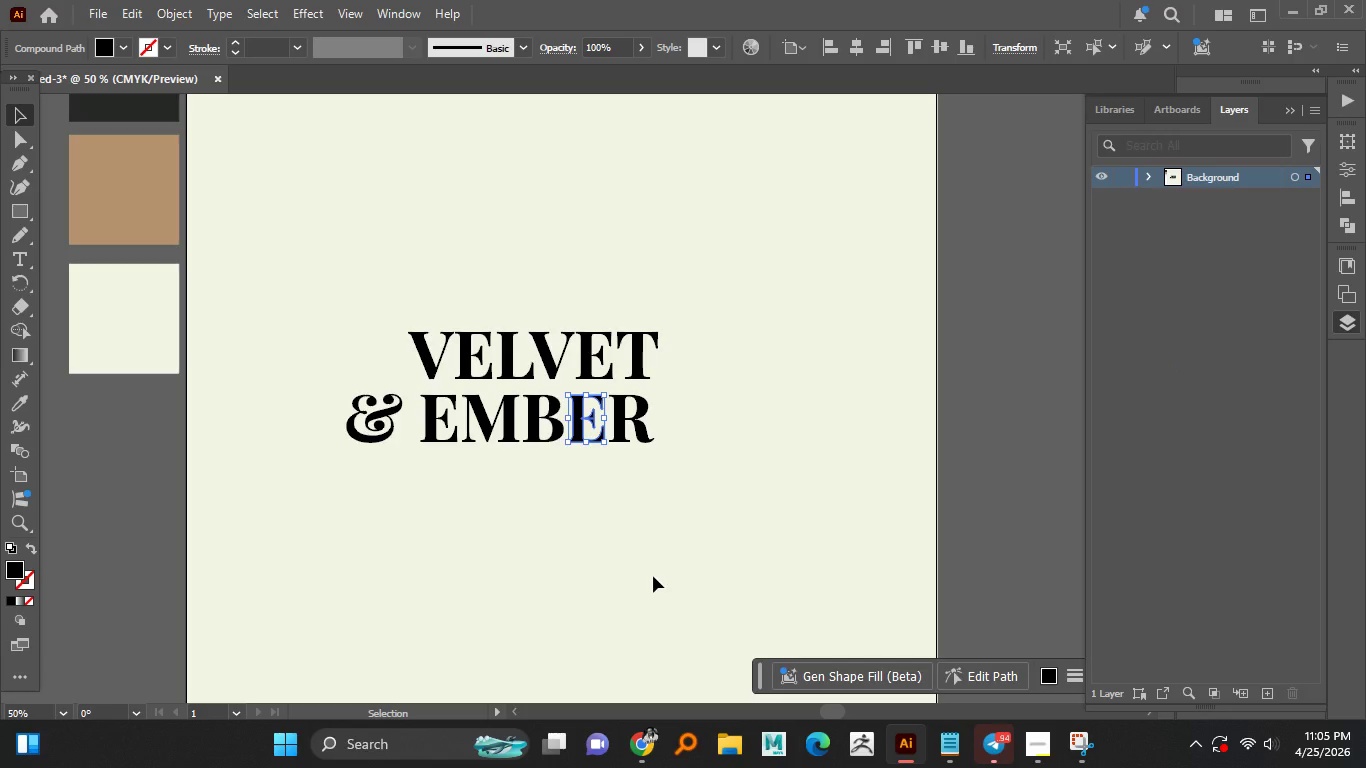 
hold_key(key=AltLeft, duration=0.33)
 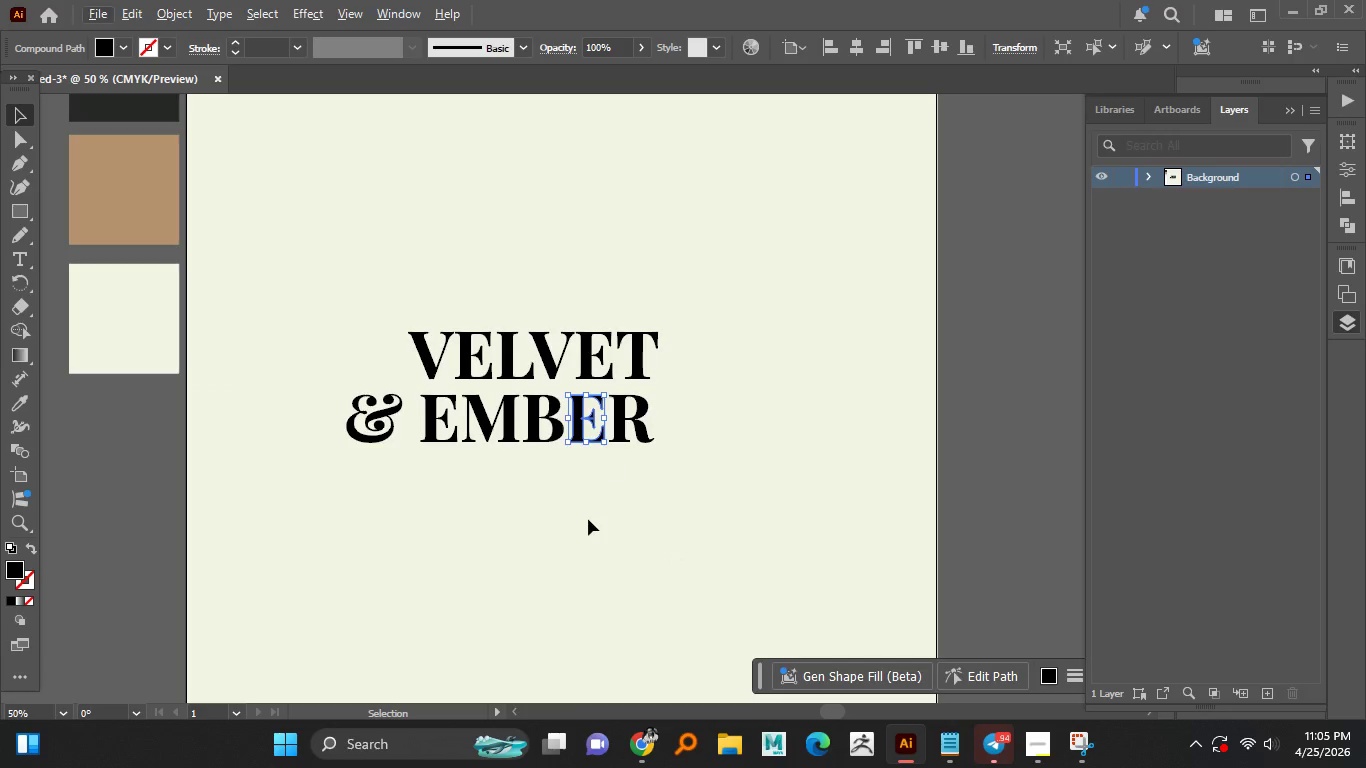 
left_click_drag(start_coordinate=[593, 519], to_coordinate=[584, 520])
 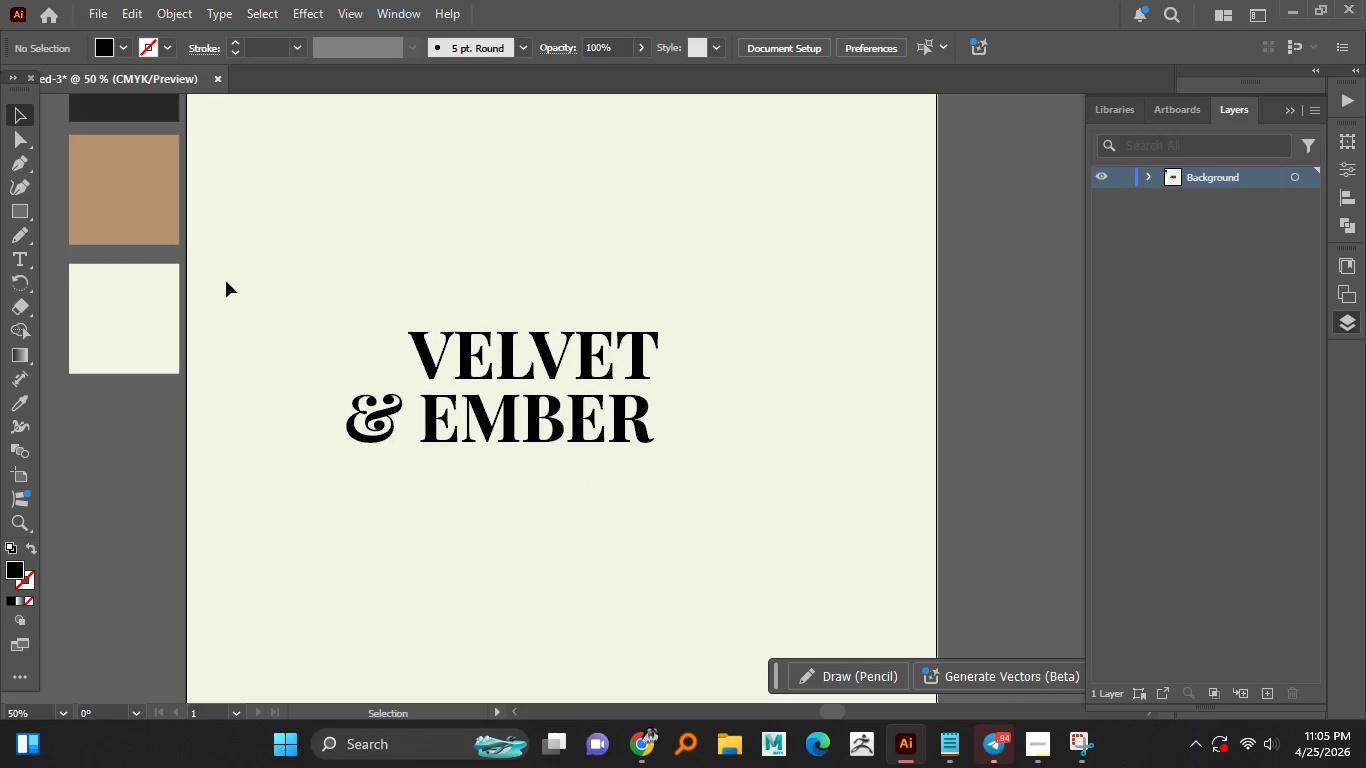 
left_click_drag(start_coordinate=[369, 298], to_coordinate=[713, 364])
 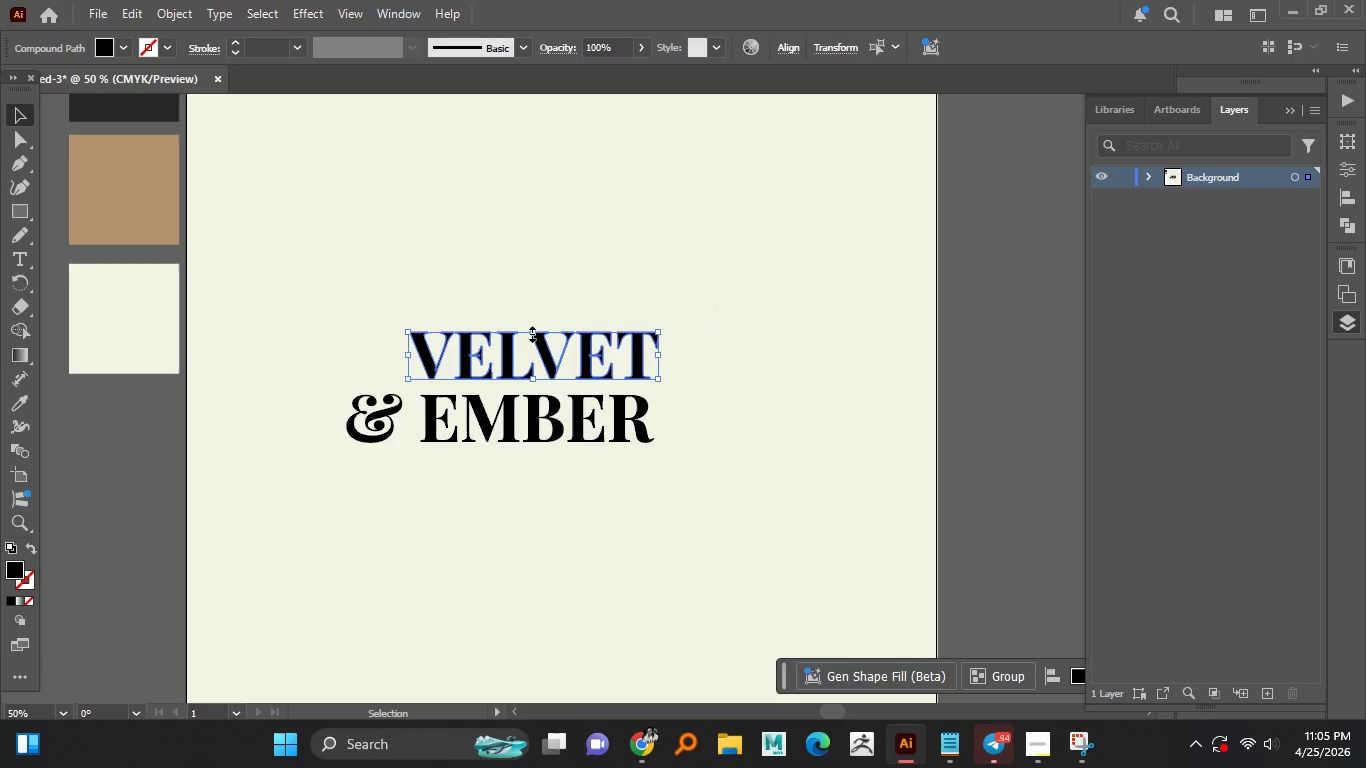 
left_click_drag(start_coordinate=[530, 332], to_coordinate=[518, 328])
 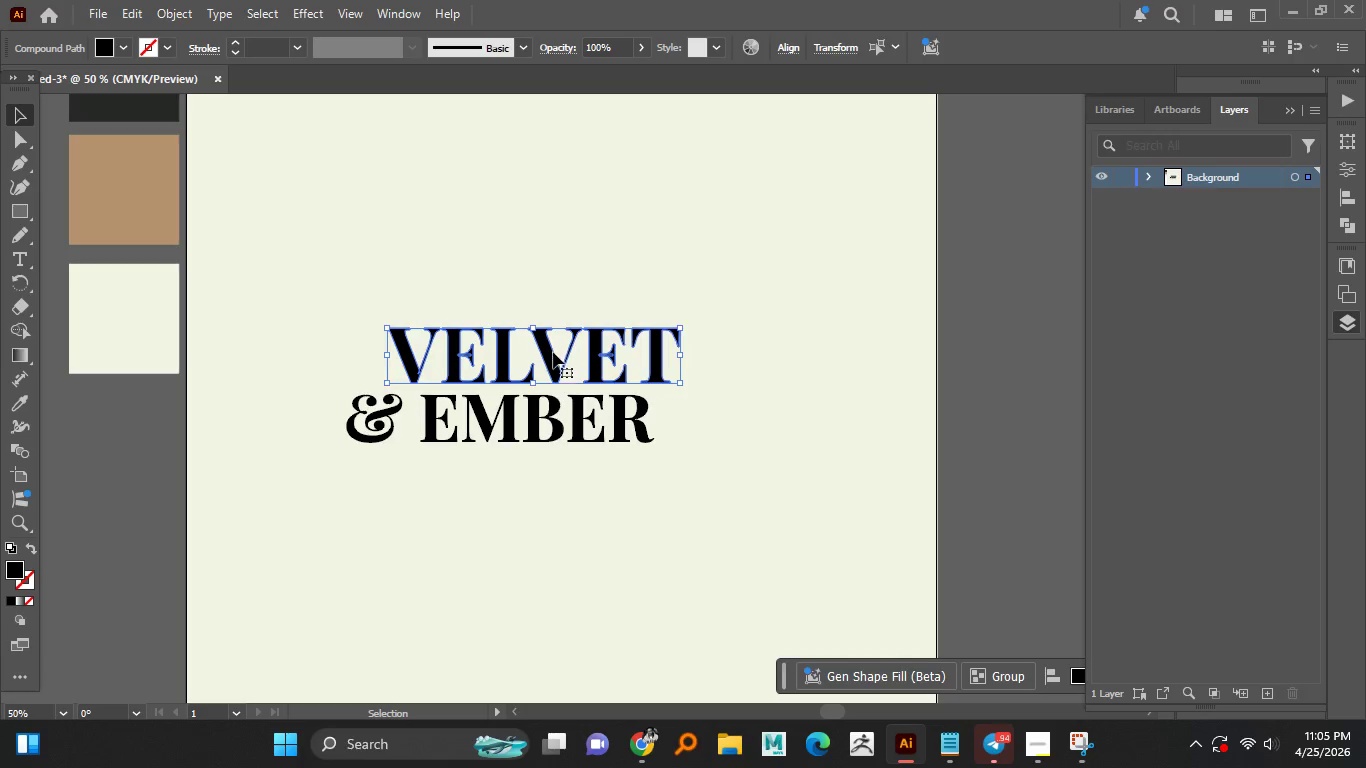 
key(Alt+Z)
 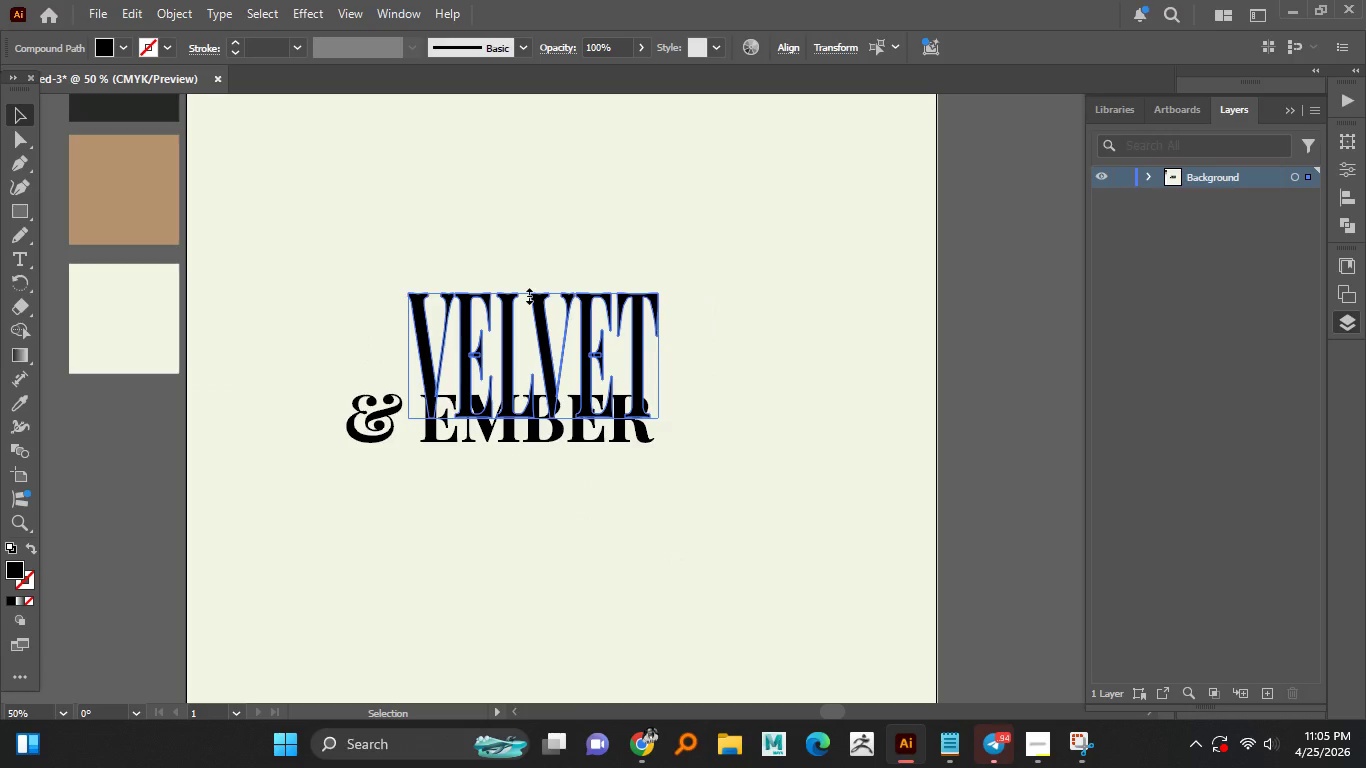 
hold_key(key=ShiftLeft, duration=1.5)
 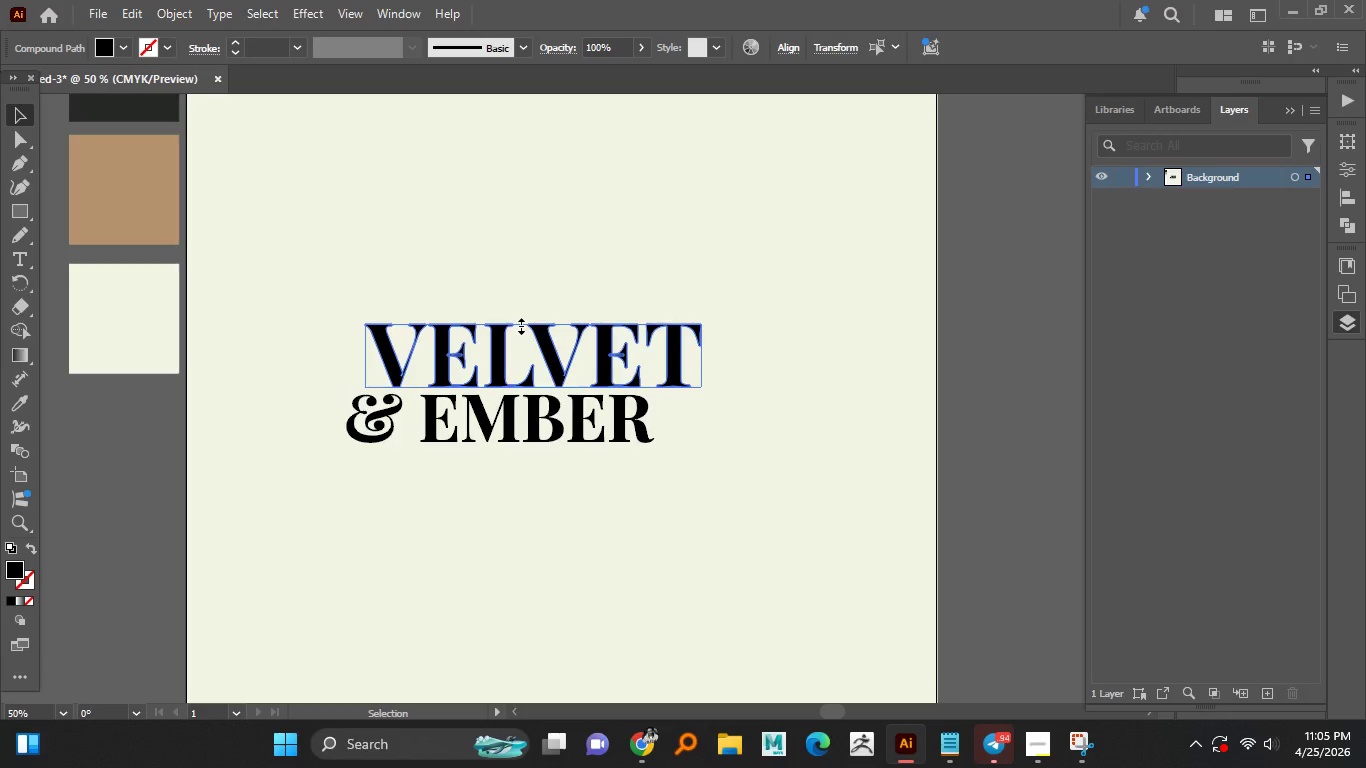 
hold_key(key=ShiftLeft, duration=1.5)
 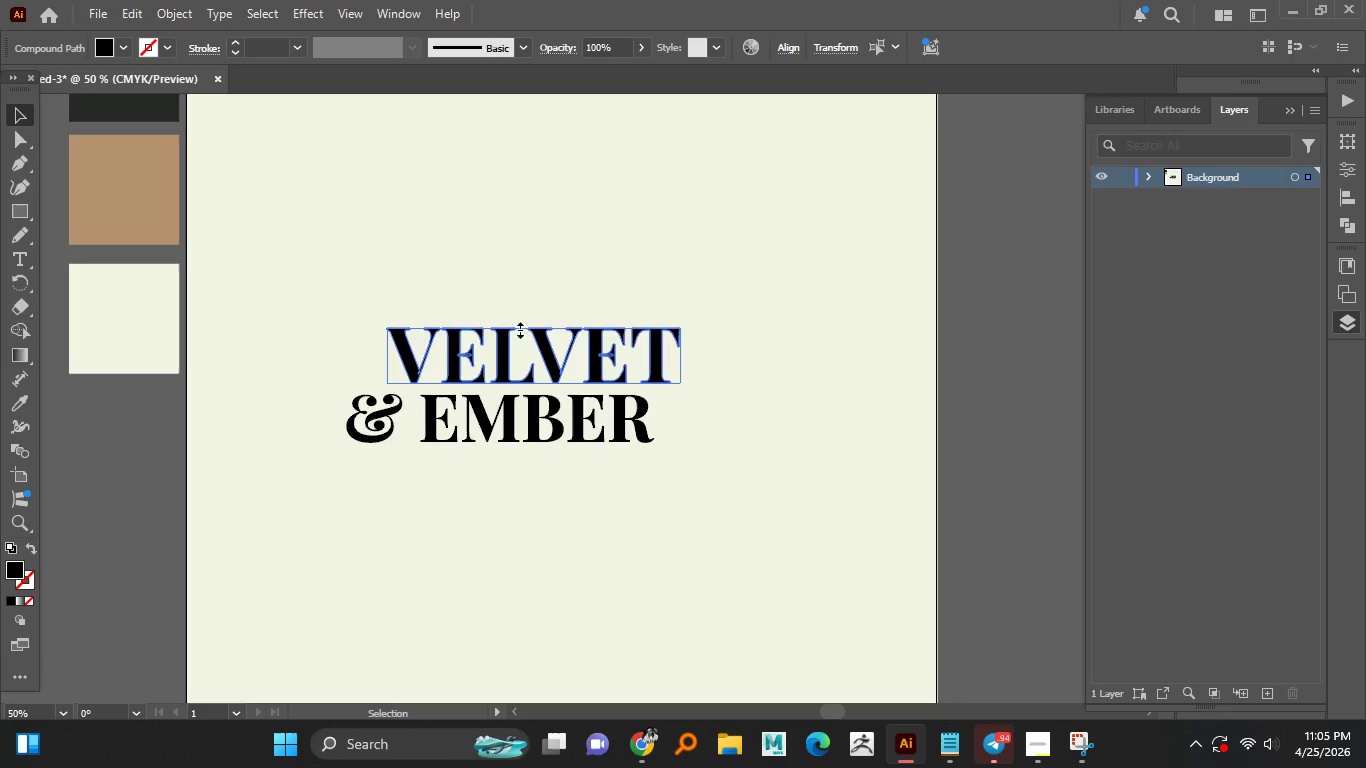 
hold_key(key=ShiftLeft, duration=1.19)
 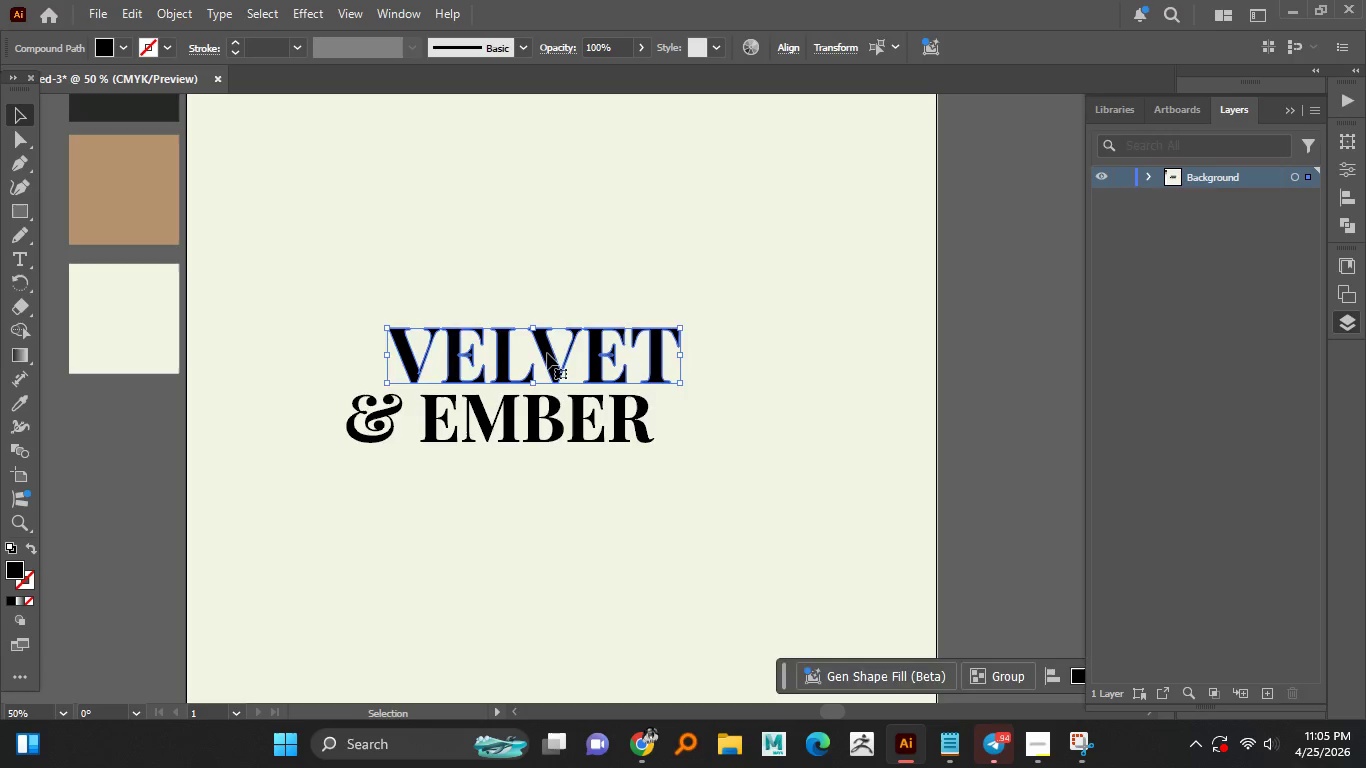 
left_click_drag(start_coordinate=[547, 353], to_coordinate=[515, 355])
 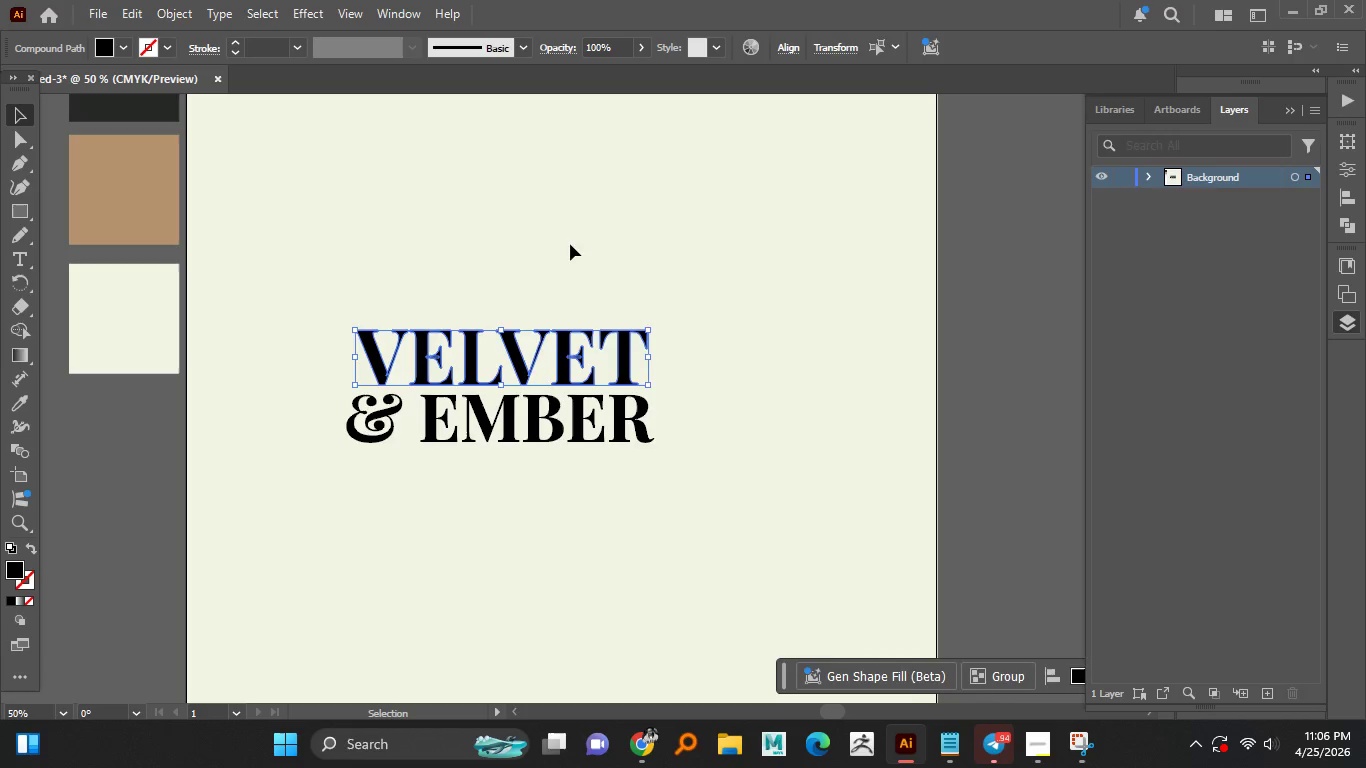 
left_click([570, 244])
 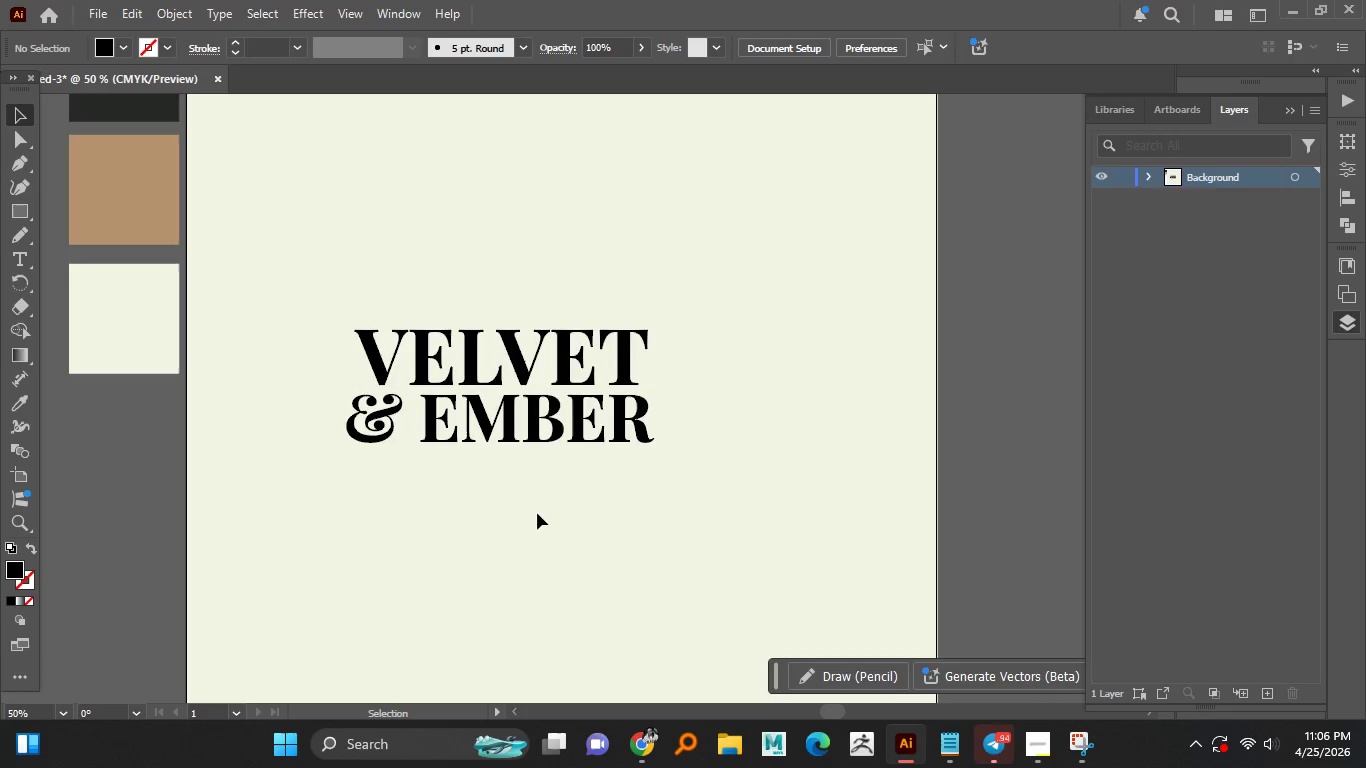 
hold_key(key=AltLeft, duration=0.98)
scroll: coordinate [537, 487], scroll_direction: down, amount: 2.0
 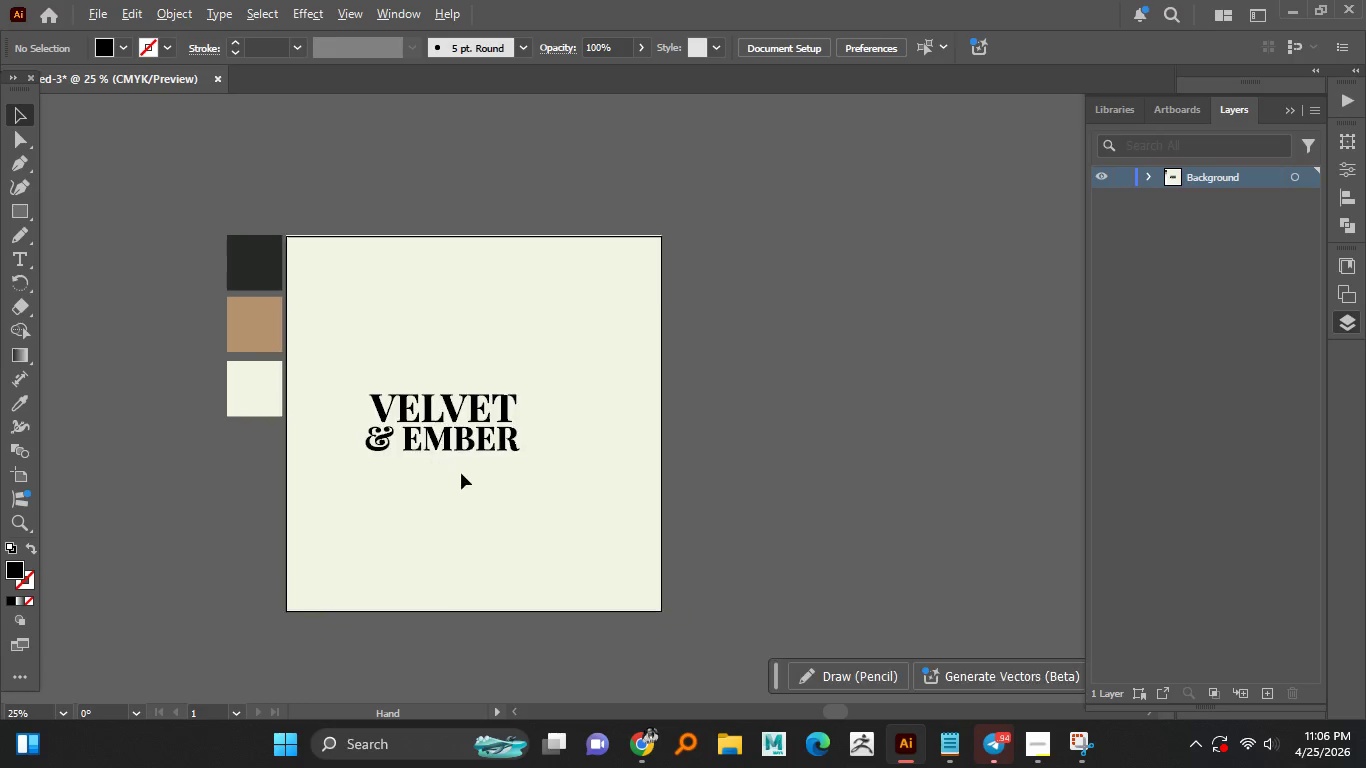 
hold_key(key=AltLeft, duration=5.91)
left_click_drag(start_coordinate=[329, 332], to_coordinate=[530, 492])
 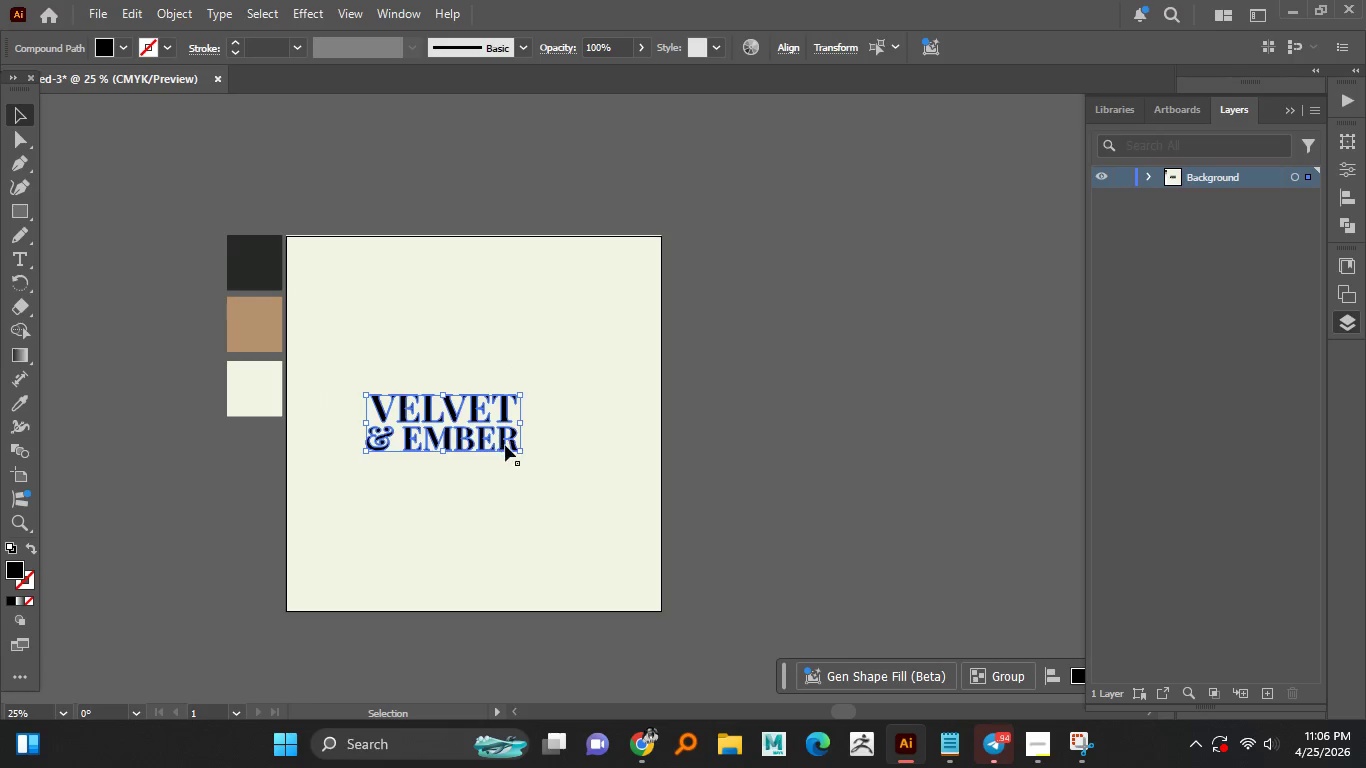 
left_click([505, 445])
 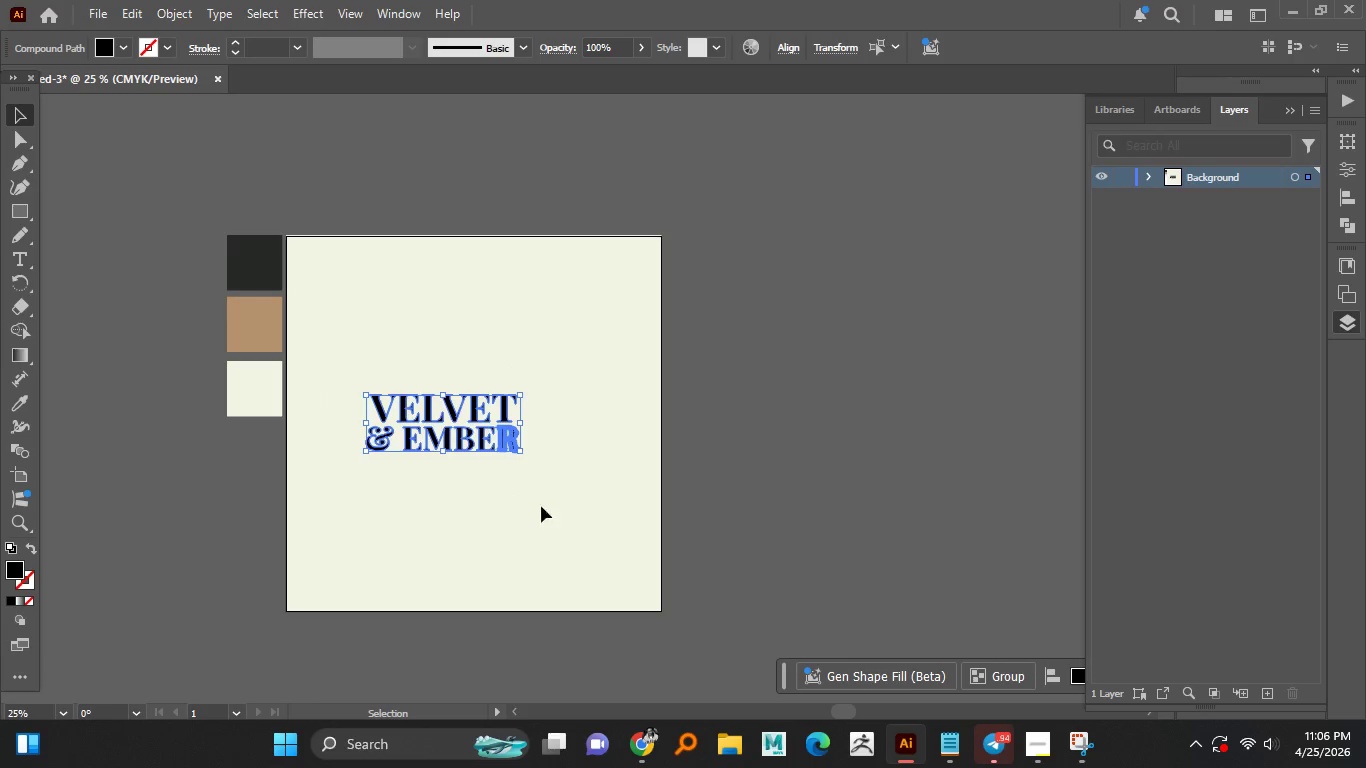 
left_click_drag(start_coordinate=[567, 510], to_coordinate=[323, 335])
 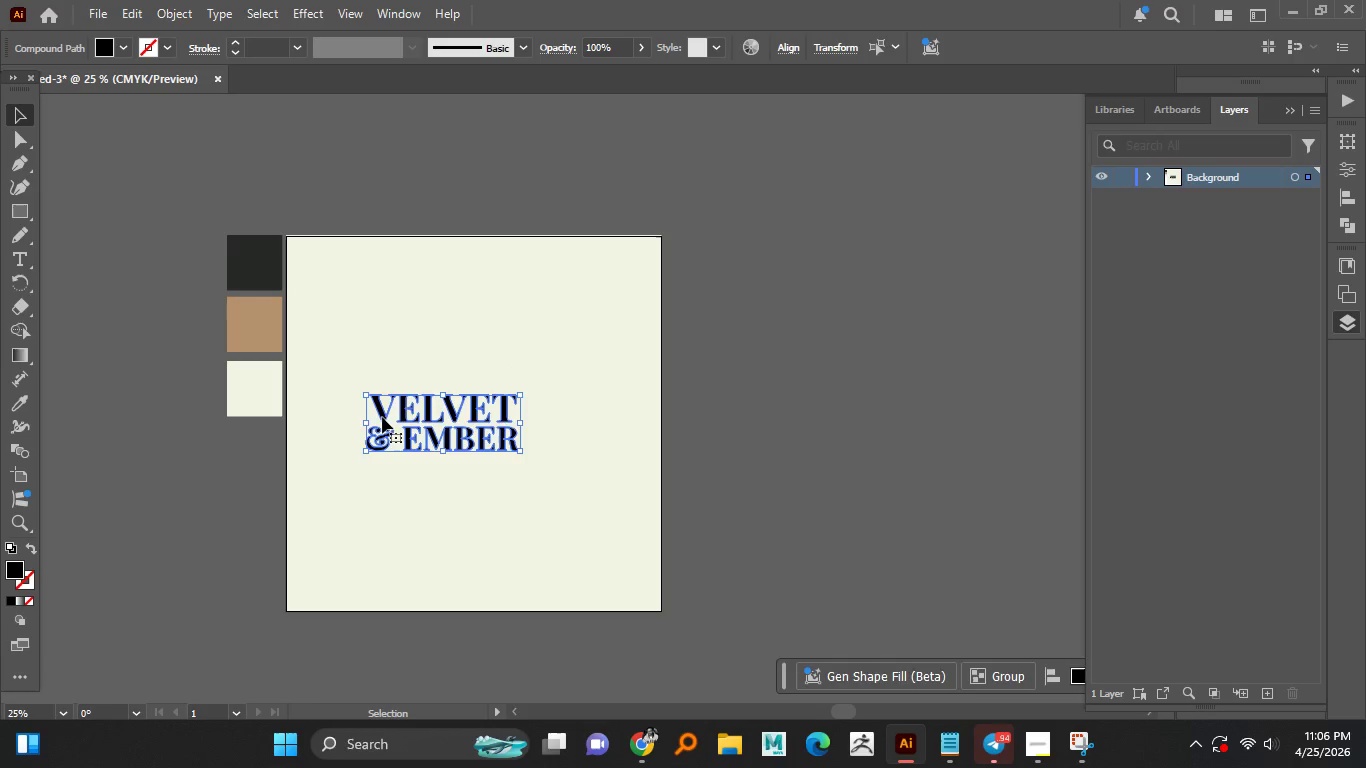 
left_click_drag(start_coordinate=[384, 415], to_coordinate=[409, 415])
 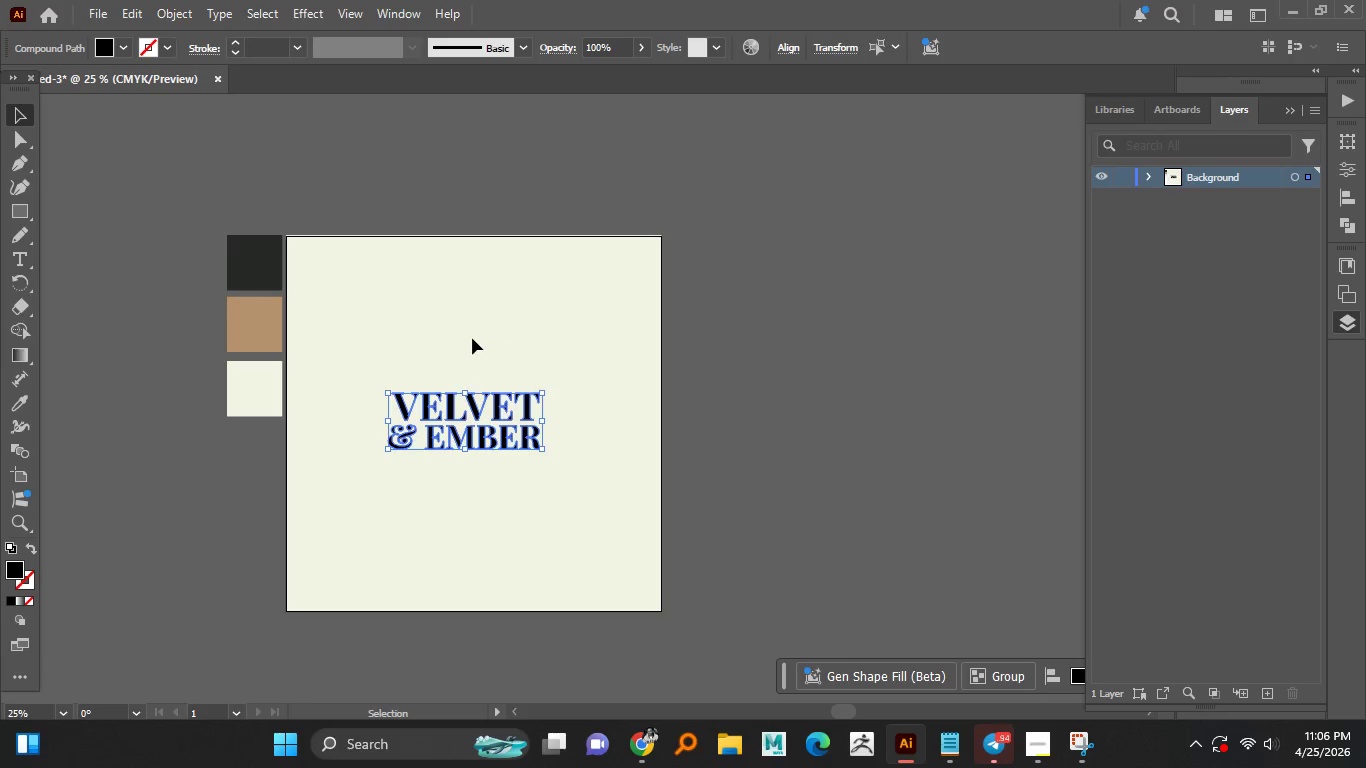 
left_click([472, 338])
 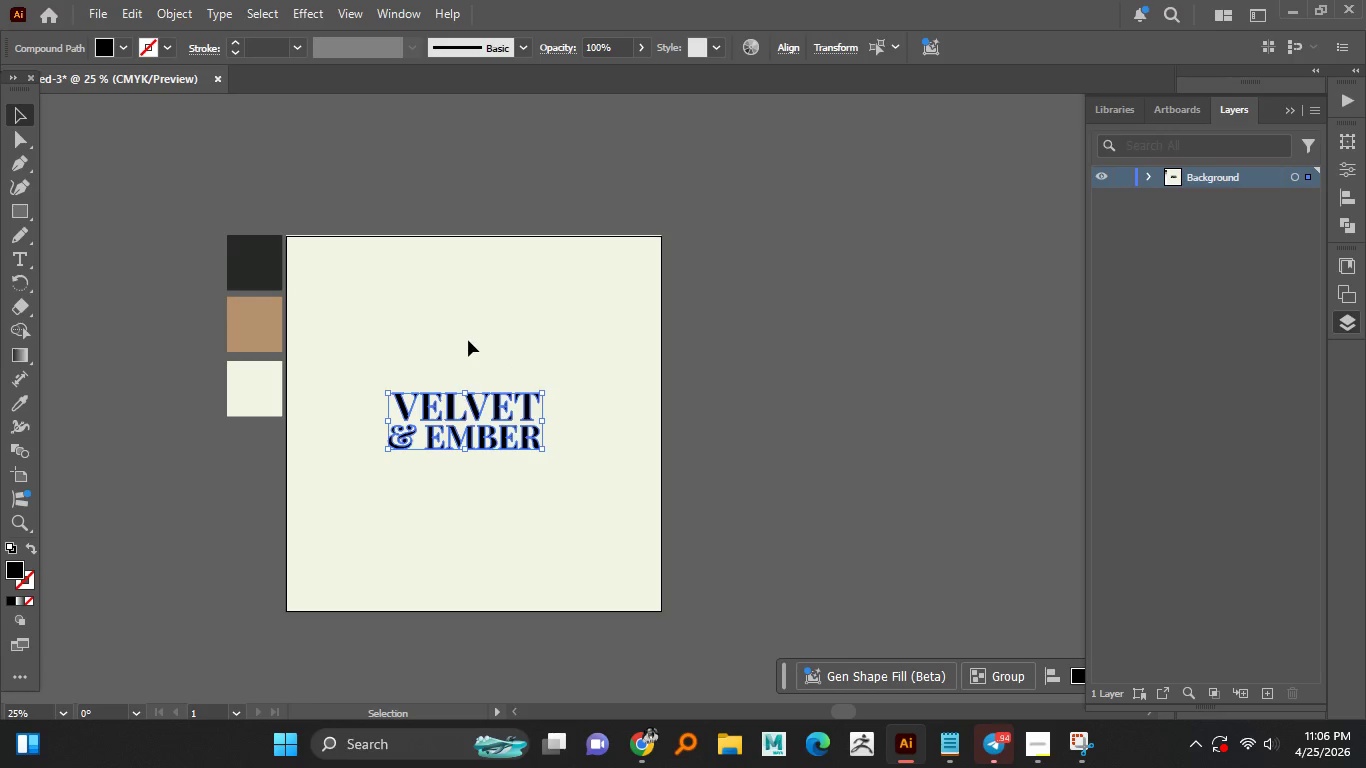 
hold_key(key=AltLeft, duration=1.52)
scroll: coordinate [447, 355], scroll_direction: up, amount: 2.0
 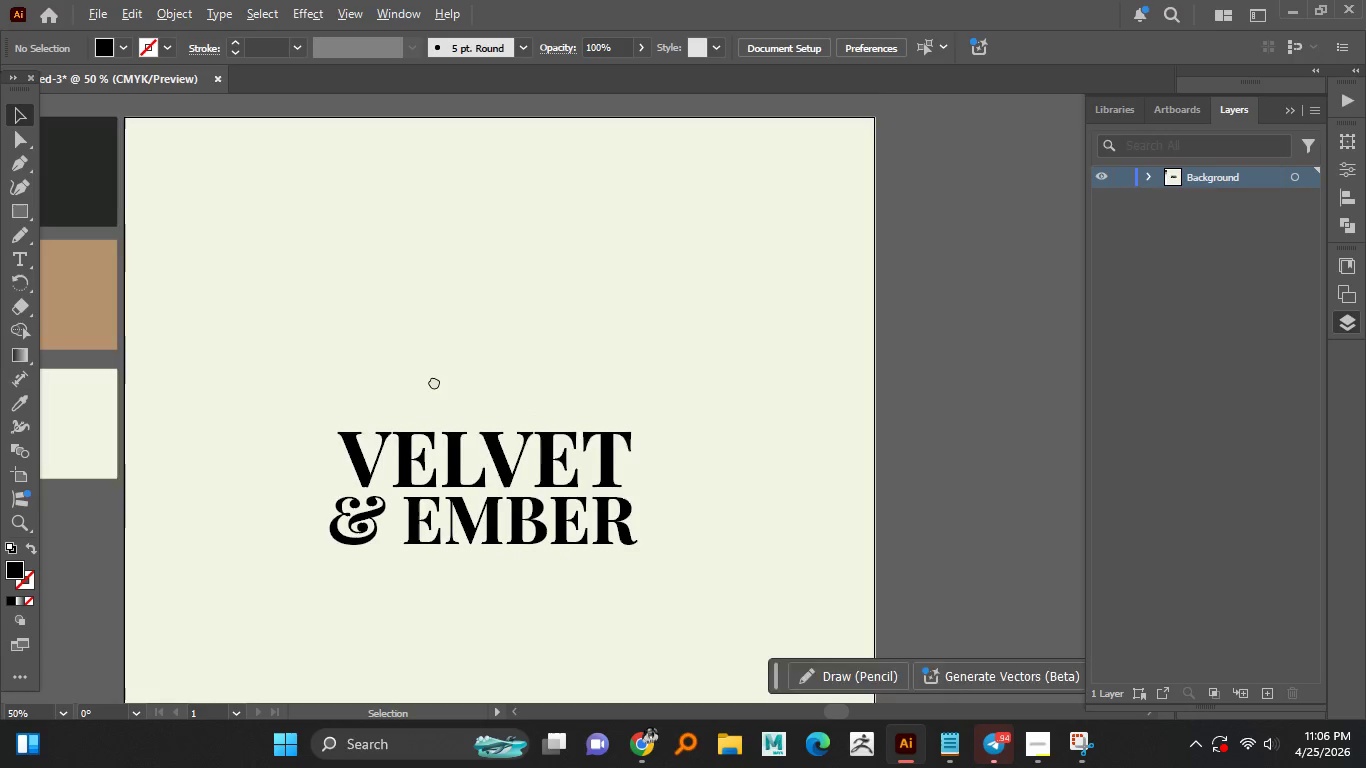 
hold_key(key=AltLeft, duration=1.5)
scroll: coordinate [431, 429], scroll_direction: up, amount: 1.0
 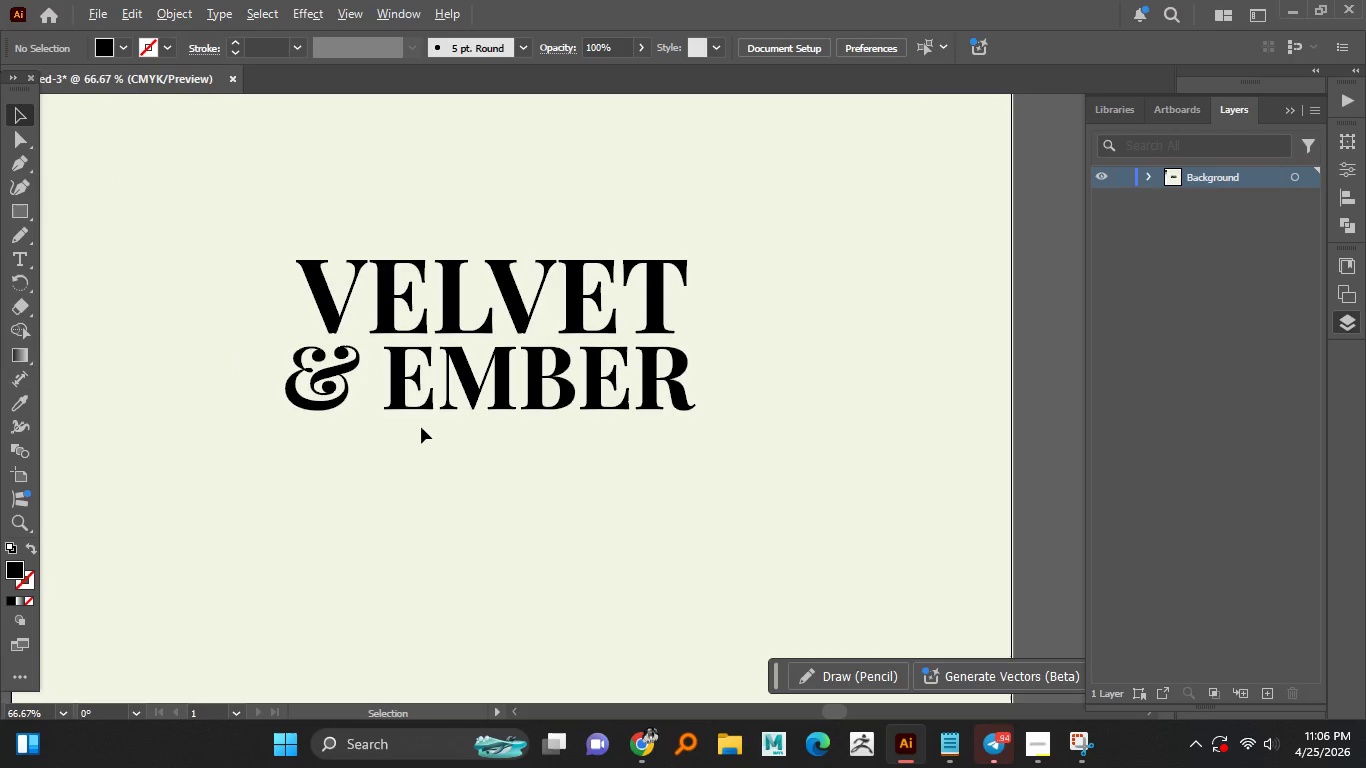 
key(Alt+AltLeft)
 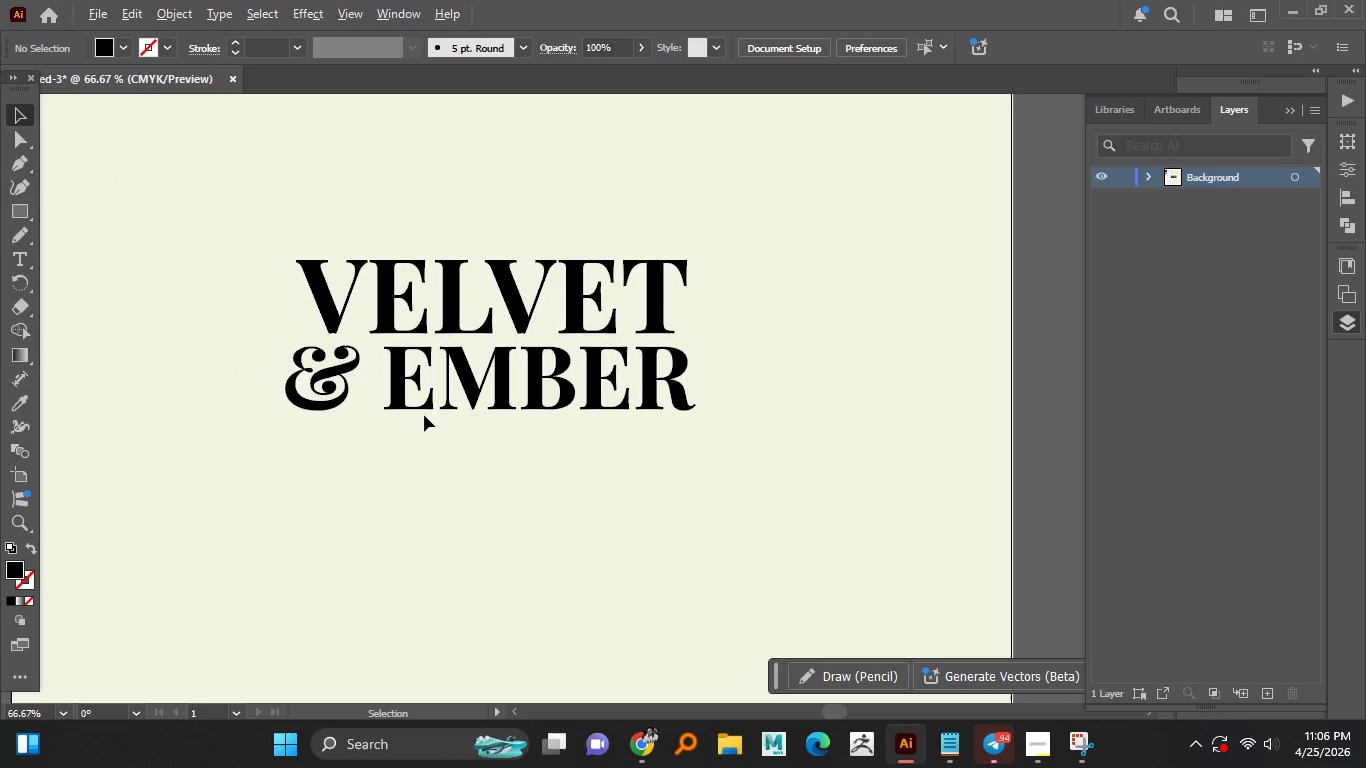 
key(Alt+AltLeft)
 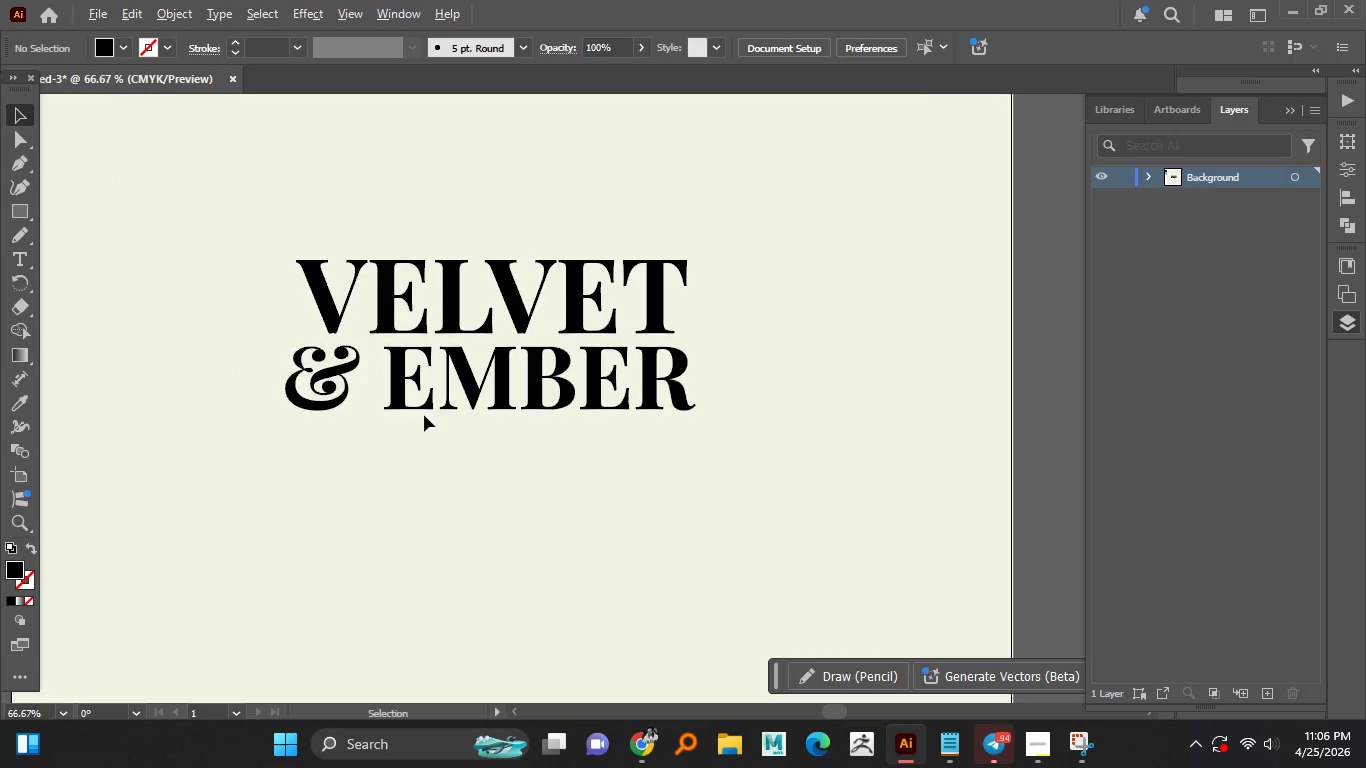 
key(Alt+AltLeft)
 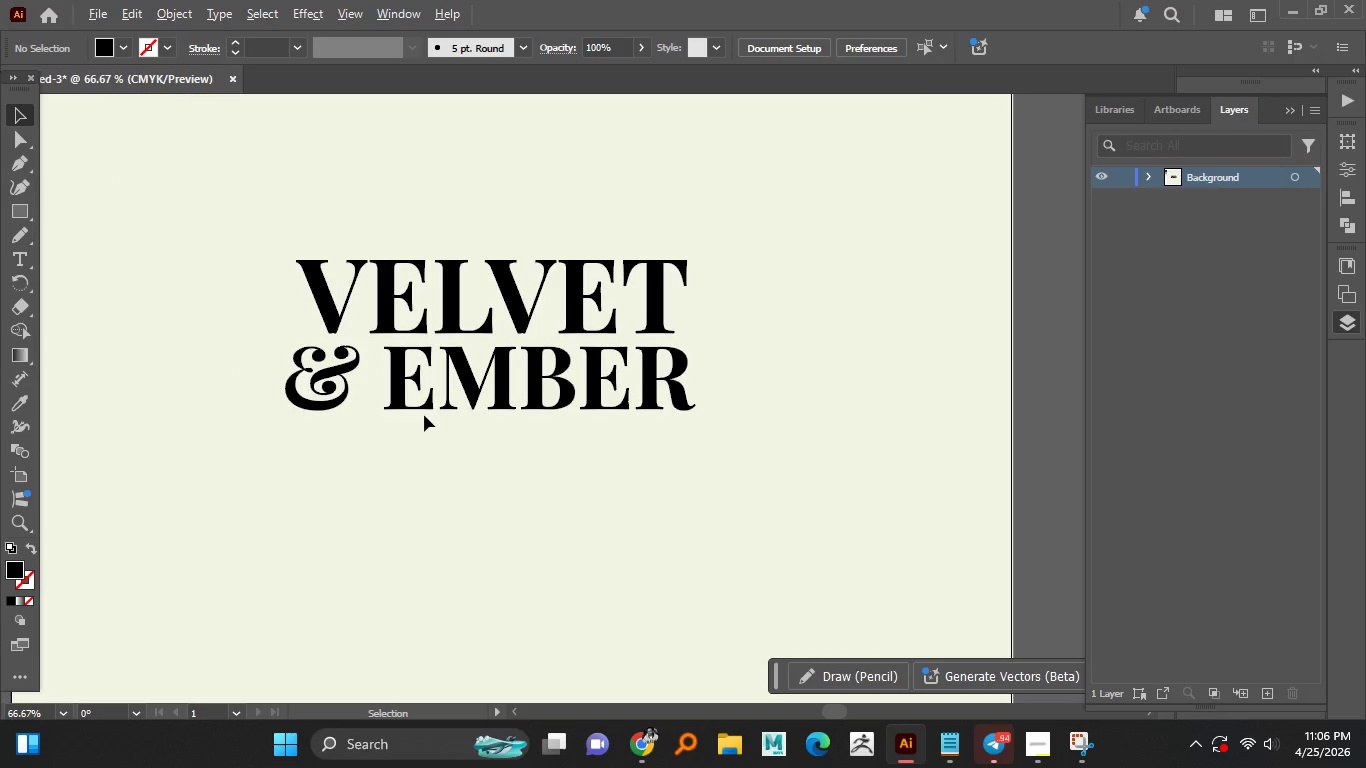 
key(Alt+AltLeft)
 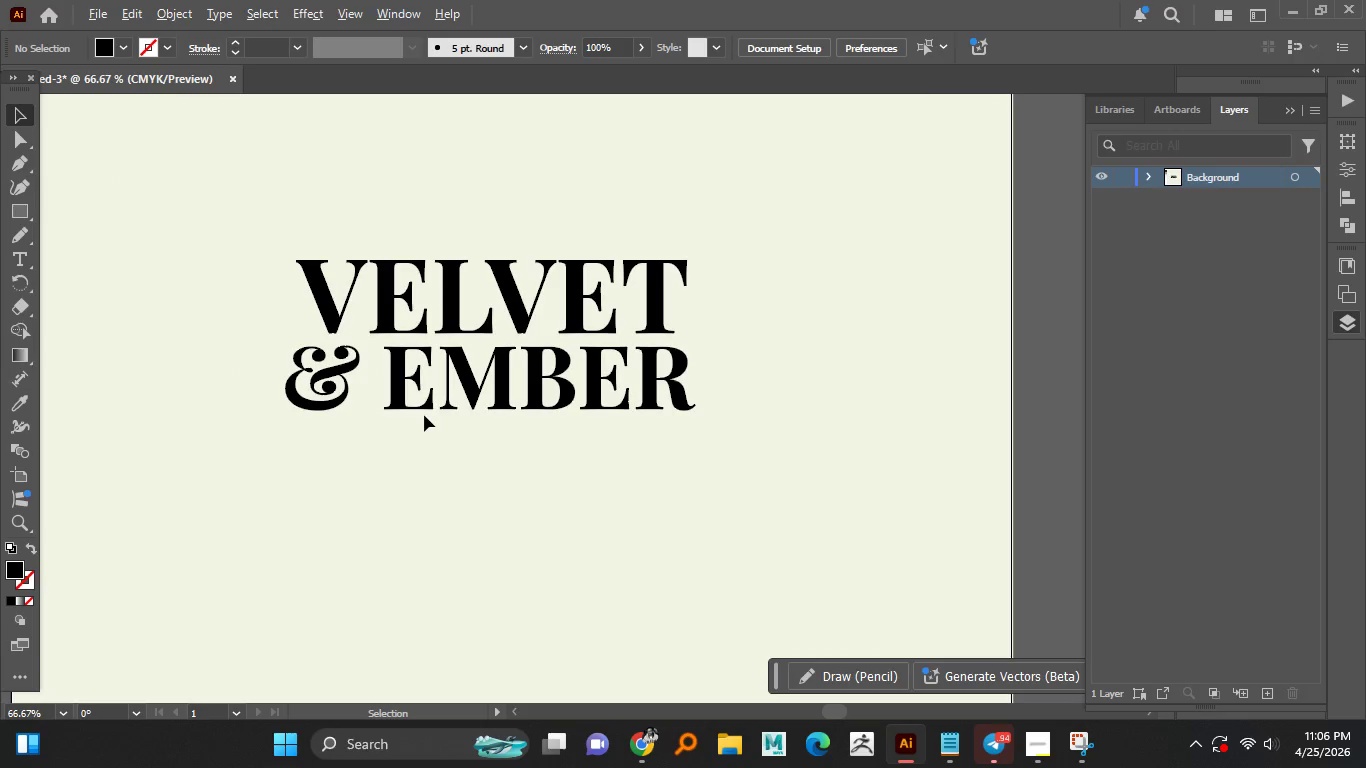 
key(Alt+AltLeft)
 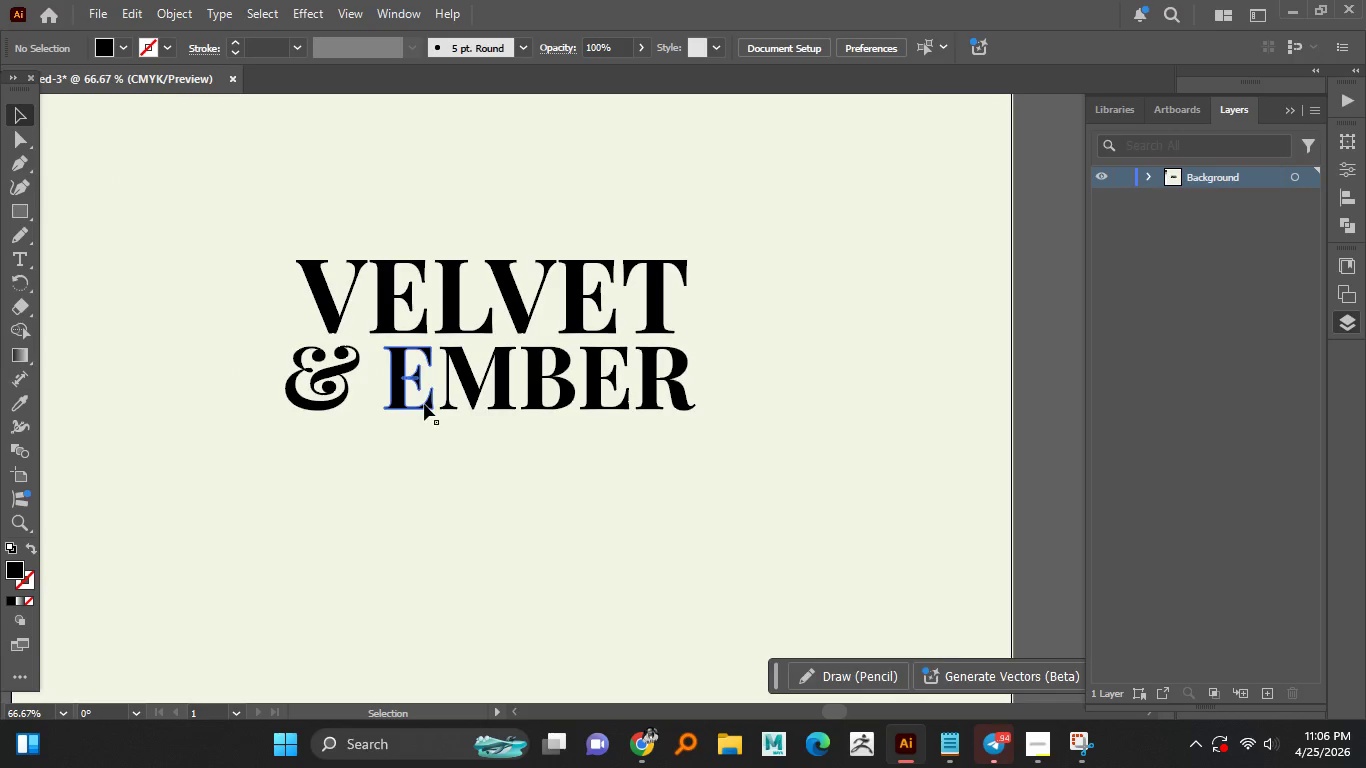 
hold_key(key=AltLeft, duration=0.73)
scroll: coordinate [420, 422], scroll_direction: up, amount: 2.0
 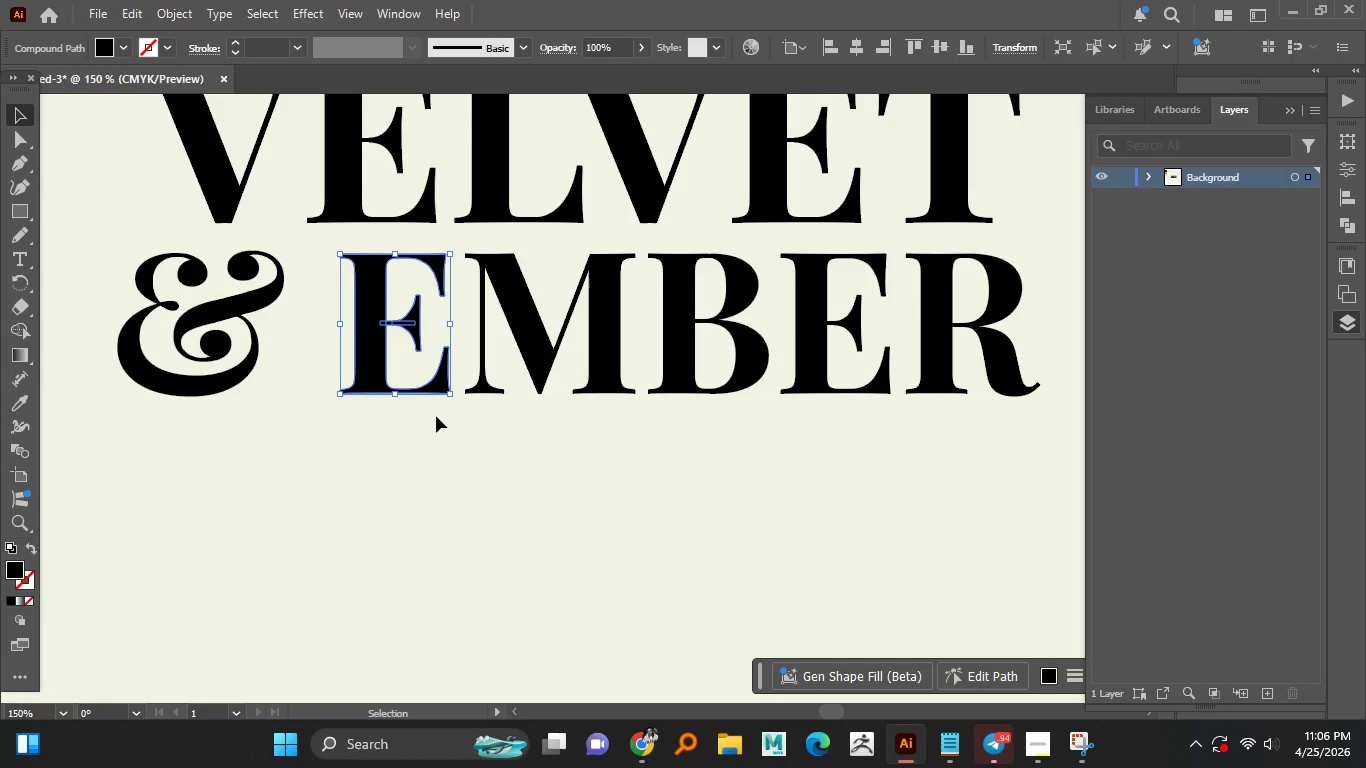 
key(A)
 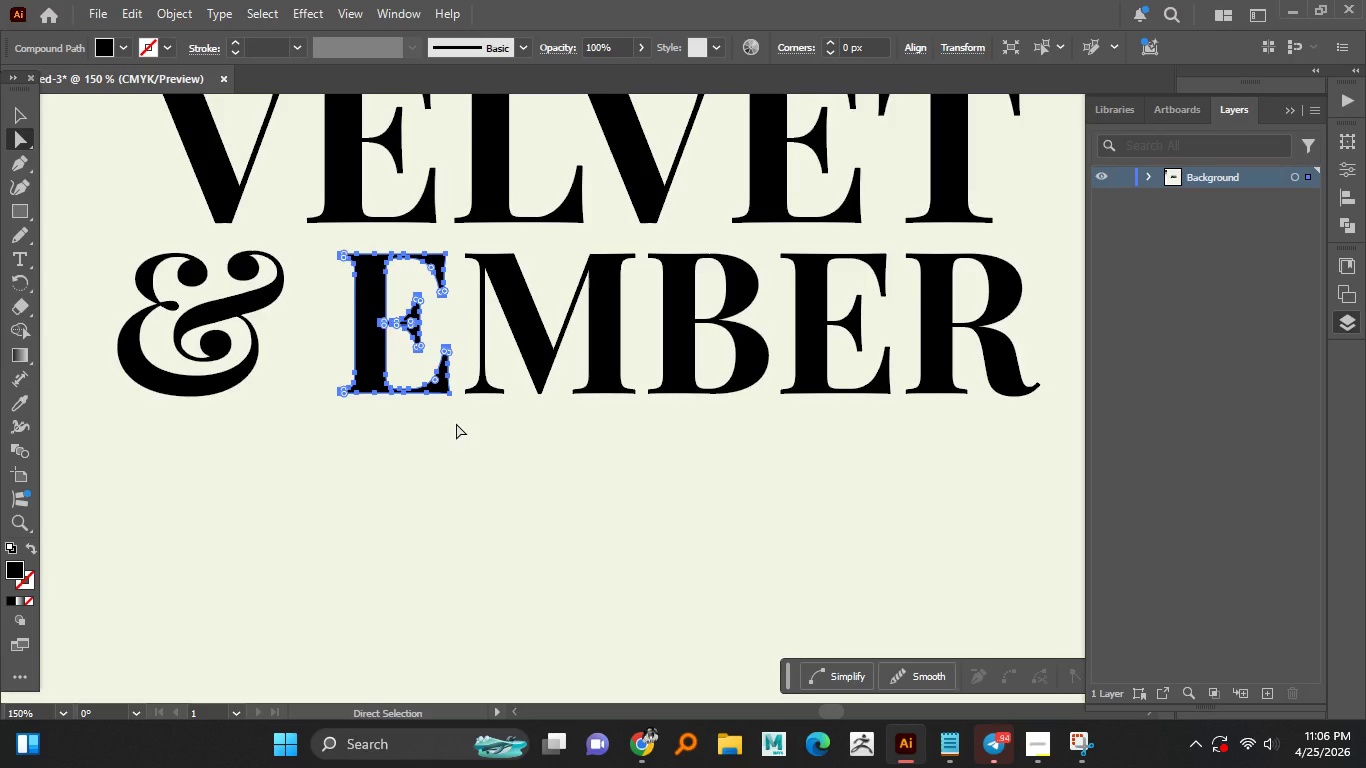 
hold_key(key=AltLeft, duration=1.08)
scroll: coordinate [451, 420], scroll_direction: up, amount: 2.0
 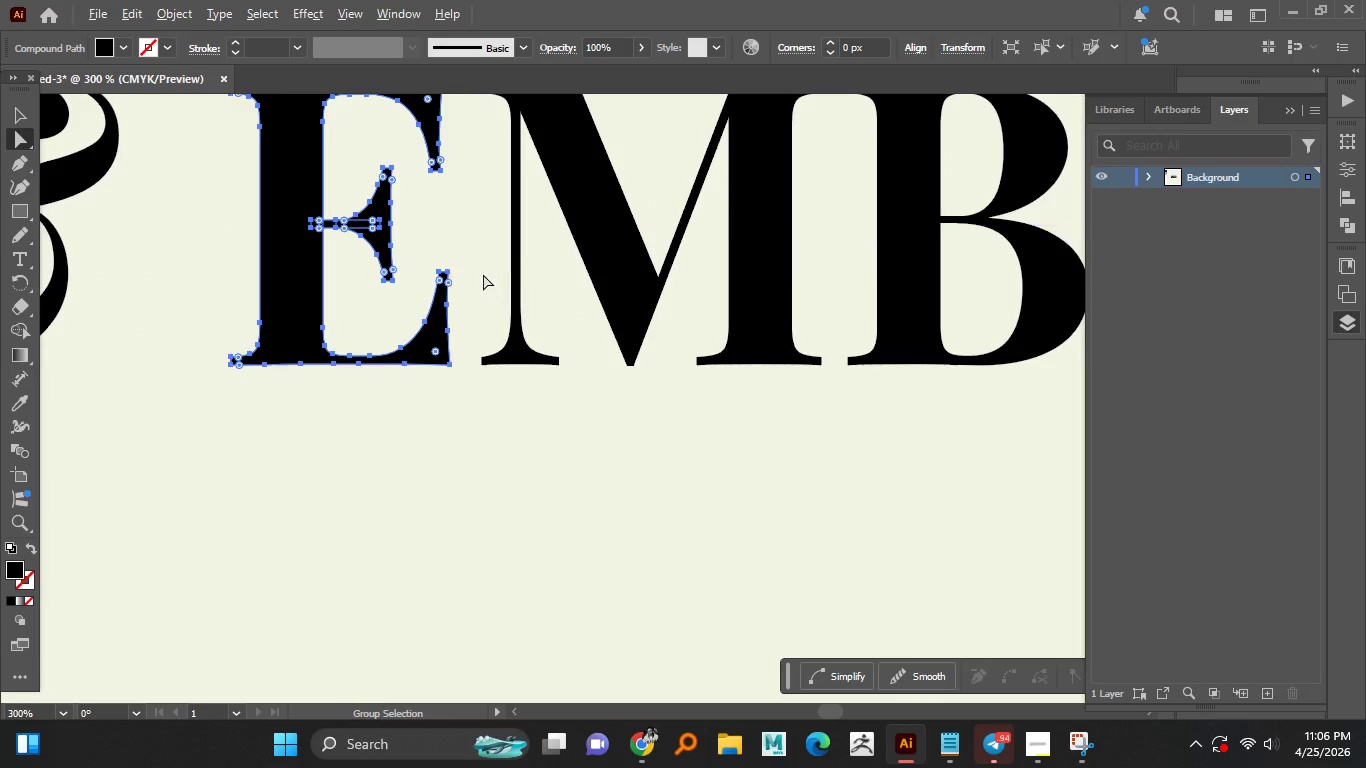 
left_click_drag(start_coordinate=[483, 270], to_coordinate=[209, 394])
 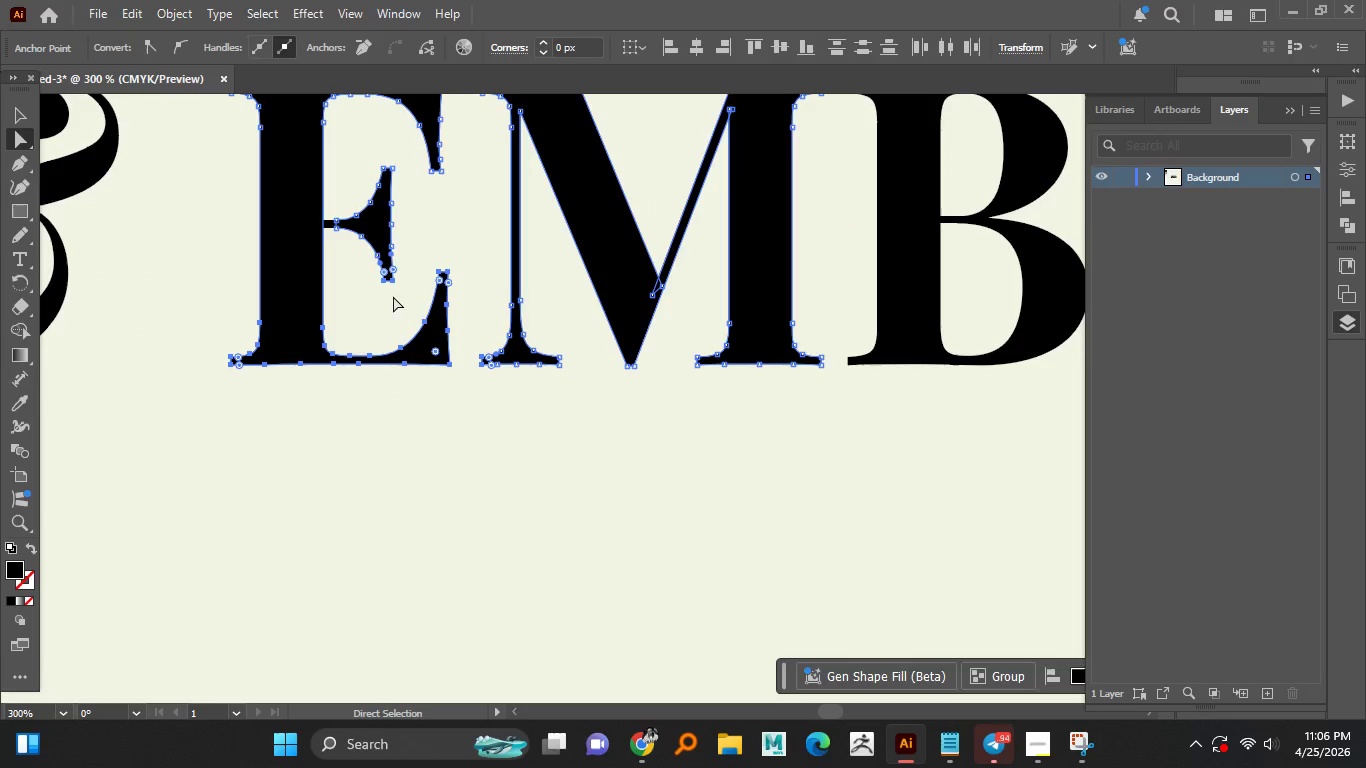 
hold_key(key=ShiftLeft, duration=1.52)
left_click_drag(start_coordinate=[373, 278], to_coordinate=[400, 290])
 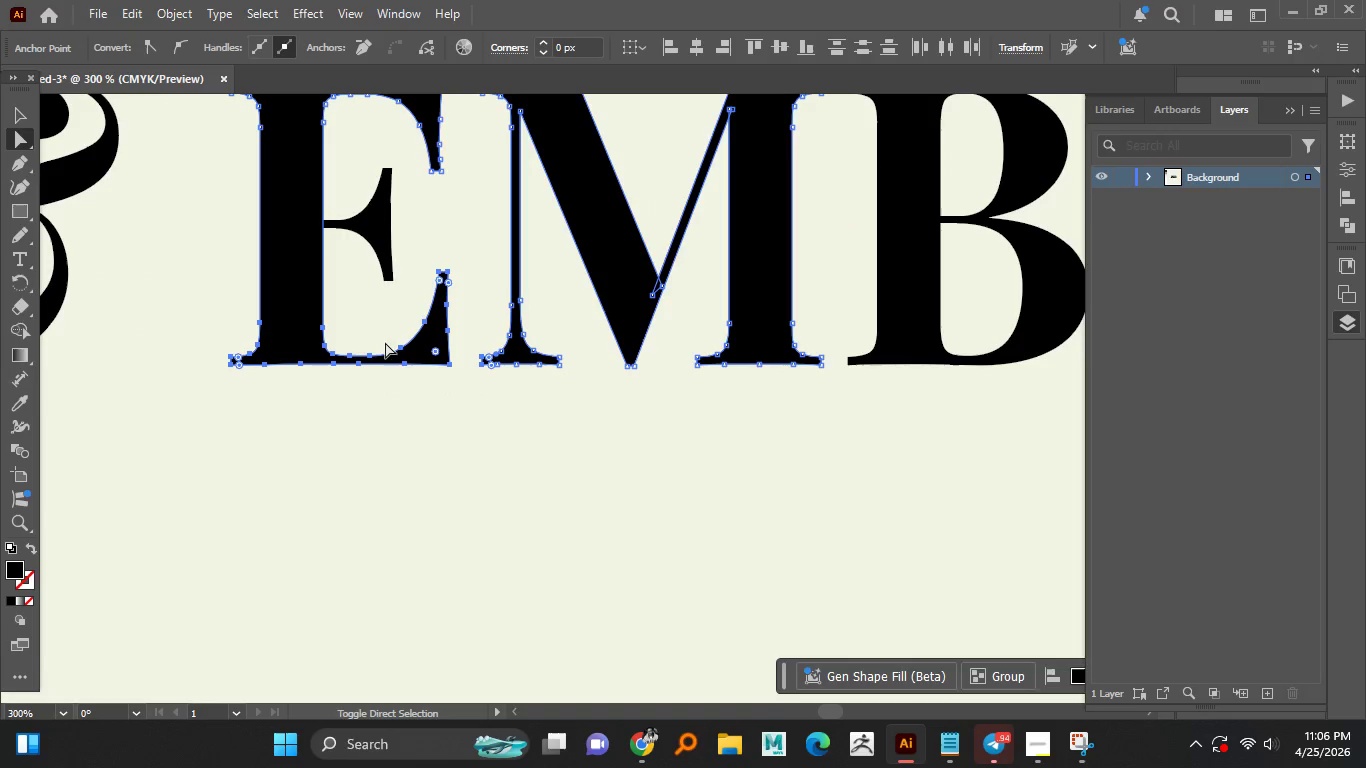 
key(Shift+ShiftLeft)
 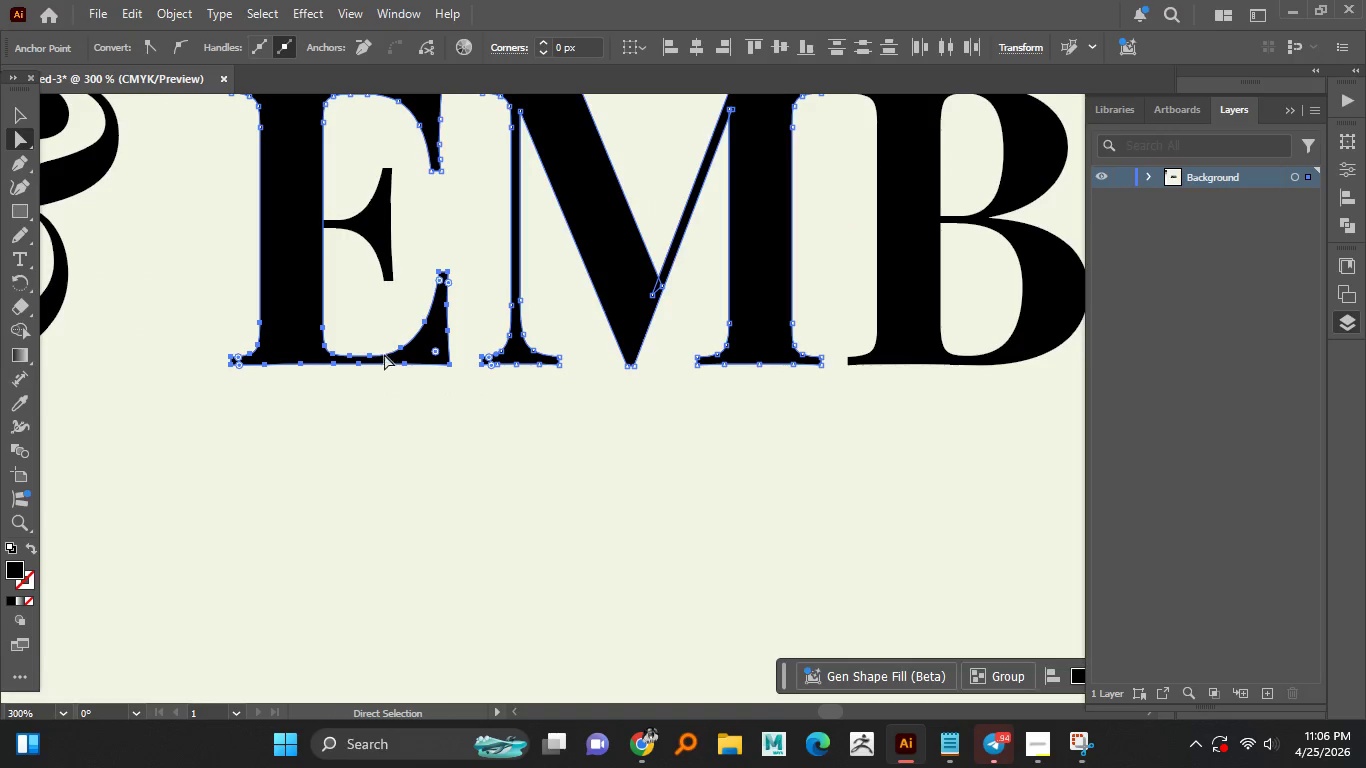 
key(Shift+ShiftLeft)
 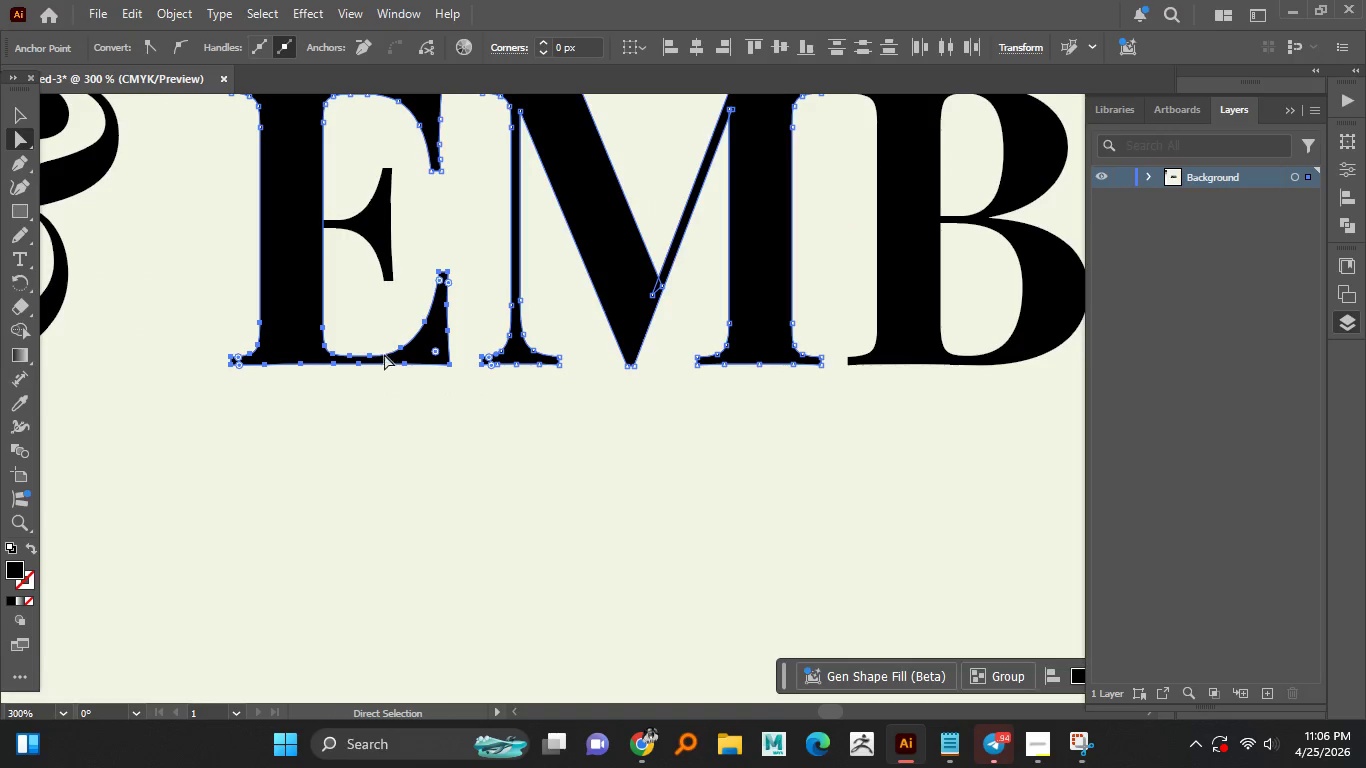 
key(Shift+ShiftLeft)
 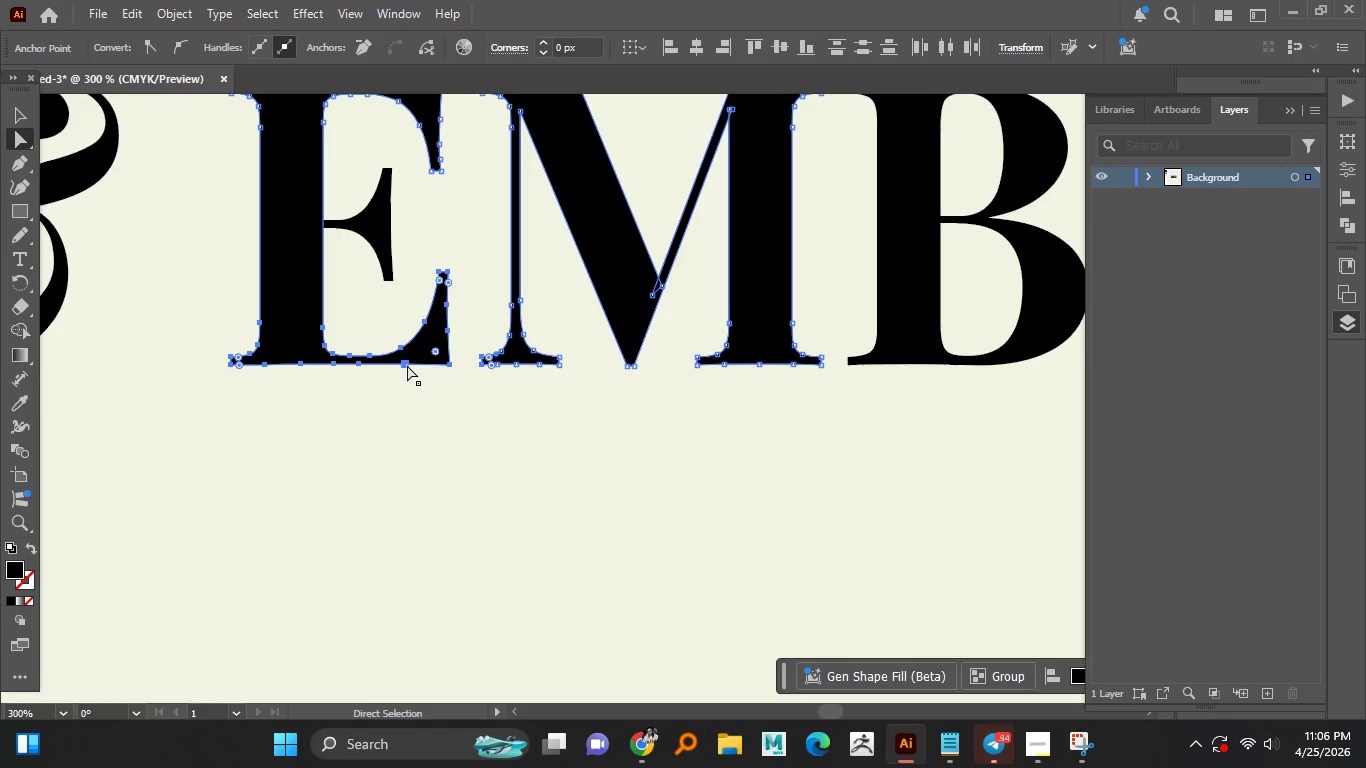 
left_click_drag(start_coordinate=[407, 365], to_coordinate=[409, 425])
 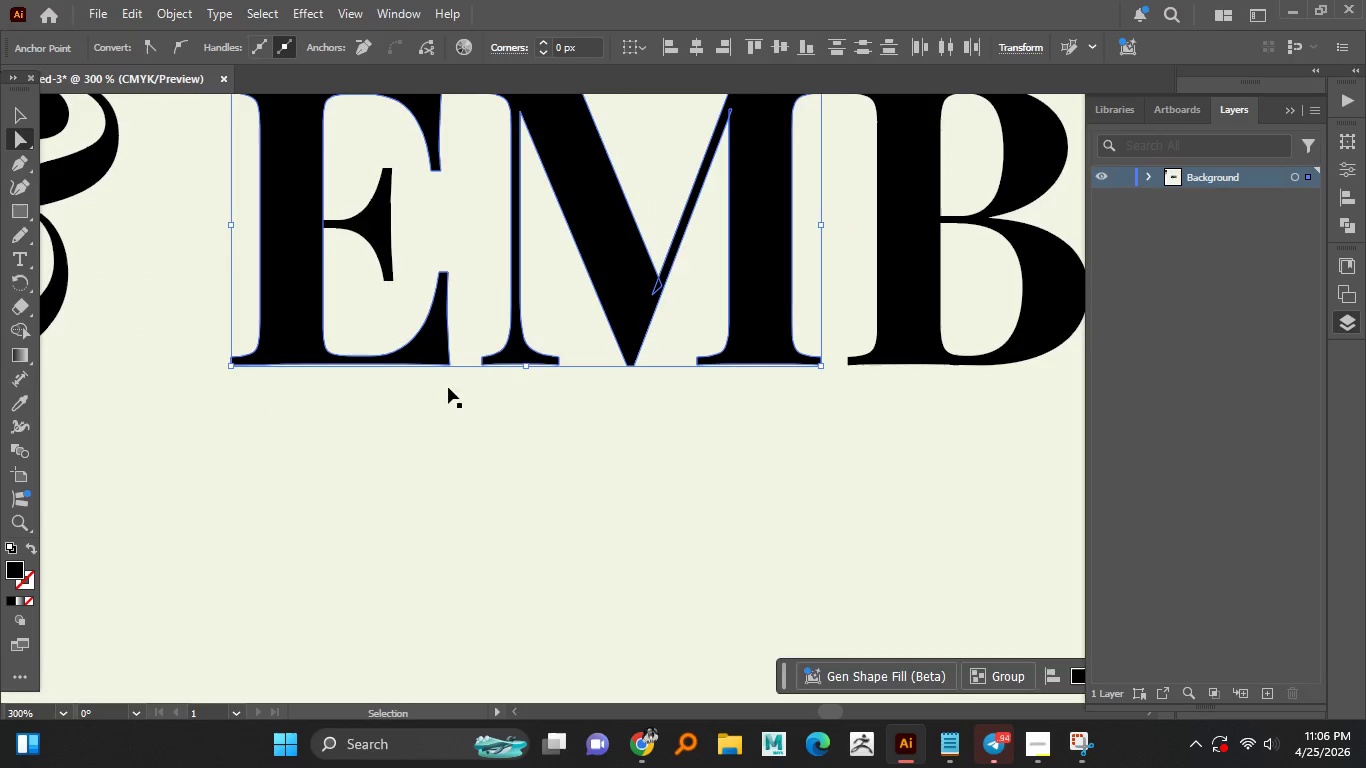 
hold_key(key=ShiftLeft, duration=0.7)
 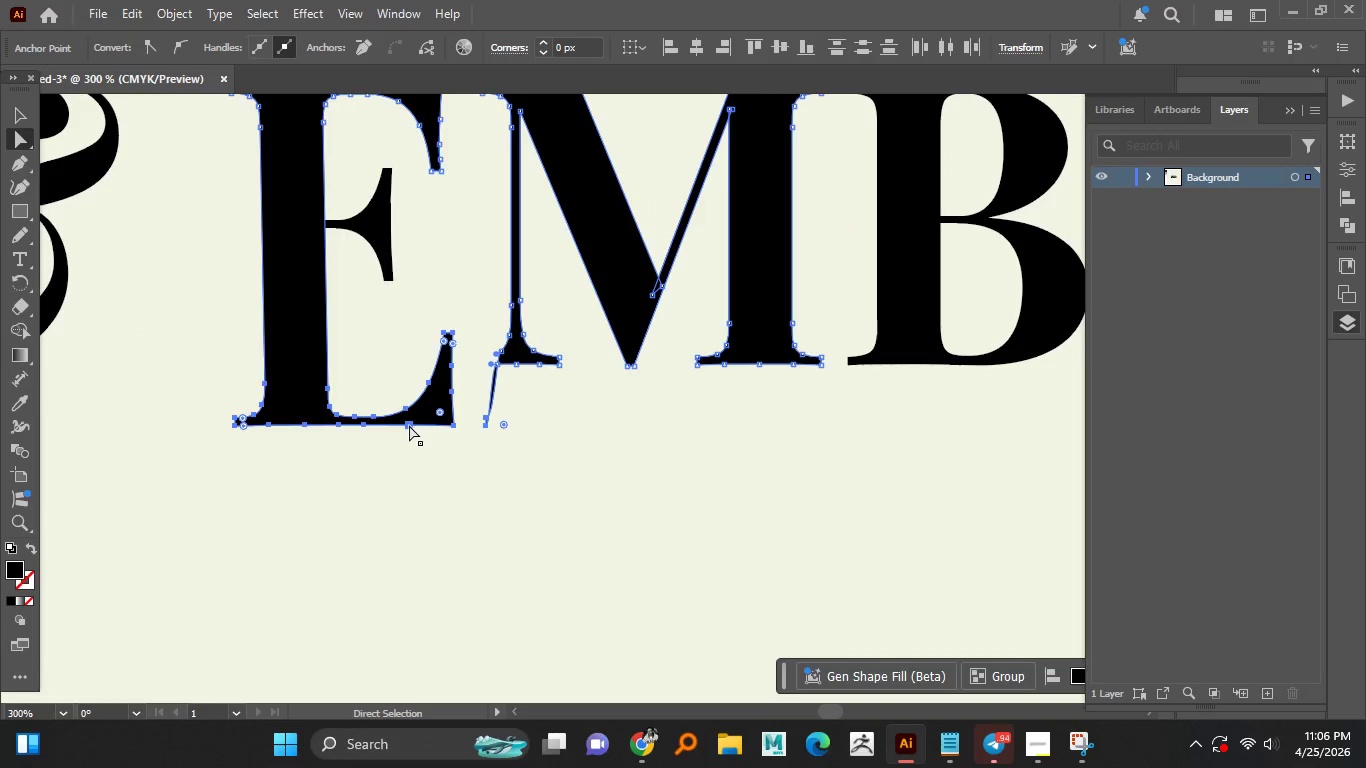 
key(Control+Z)
 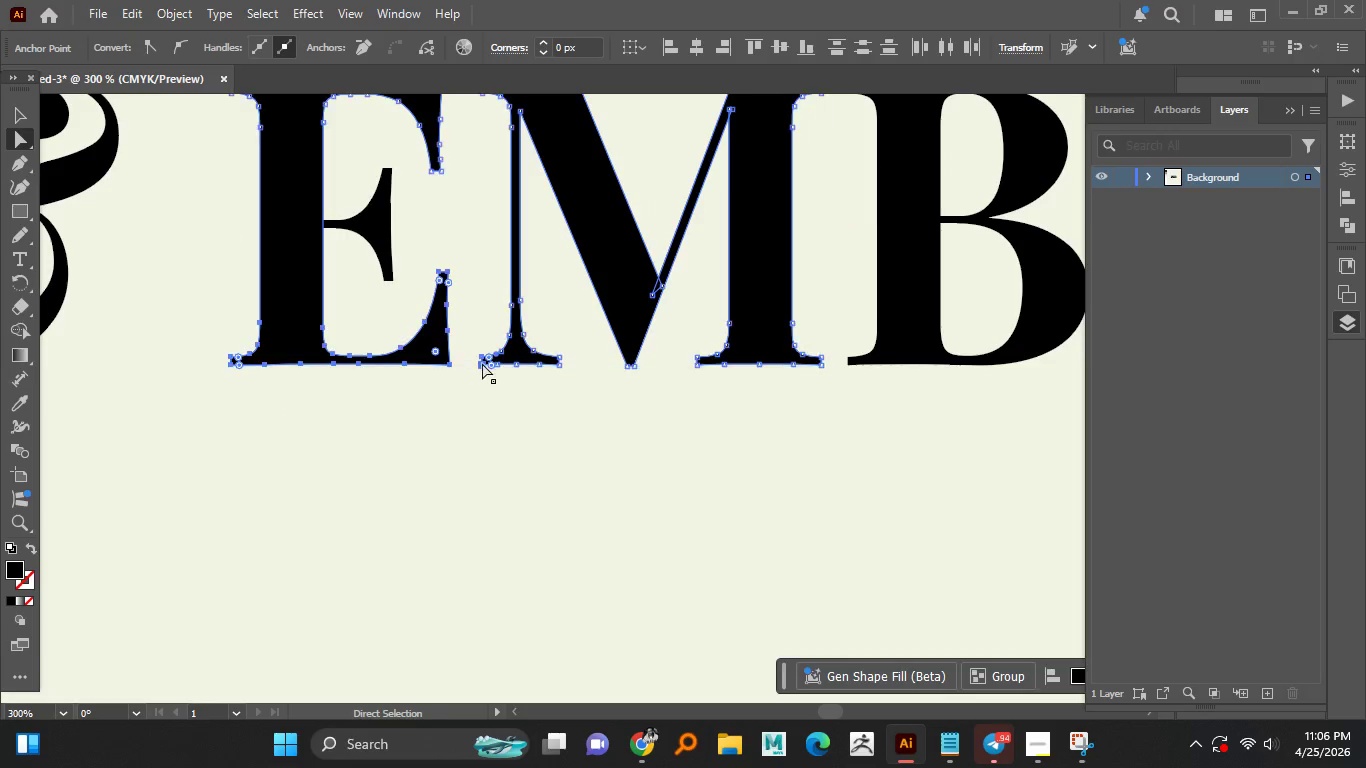 
hold_key(key=ShiftLeft, duration=1.52)
left_click_drag(start_coordinate=[473, 338], to_coordinate=[494, 387])
 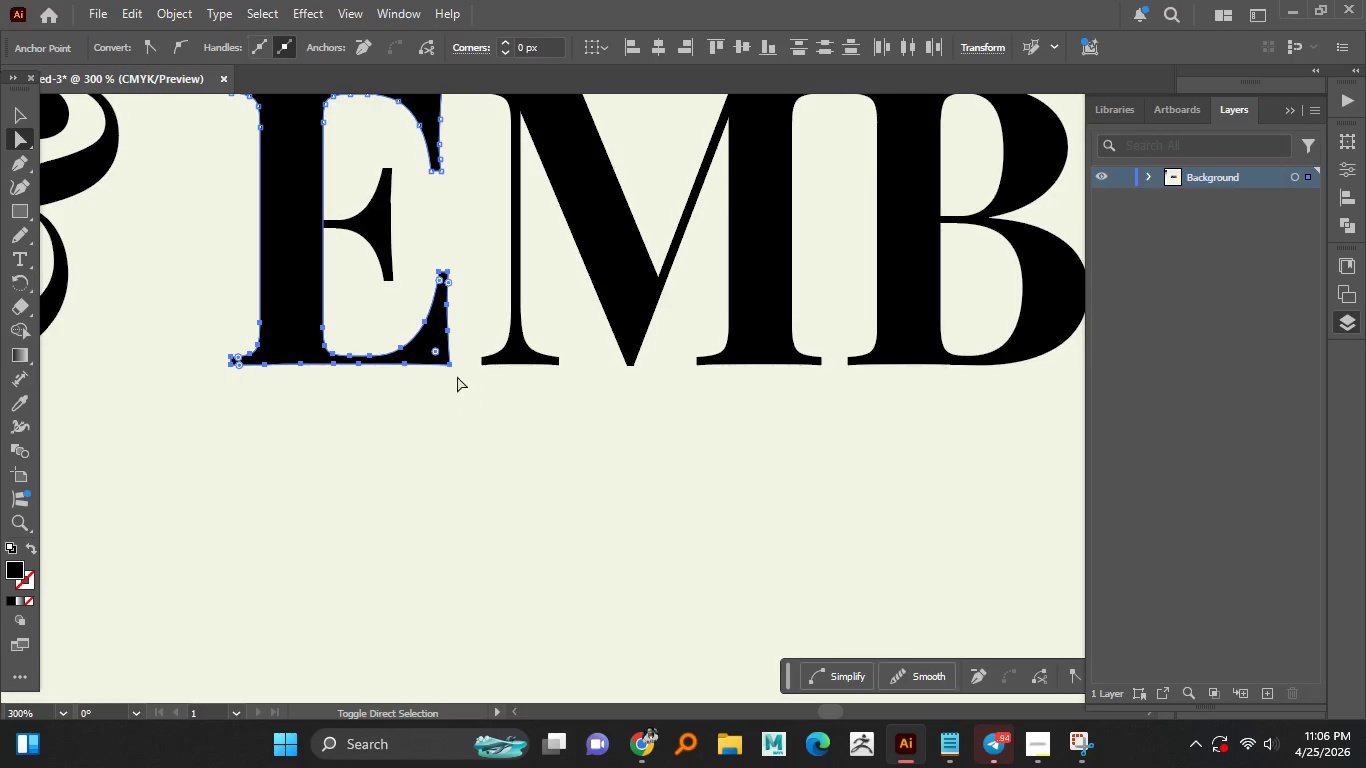 
hold_key(key=ShiftLeft, duration=0.72)
 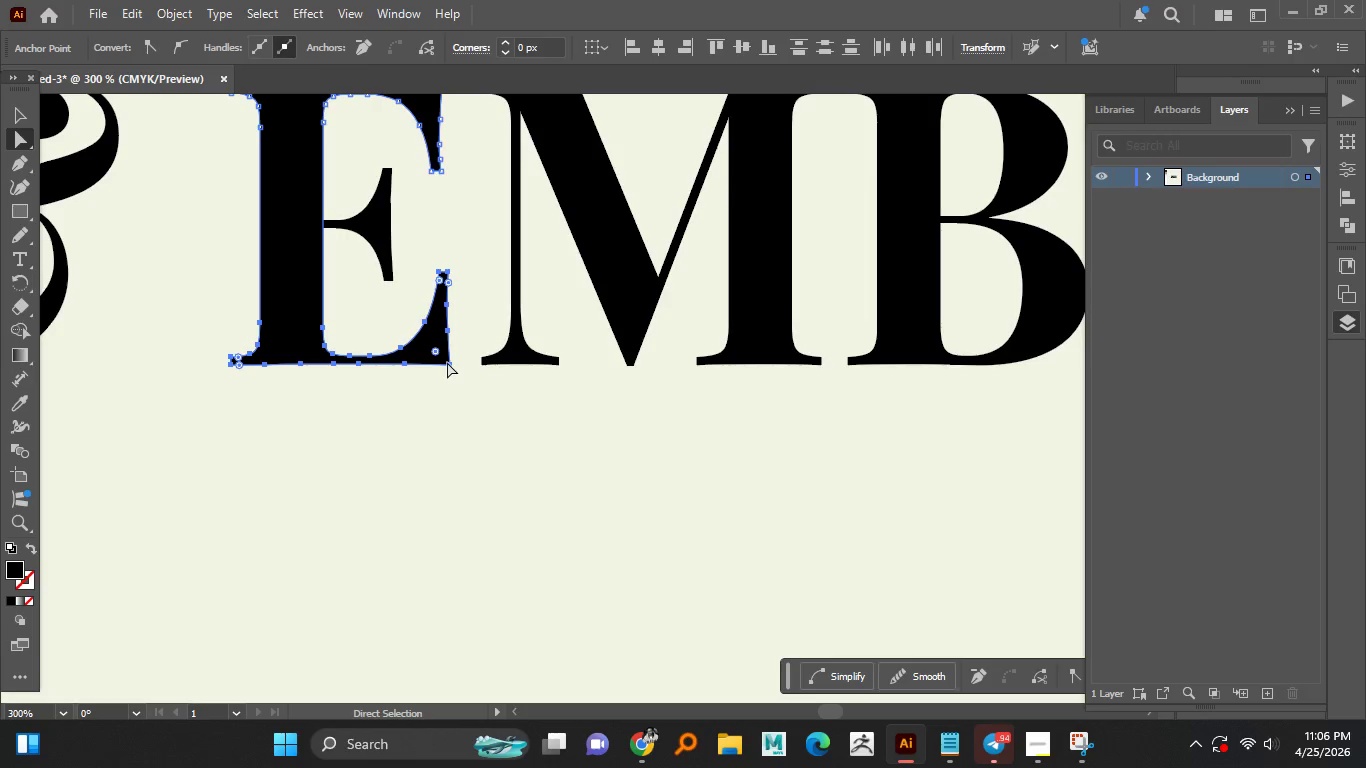 
left_click_drag(start_coordinate=[447, 362], to_coordinate=[442, 412])
 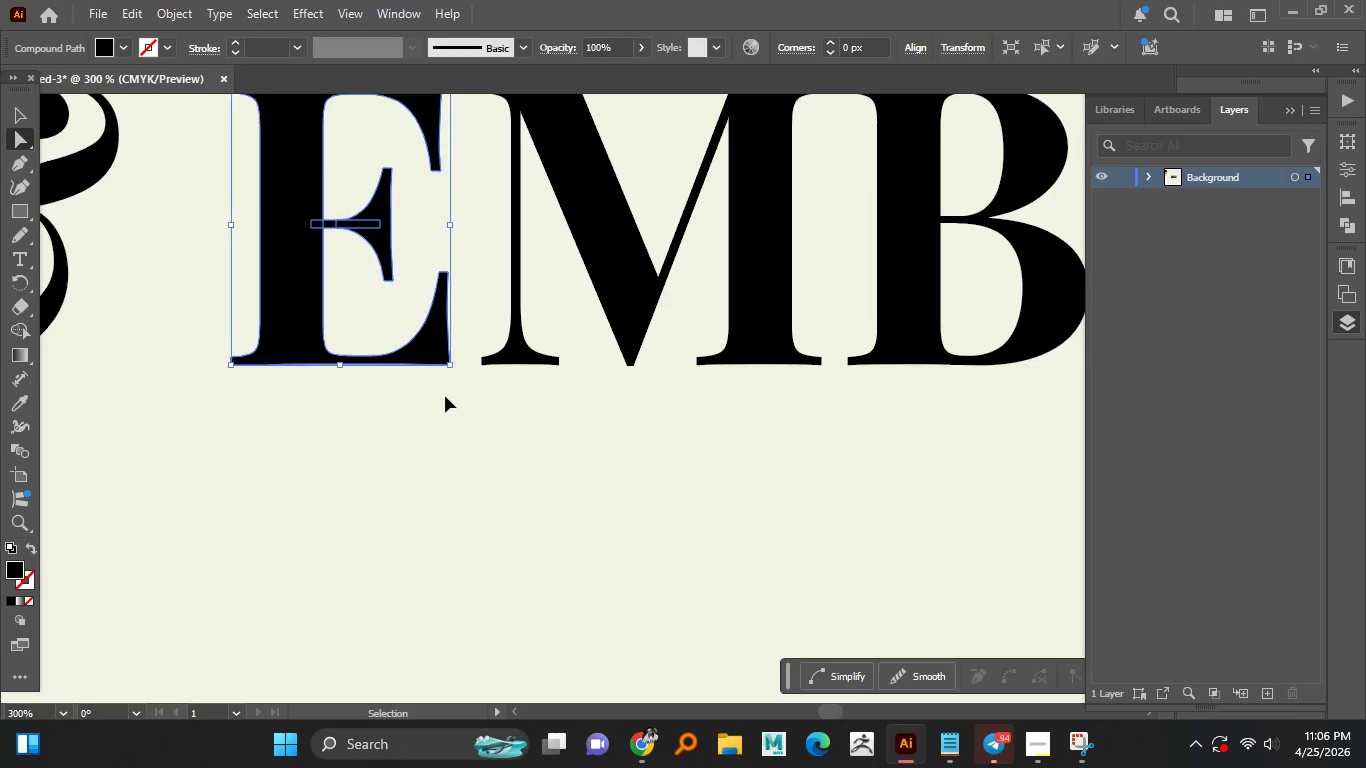 
hold_key(key=ShiftLeft, duration=0.47)
 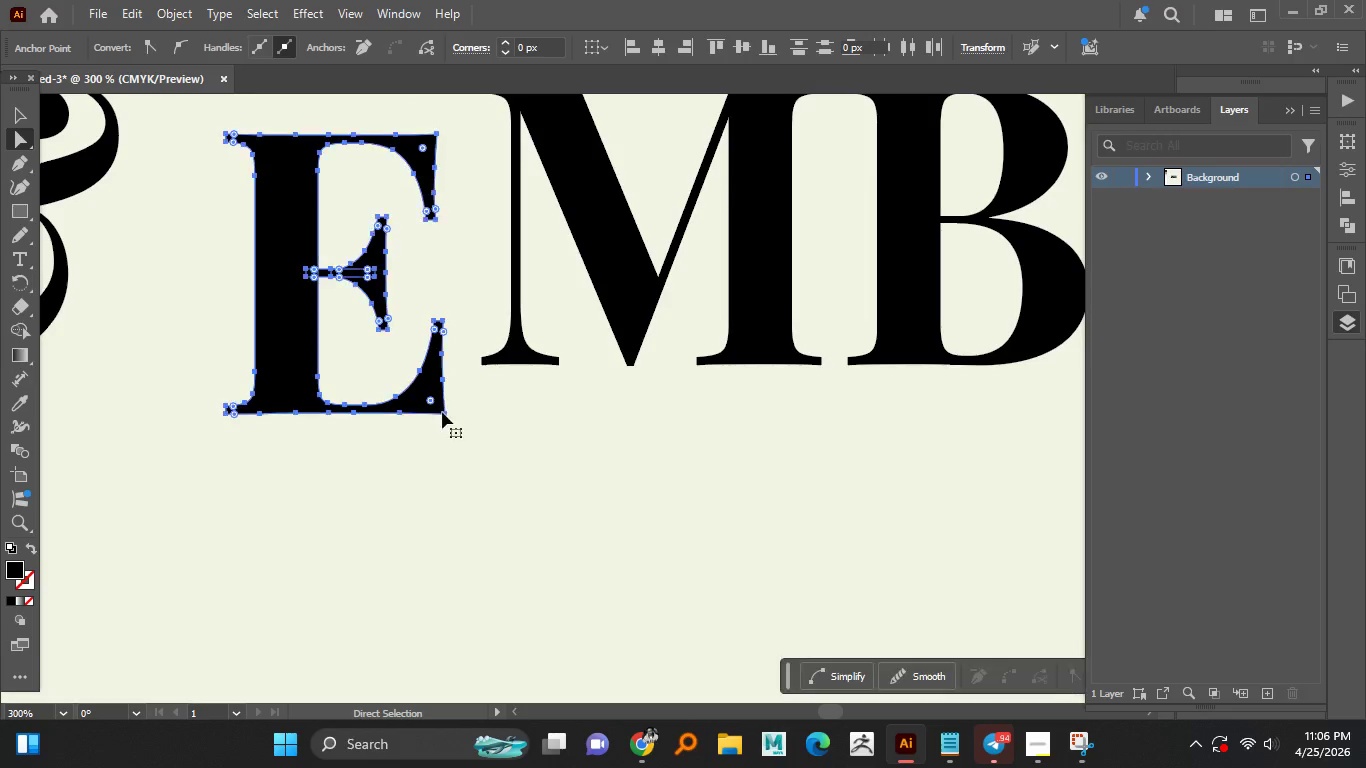 
key(Control+Z)
 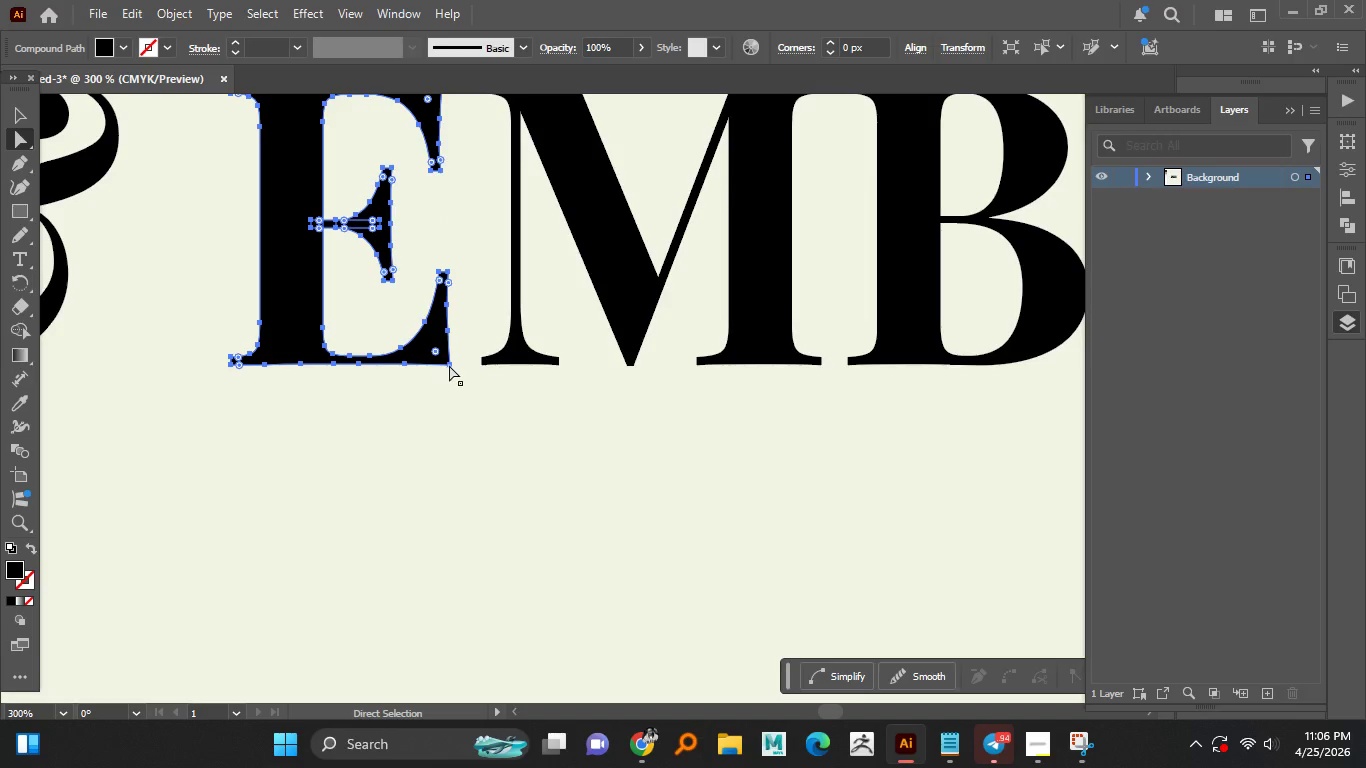 
left_click([449, 365])
 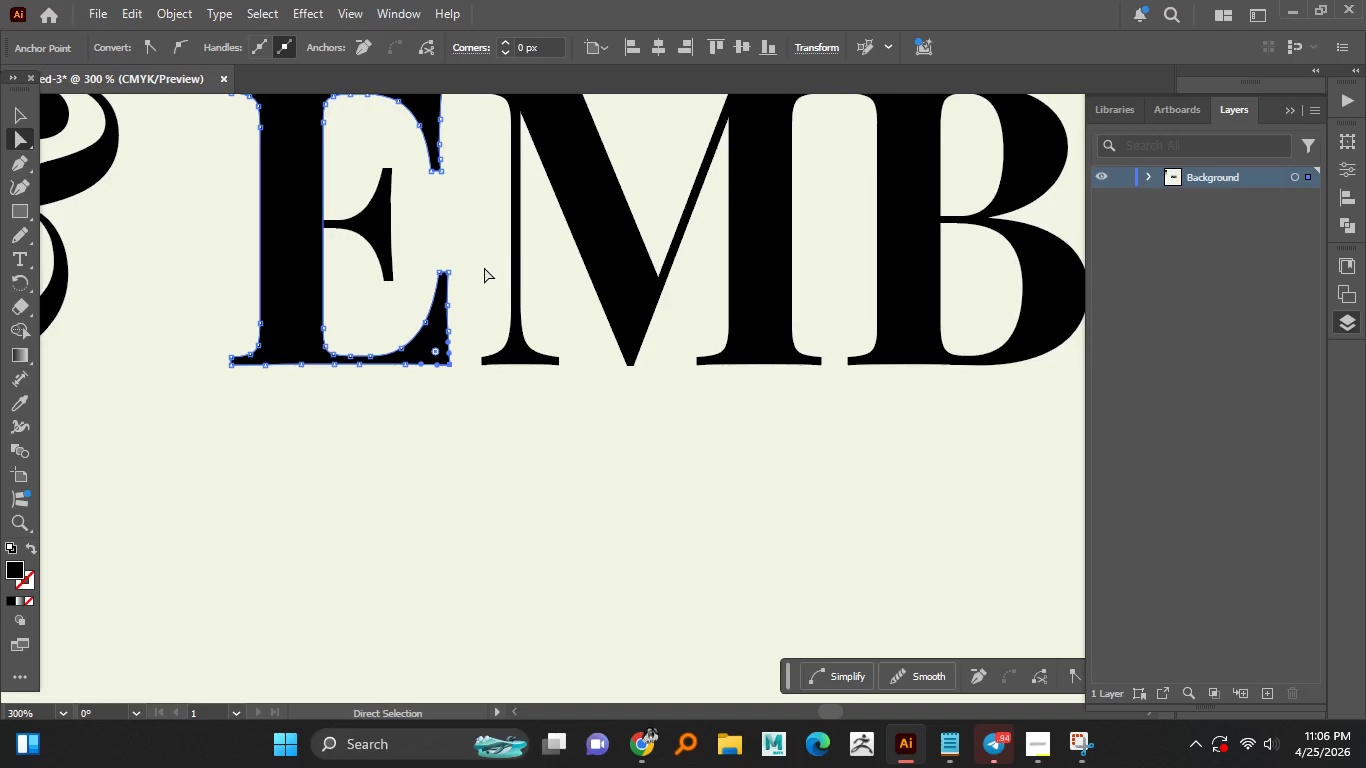 
left_click_drag(start_coordinate=[484, 267], to_coordinate=[411, 388])
 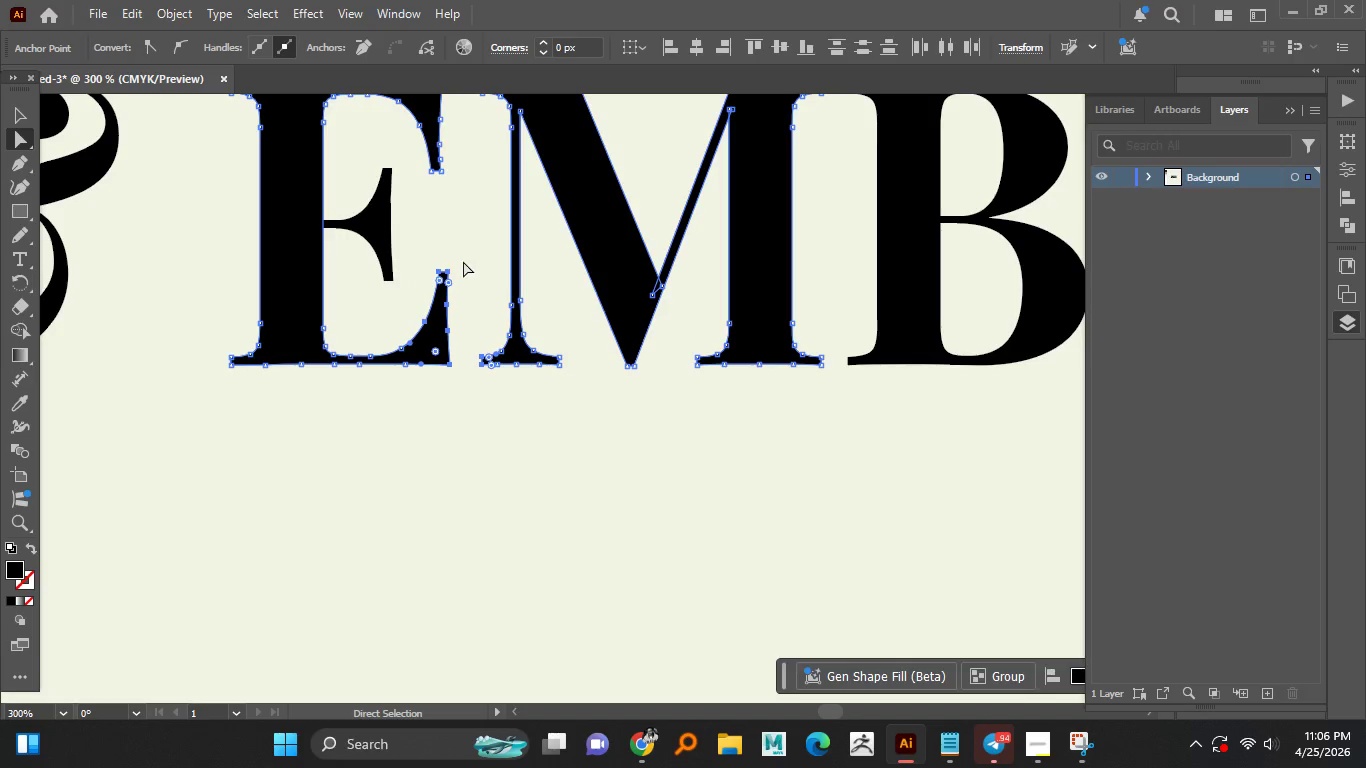 
left_click_drag(start_coordinate=[462, 260], to_coordinate=[206, 406])
 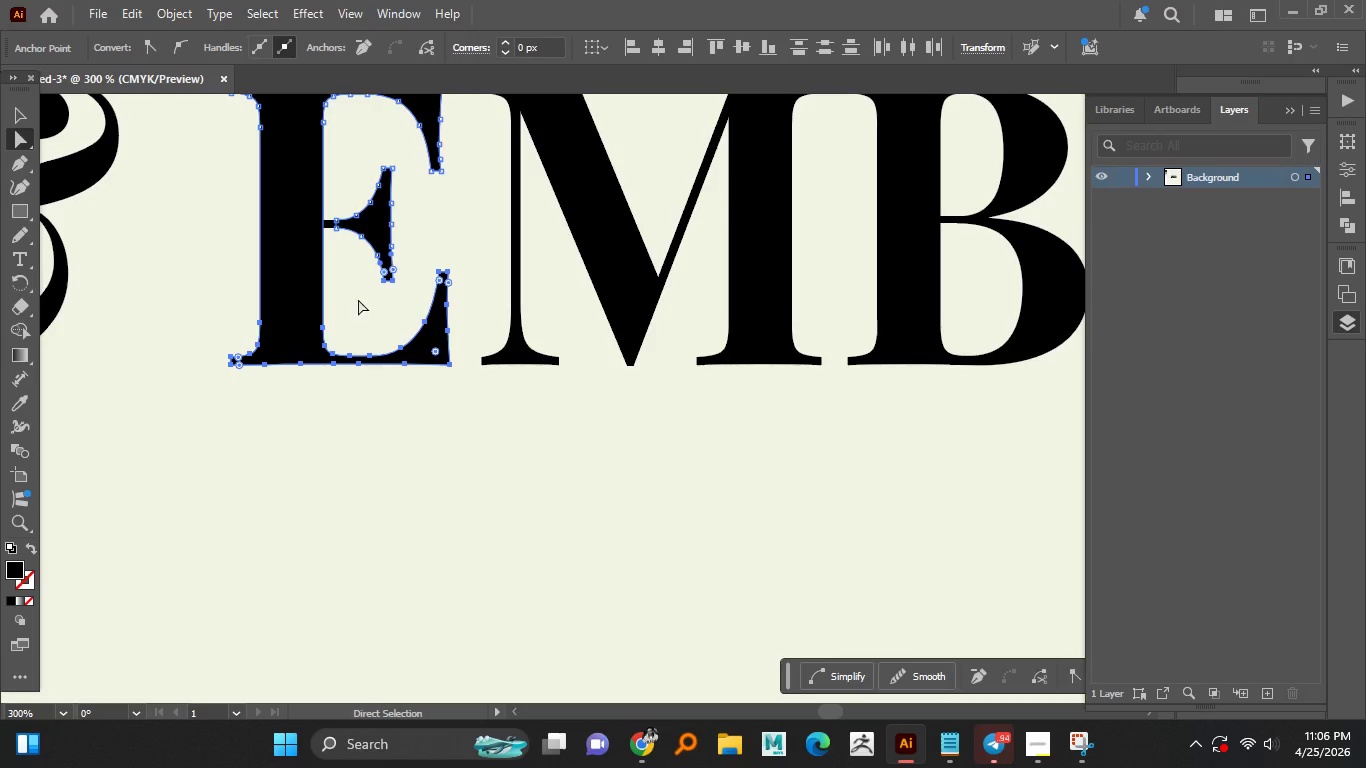 
key(Shift+ShiftLeft)
 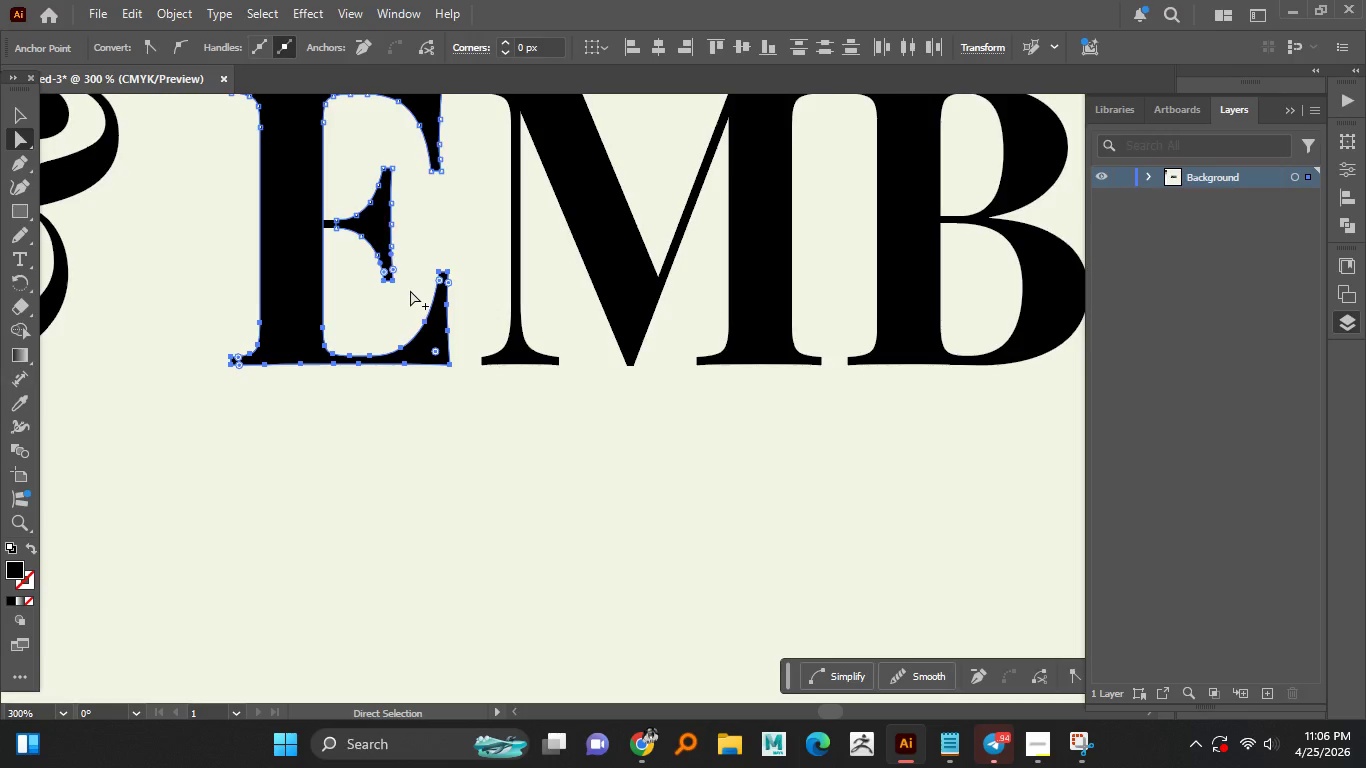 
hold_key(key=AltLeft, duration=1.11)
scroll: coordinate [410, 290], scroll_direction: up, amount: 2.0
 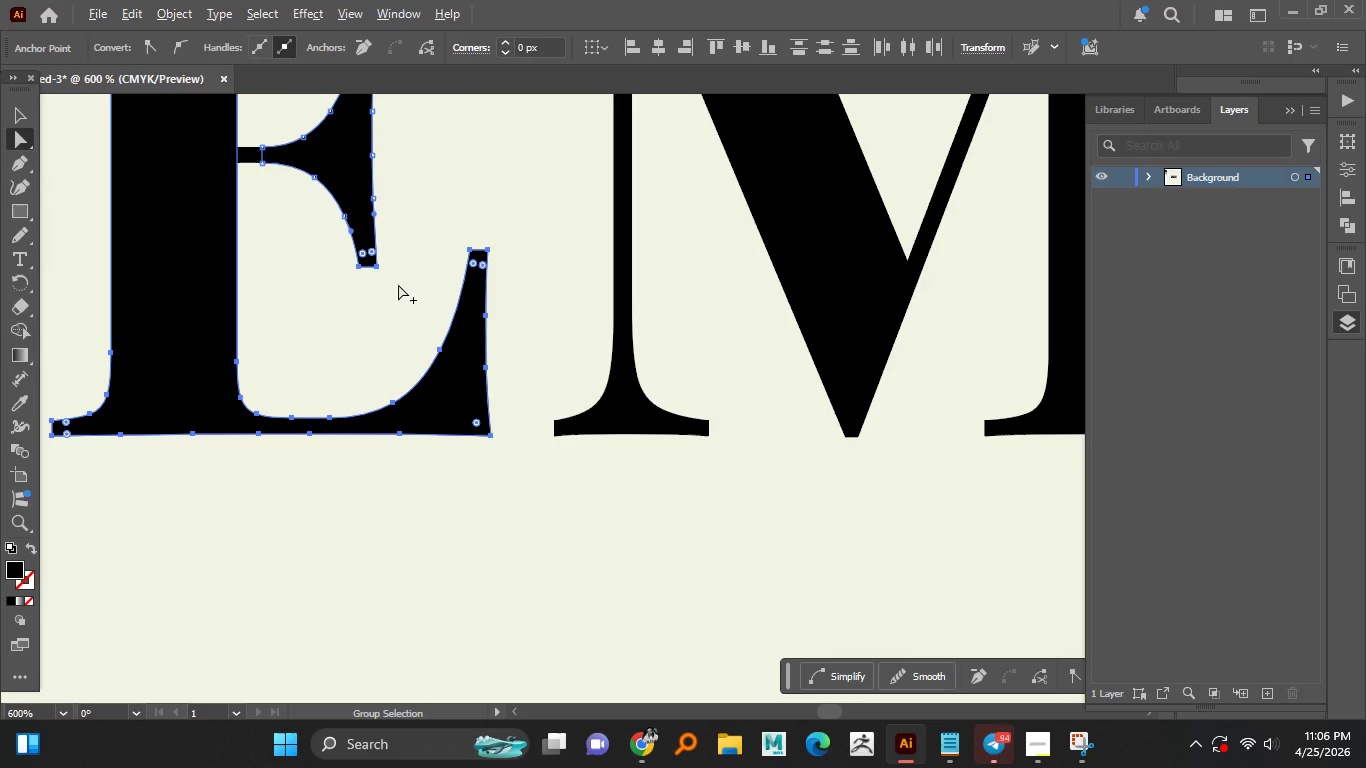 
hold_key(key=ShiftLeft, duration=1.51)
left_click_drag(start_coordinate=[396, 295], to_coordinate=[345, 261])
 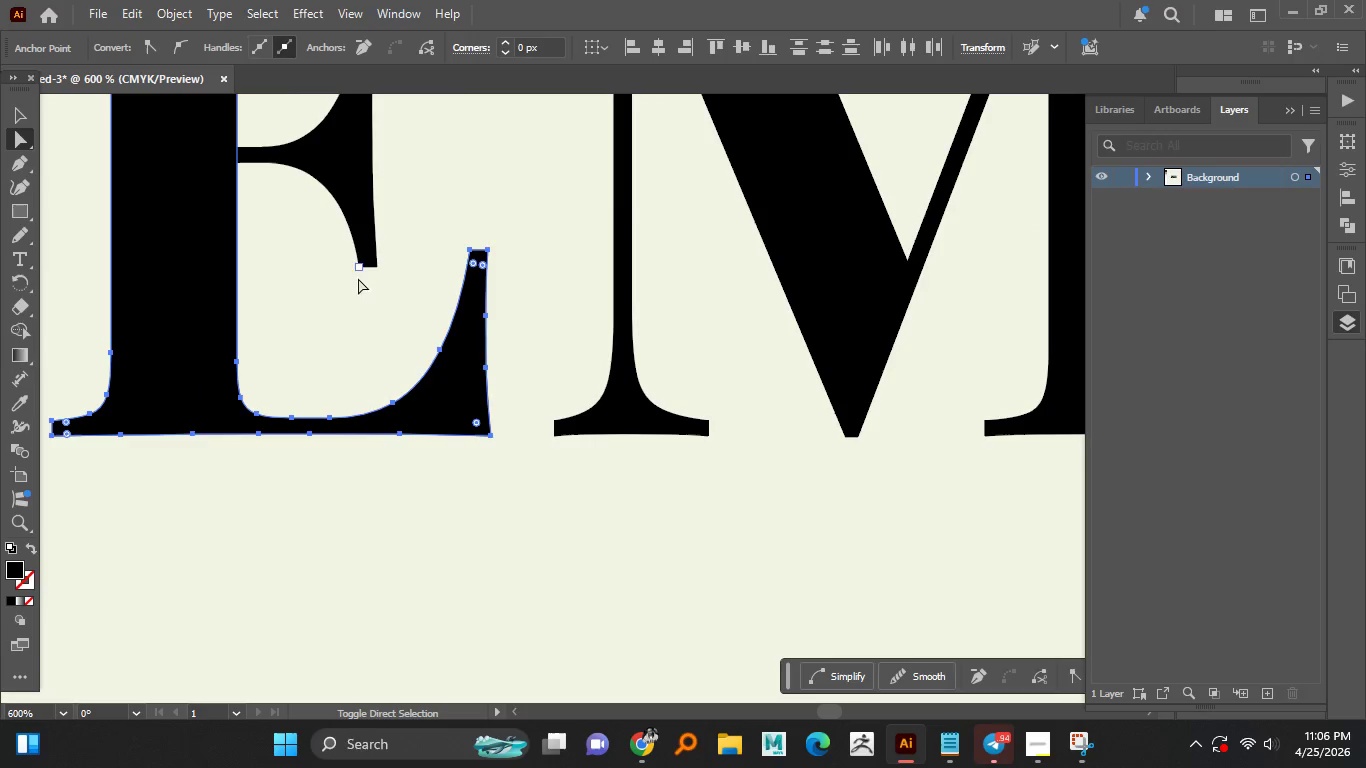 
hold_key(key=ShiftLeft, duration=0.47)
 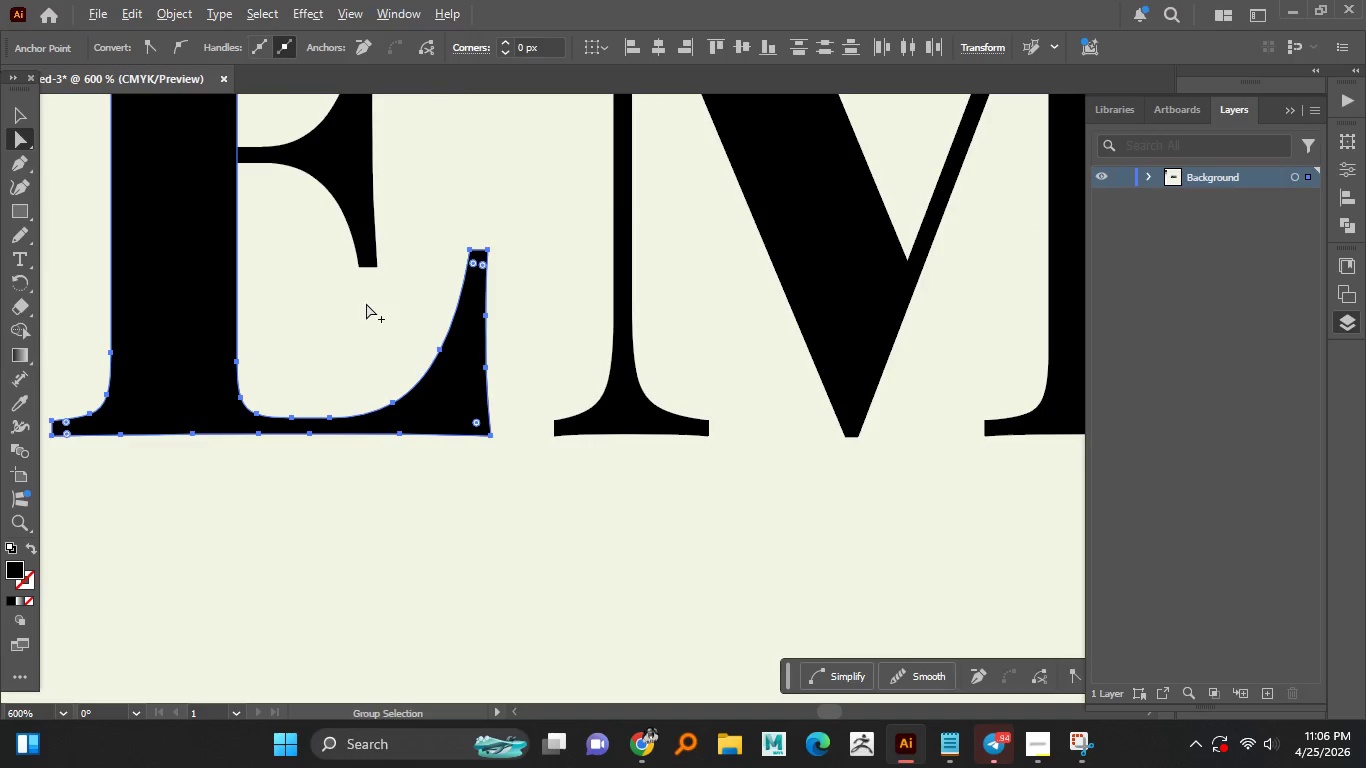 
hold_key(key=AltLeft, duration=0.98)
scroll: coordinate [366, 303], scroll_direction: down, amount: 2.0
 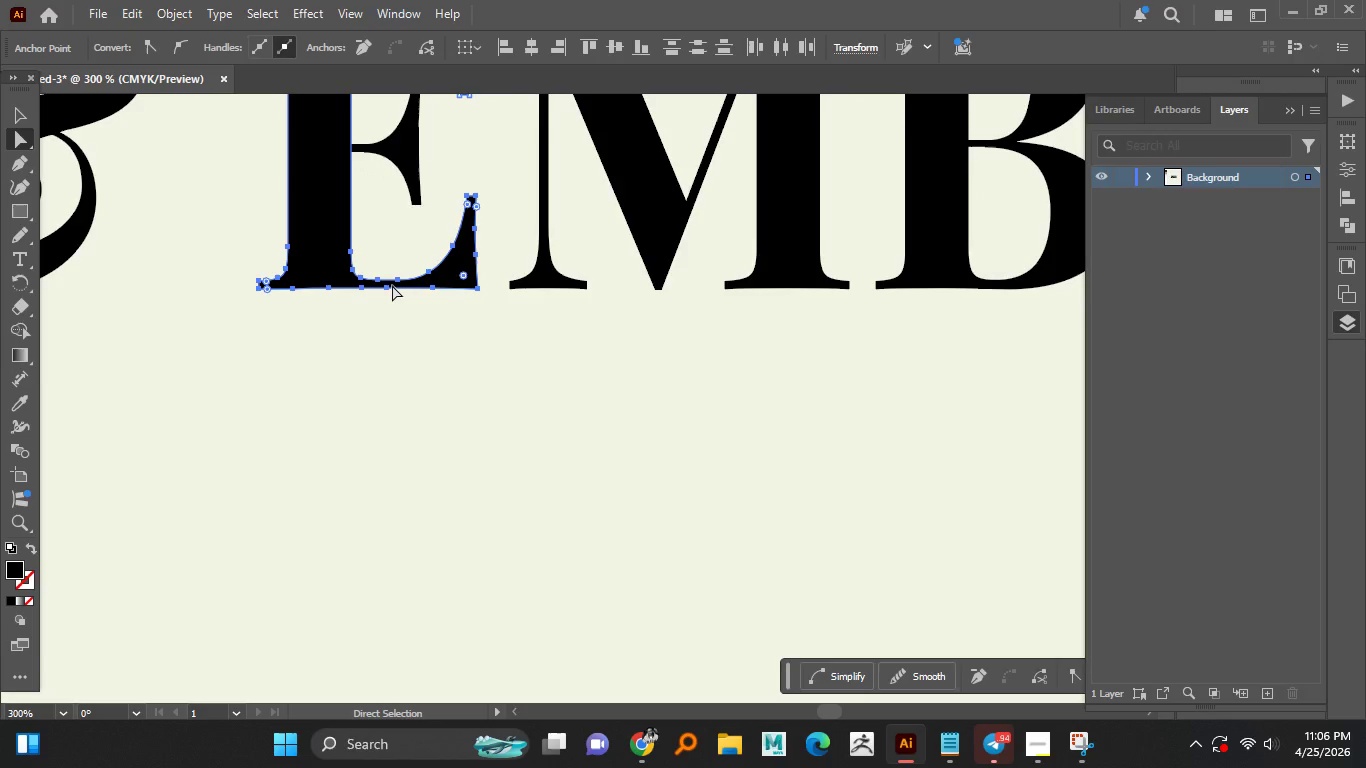 
left_click_drag(start_coordinate=[386, 288], to_coordinate=[381, 328])
 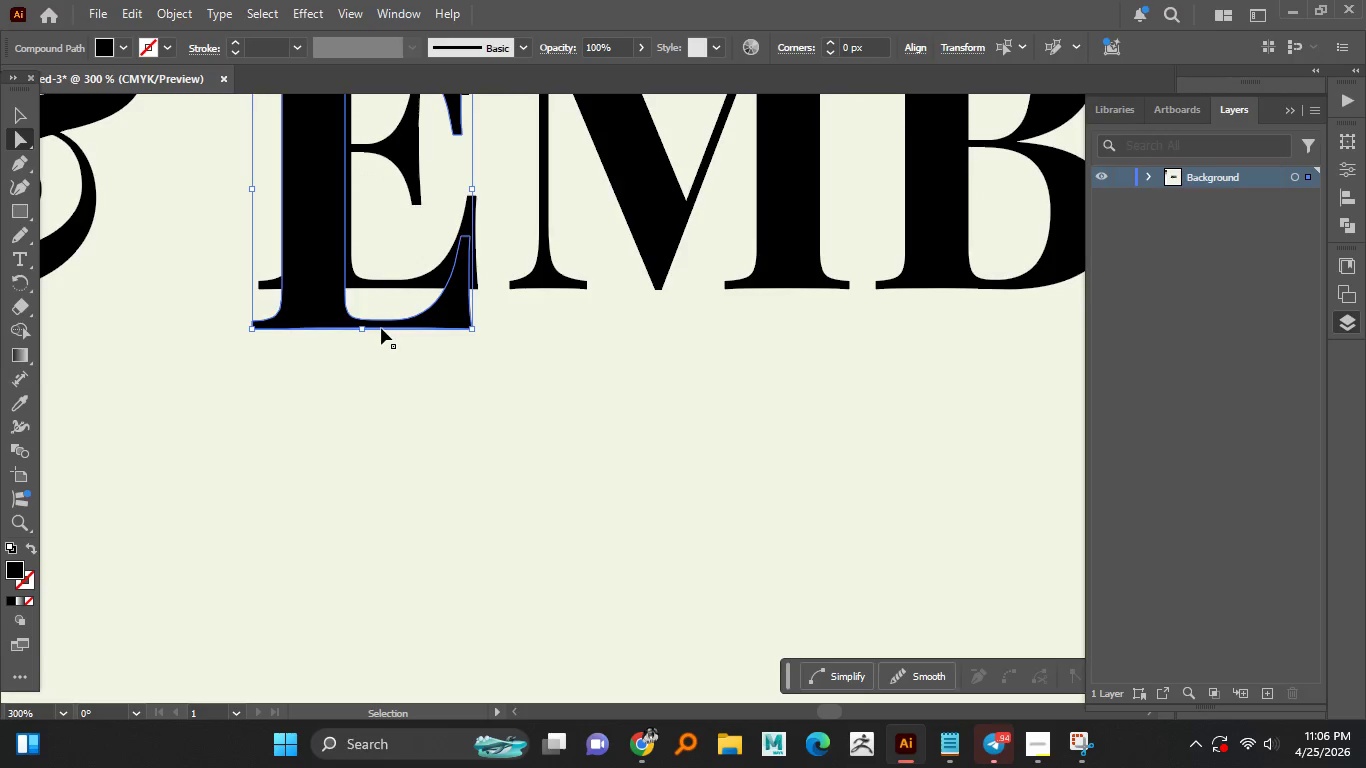 
hold_key(key=AltLeft, duration=2.06)
 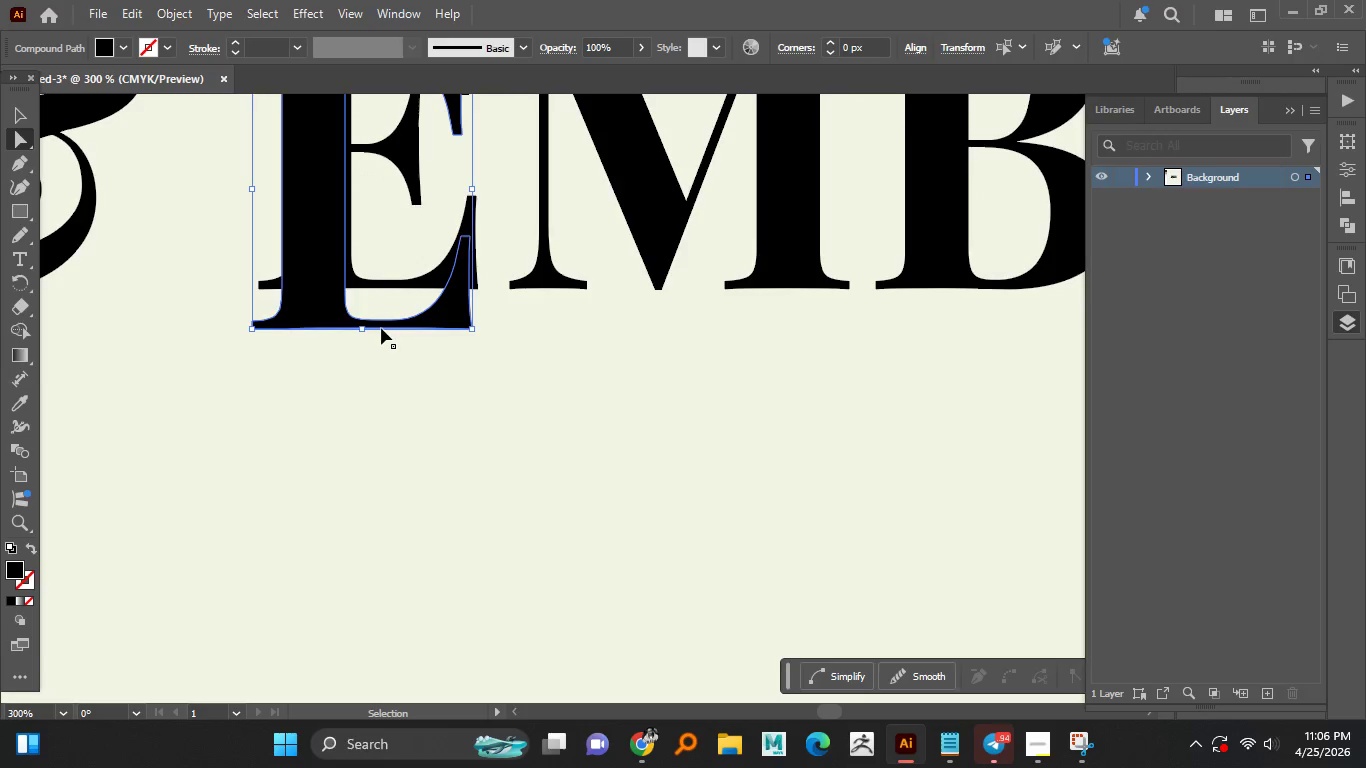 
hold_key(key=ShiftLeft, duration=0.89)
 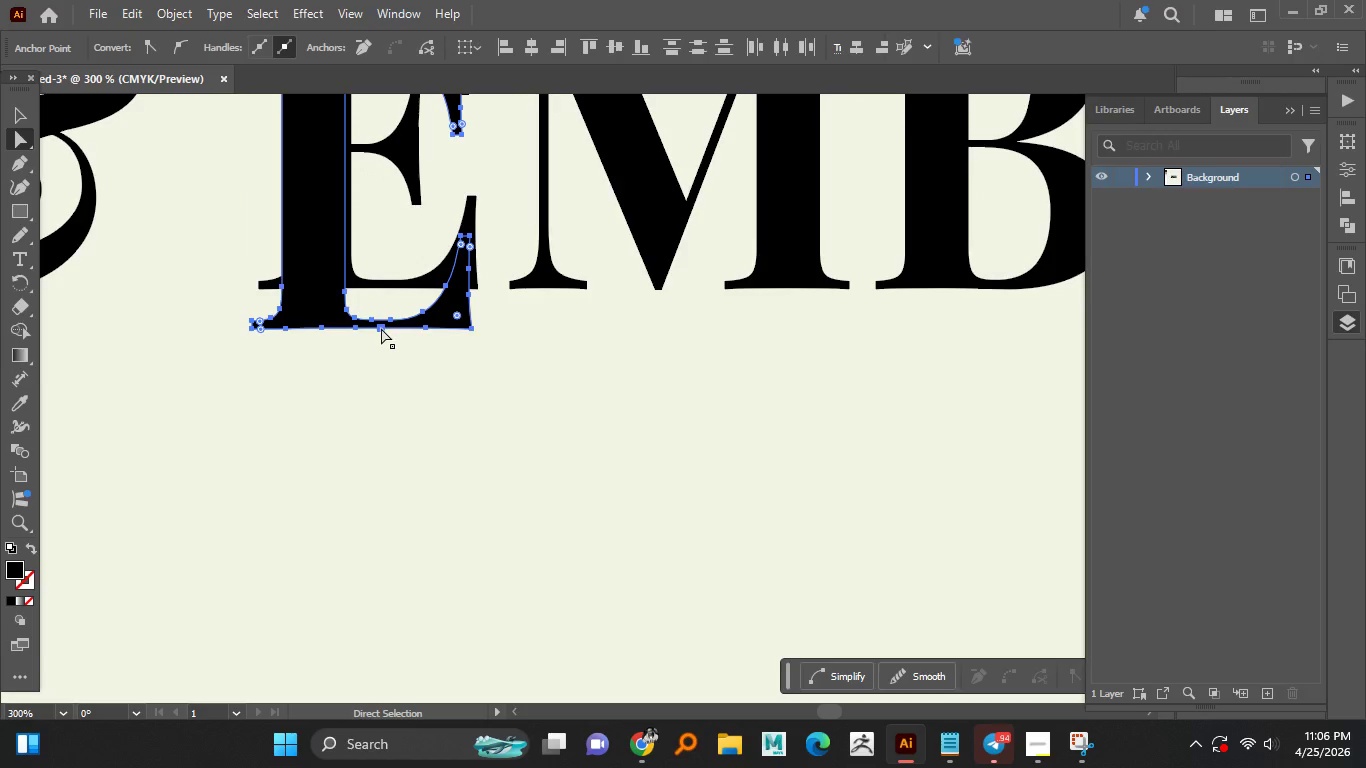 
key(Control+Z)
 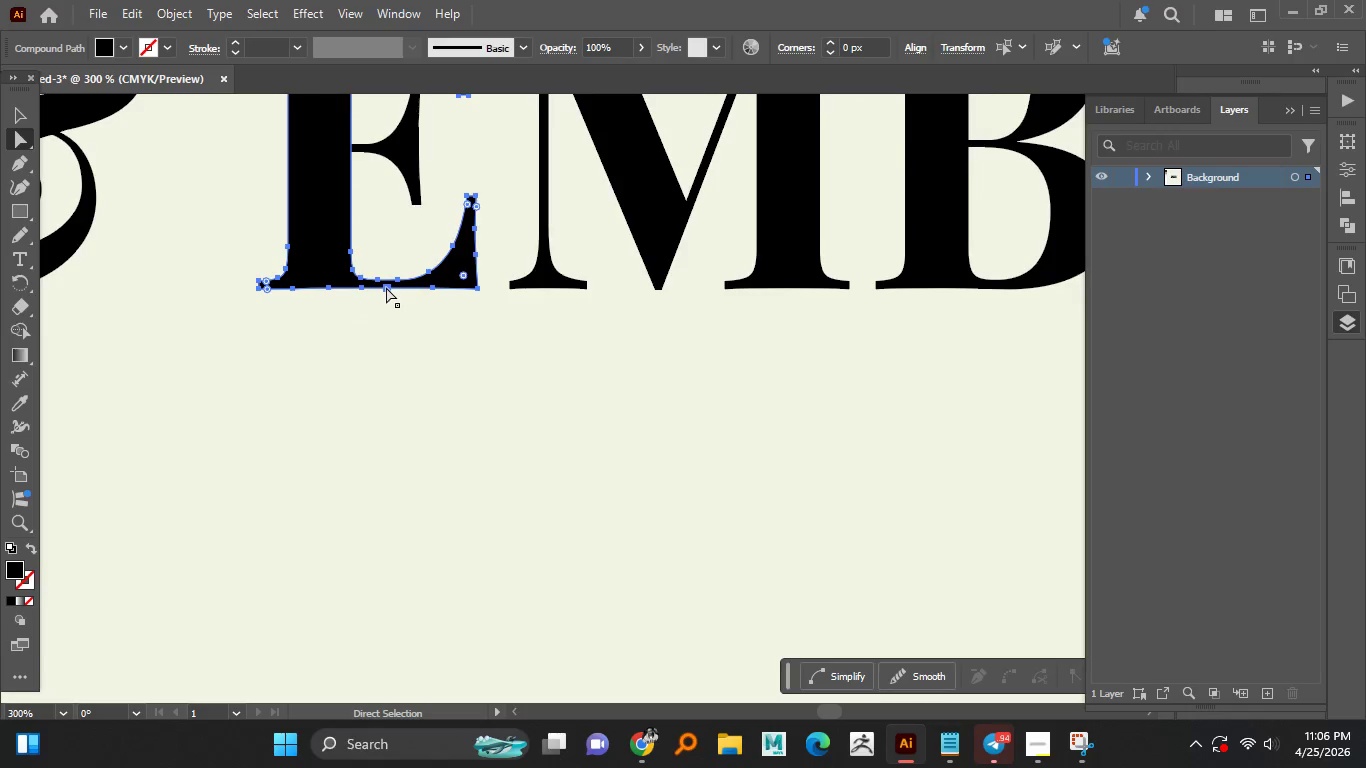 
left_click_drag(start_coordinate=[387, 287], to_coordinate=[463, 458])
 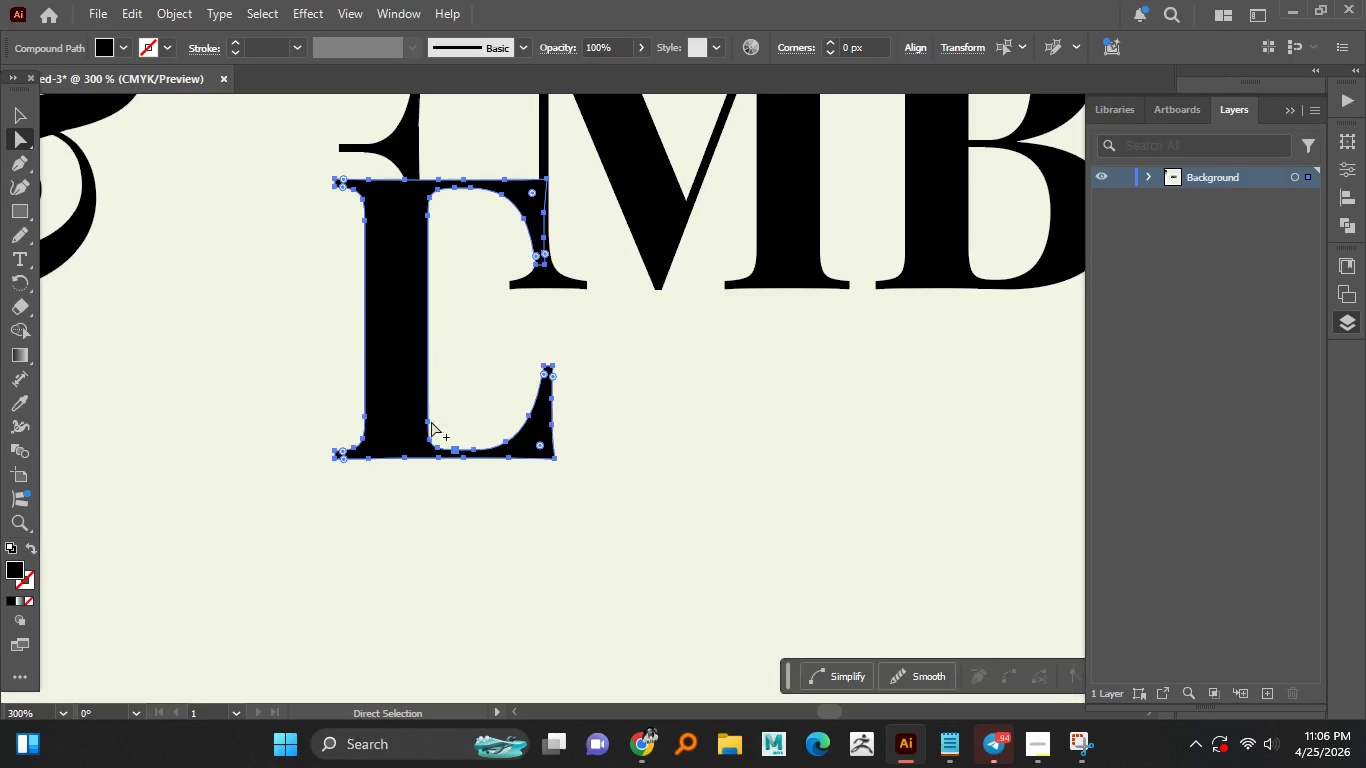 
hold_key(key=AltLeft, duration=0.73)
scroll: coordinate [410, 385], scroll_direction: down, amount: 2.0
 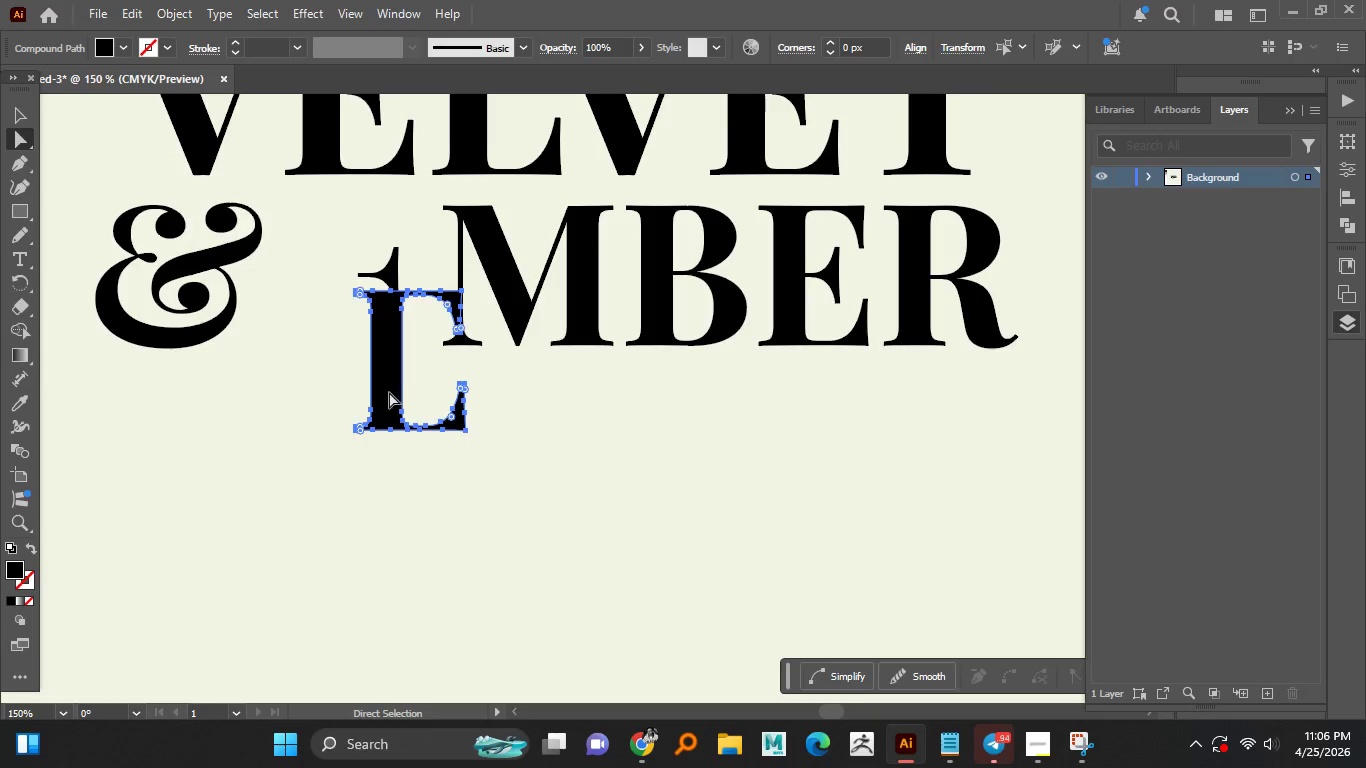 
key(Control+Z)
 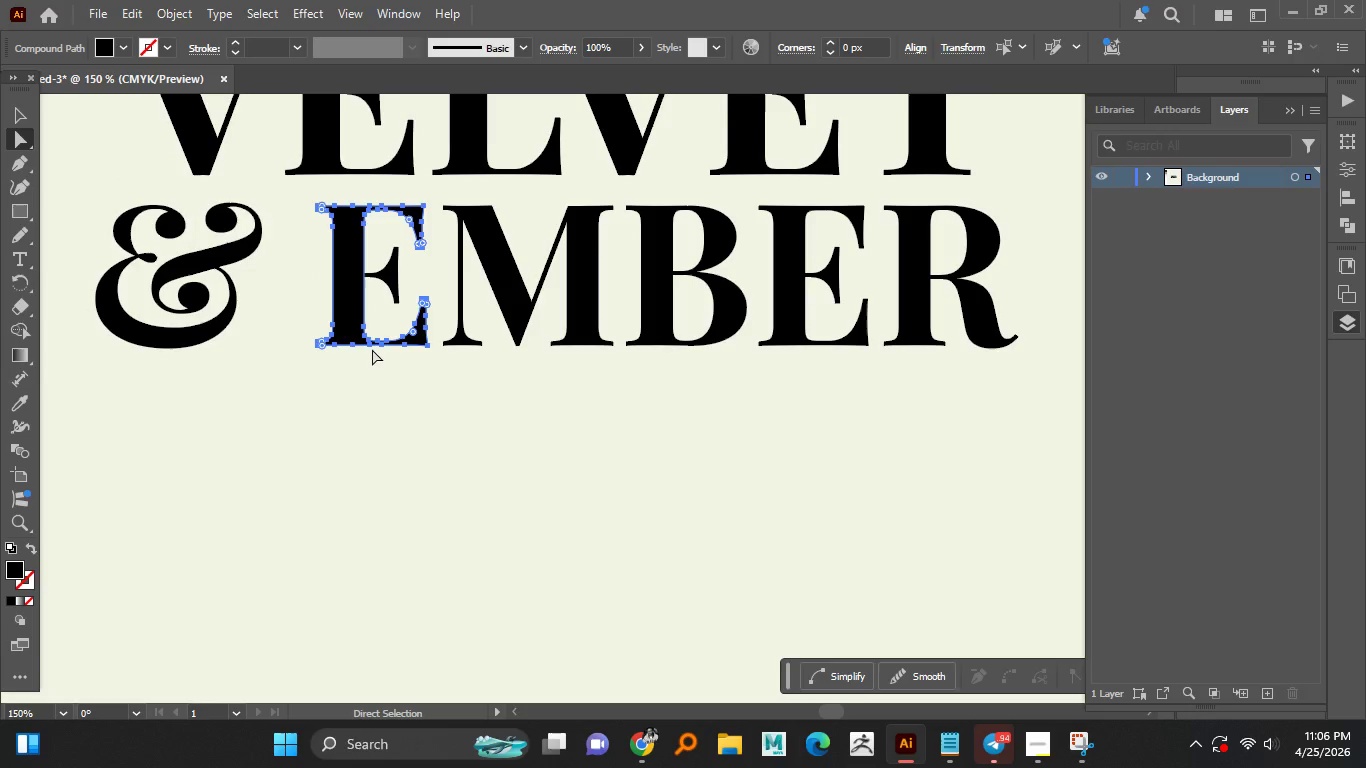 
hold_key(key=AltLeft, duration=0.77)
scroll: coordinate [370, 349], scroll_direction: up, amount: 1.0
 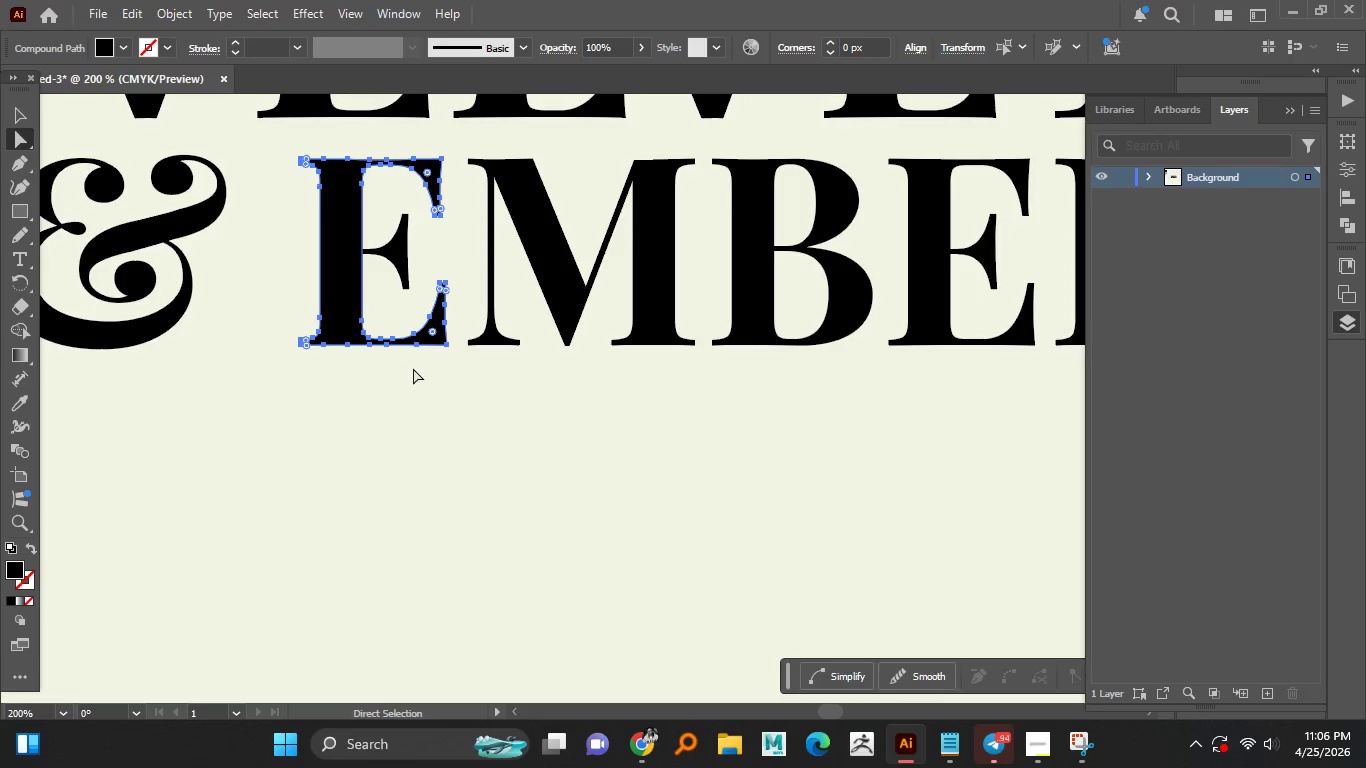 
left_click([429, 368])
 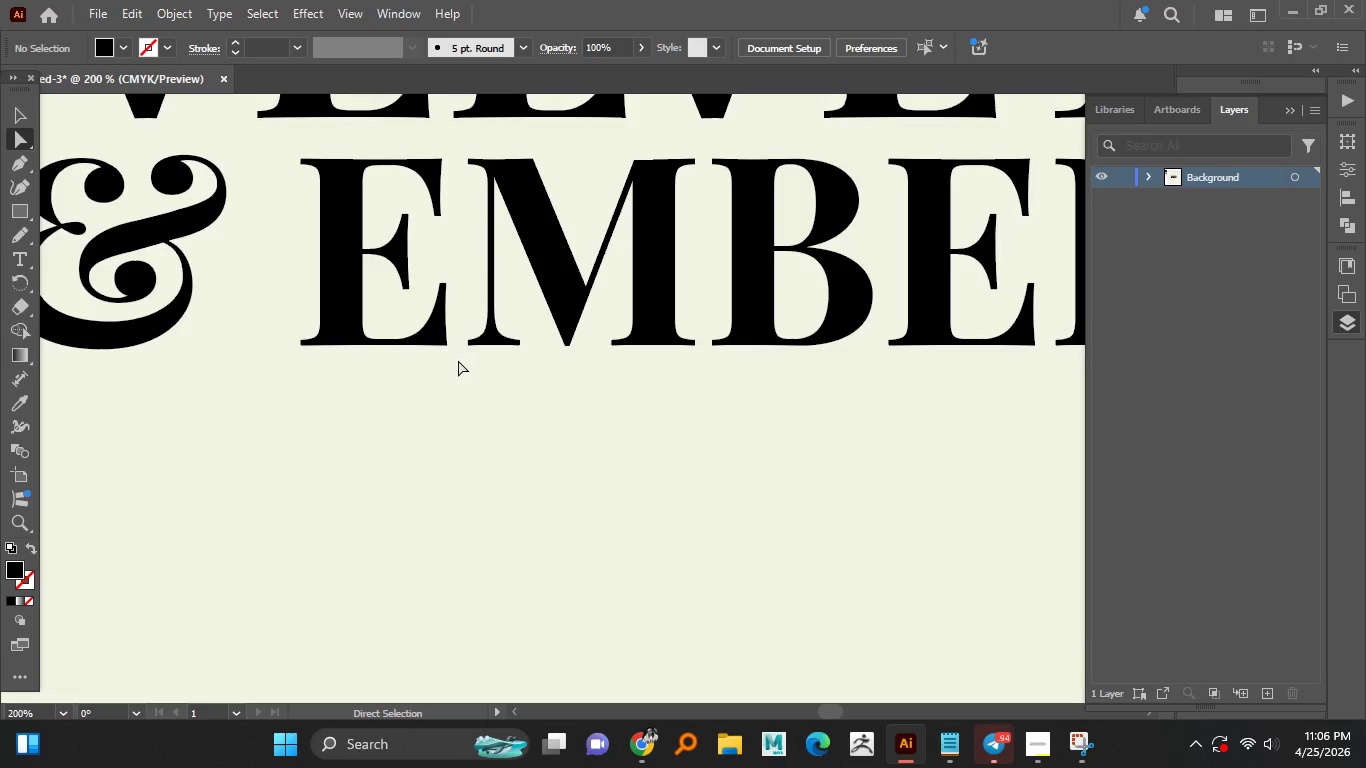 
left_click_drag(start_coordinate=[455, 363], to_coordinate=[295, 299])
 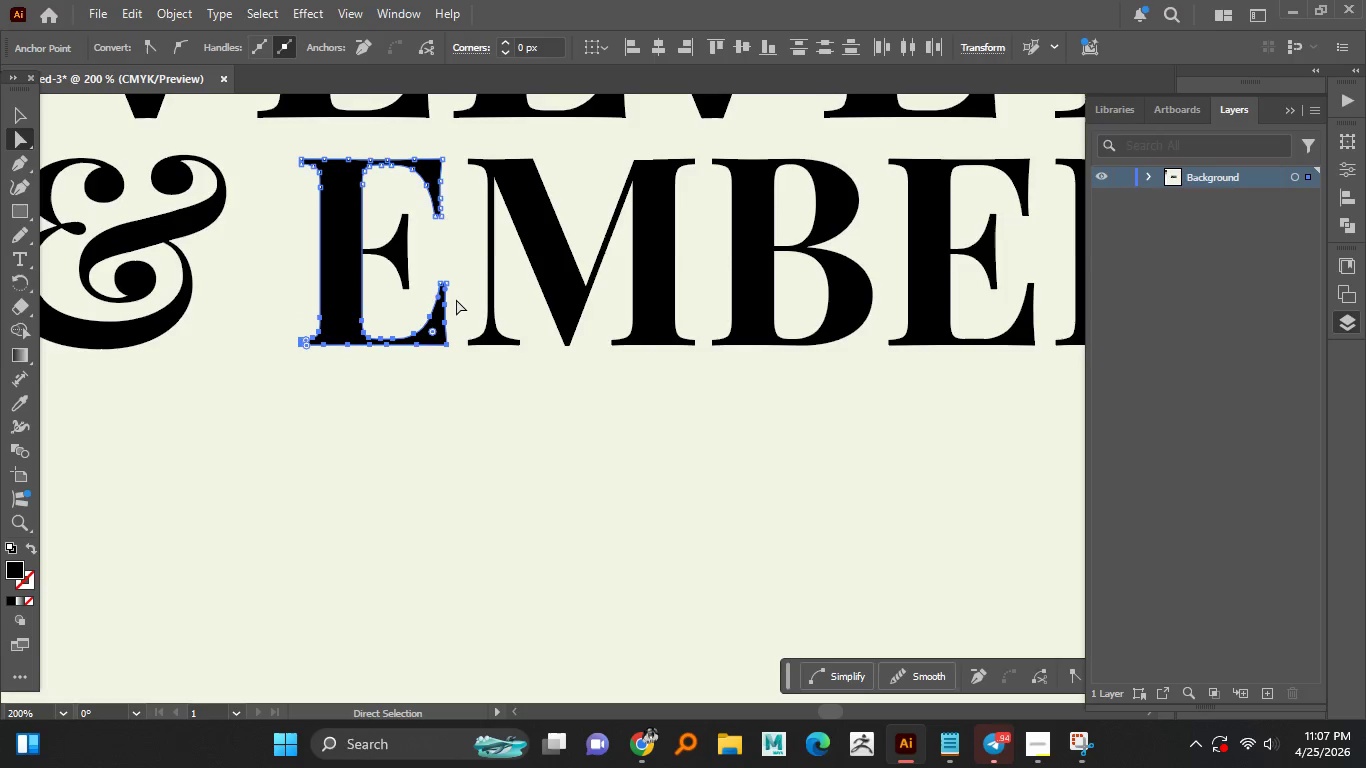 
hold_key(key=AltLeft, duration=0.62)
scroll: coordinate [456, 299], scroll_direction: up, amount: 2.0
 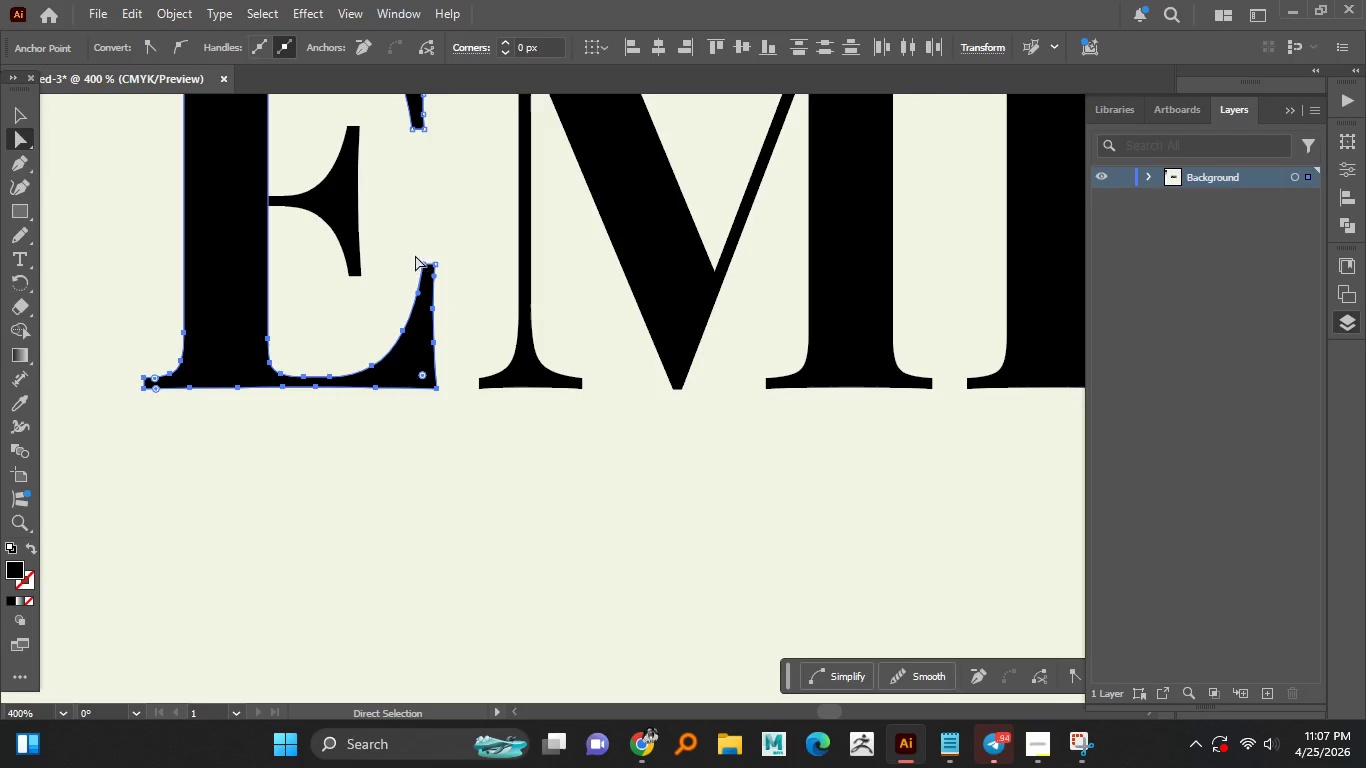 
hold_key(key=ShiftLeft, duration=1.08)
left_click_drag(start_coordinate=[413, 249], to_coordinate=[445, 273])
 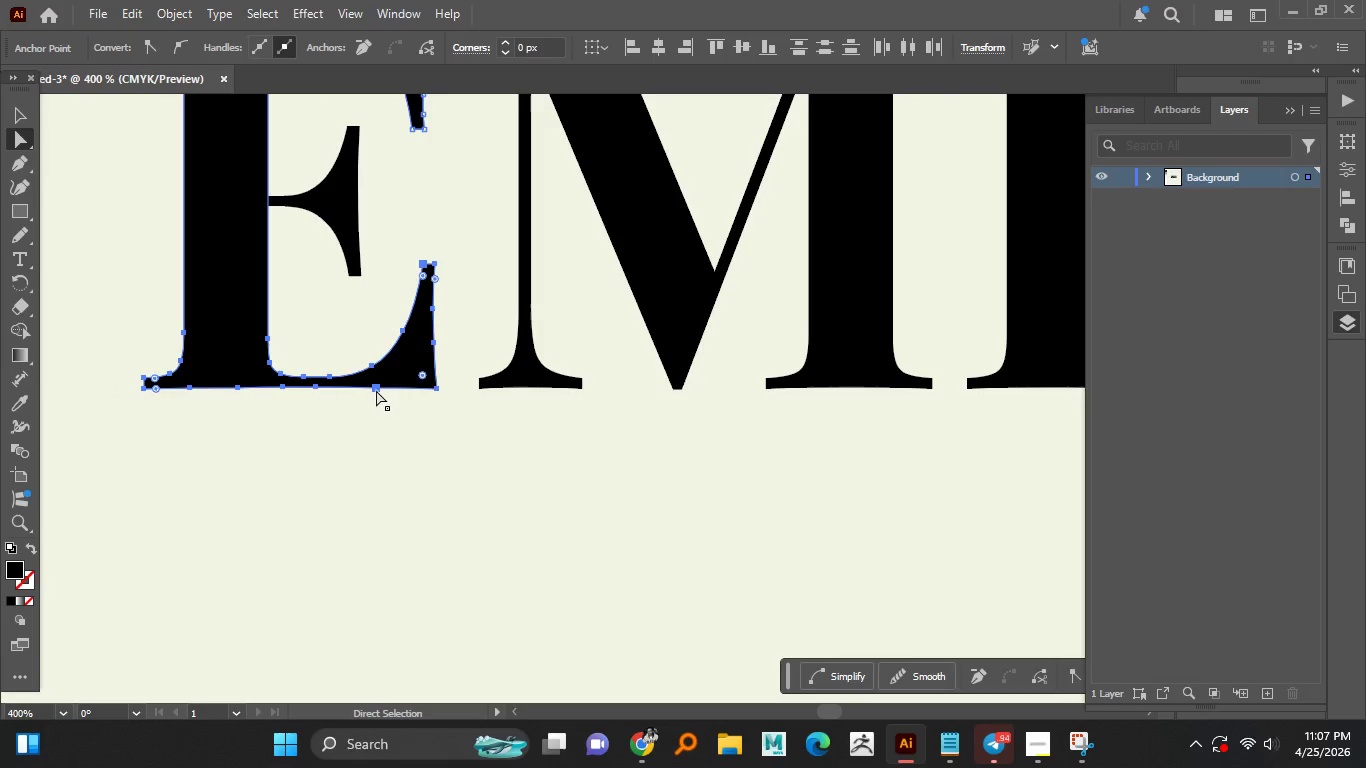 
left_click_drag(start_coordinate=[375, 390], to_coordinate=[377, 543])
 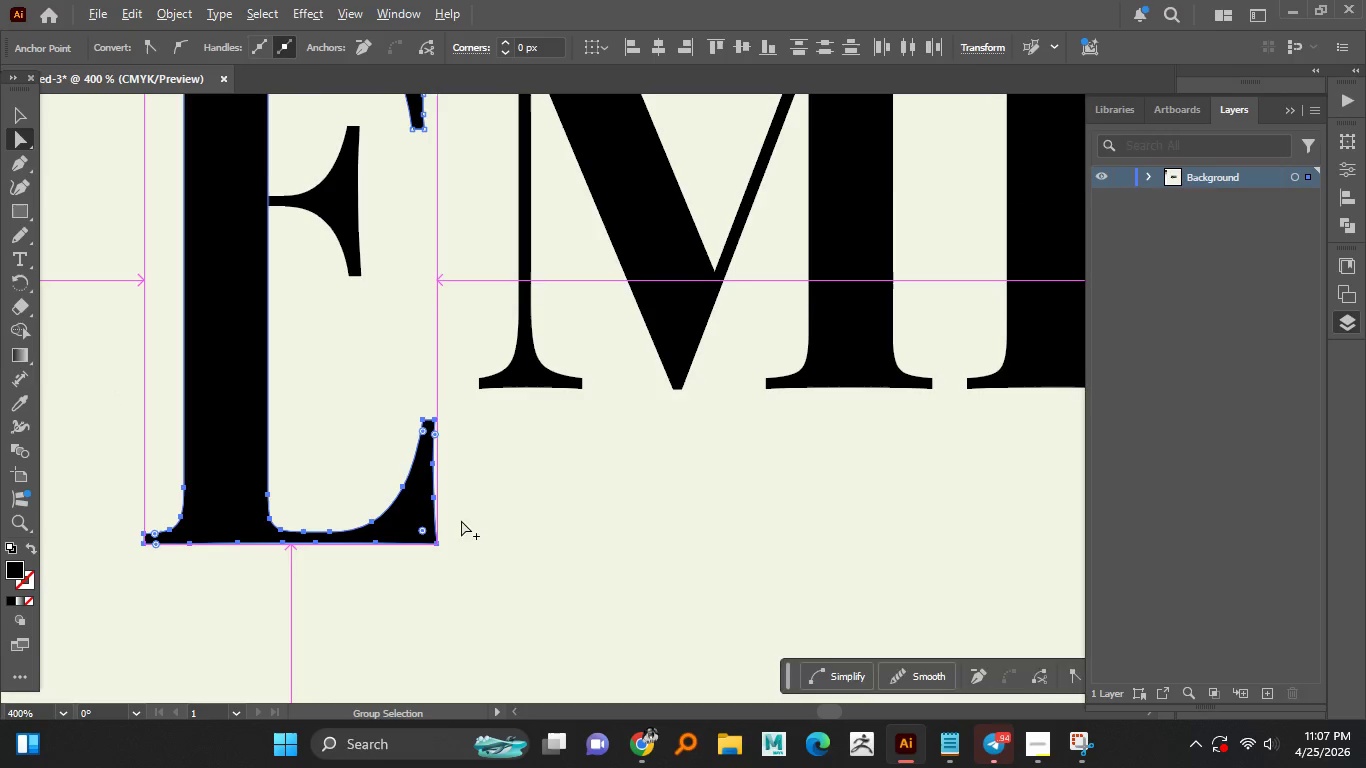 
hold_key(key=ShiftLeft, duration=1.52)
 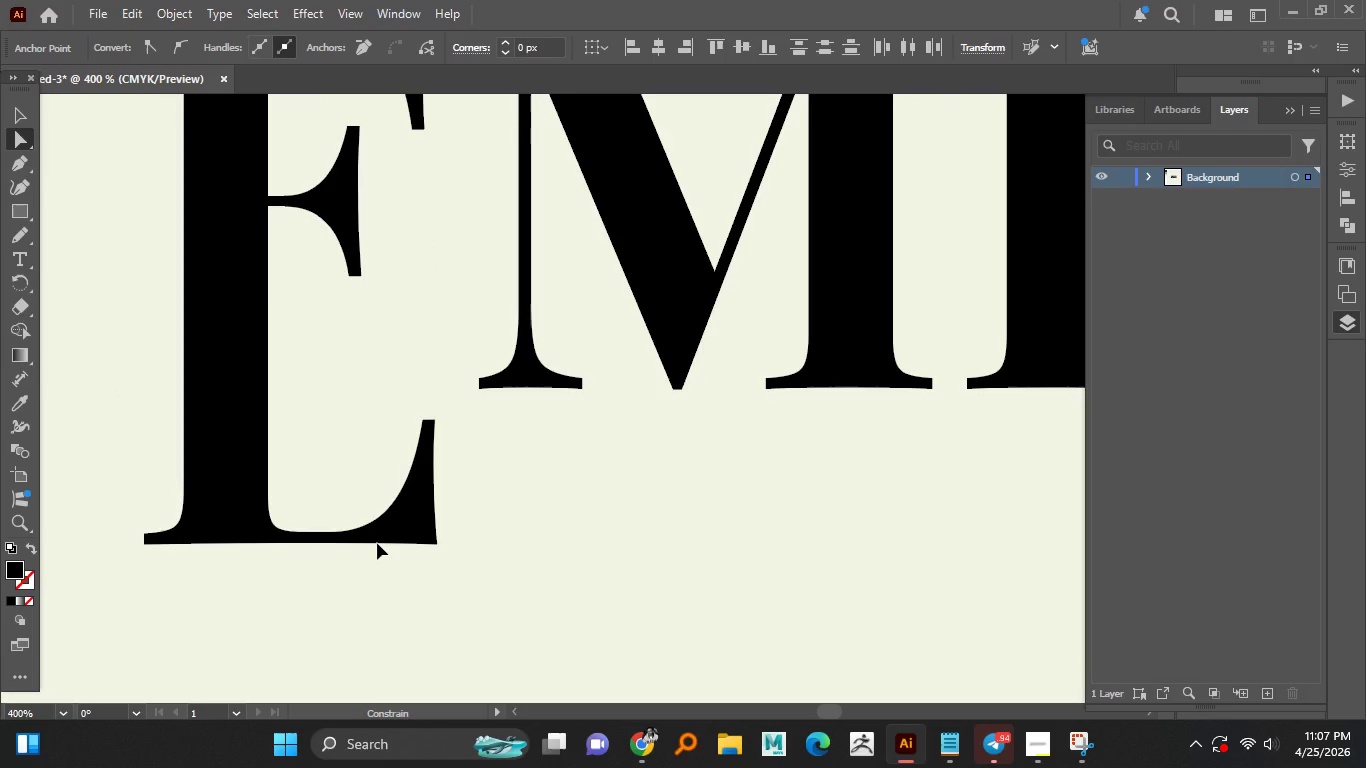 
hold_key(key=ShiftLeft, duration=1.2)
 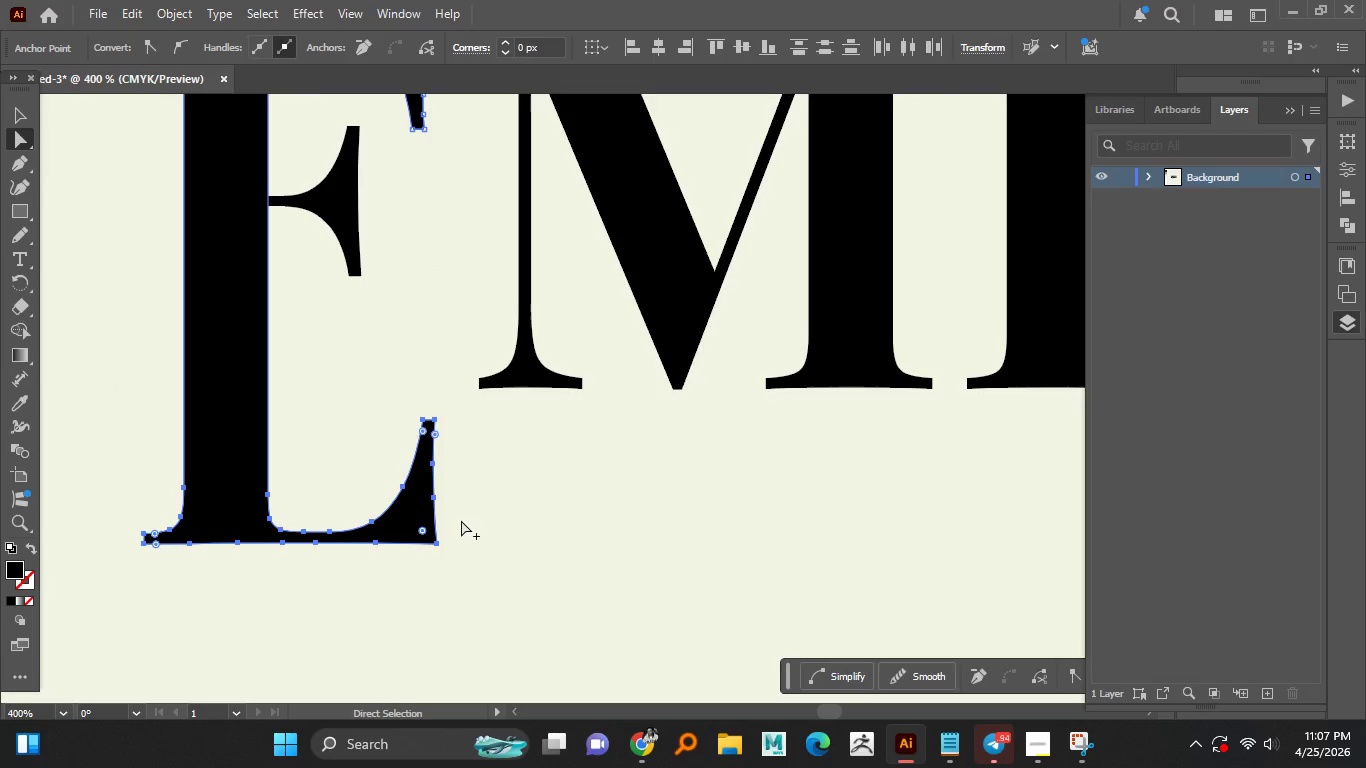 
hold_key(key=AltLeft, duration=1.52)
scroll: coordinate [442, 509], scroll_direction: down, amount: 2.0
 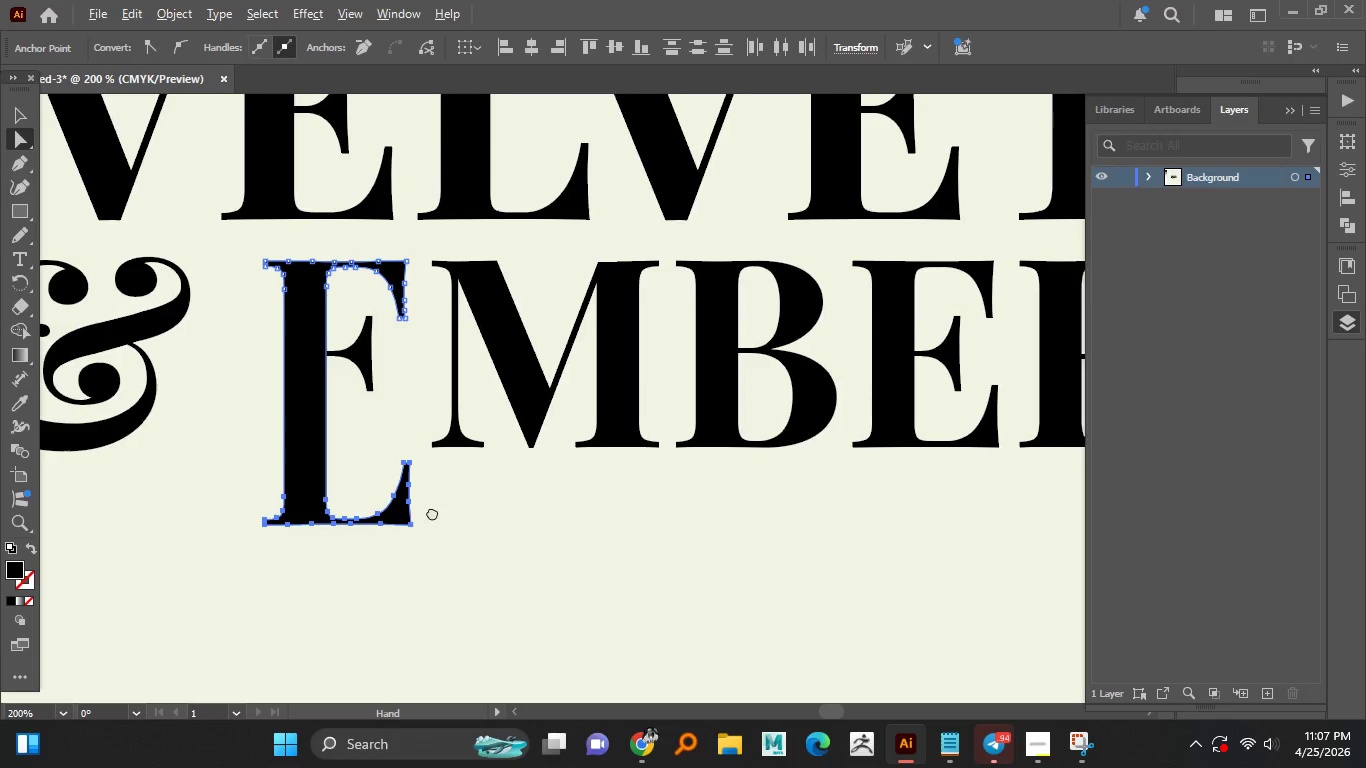 
key(Alt+AltLeft)
 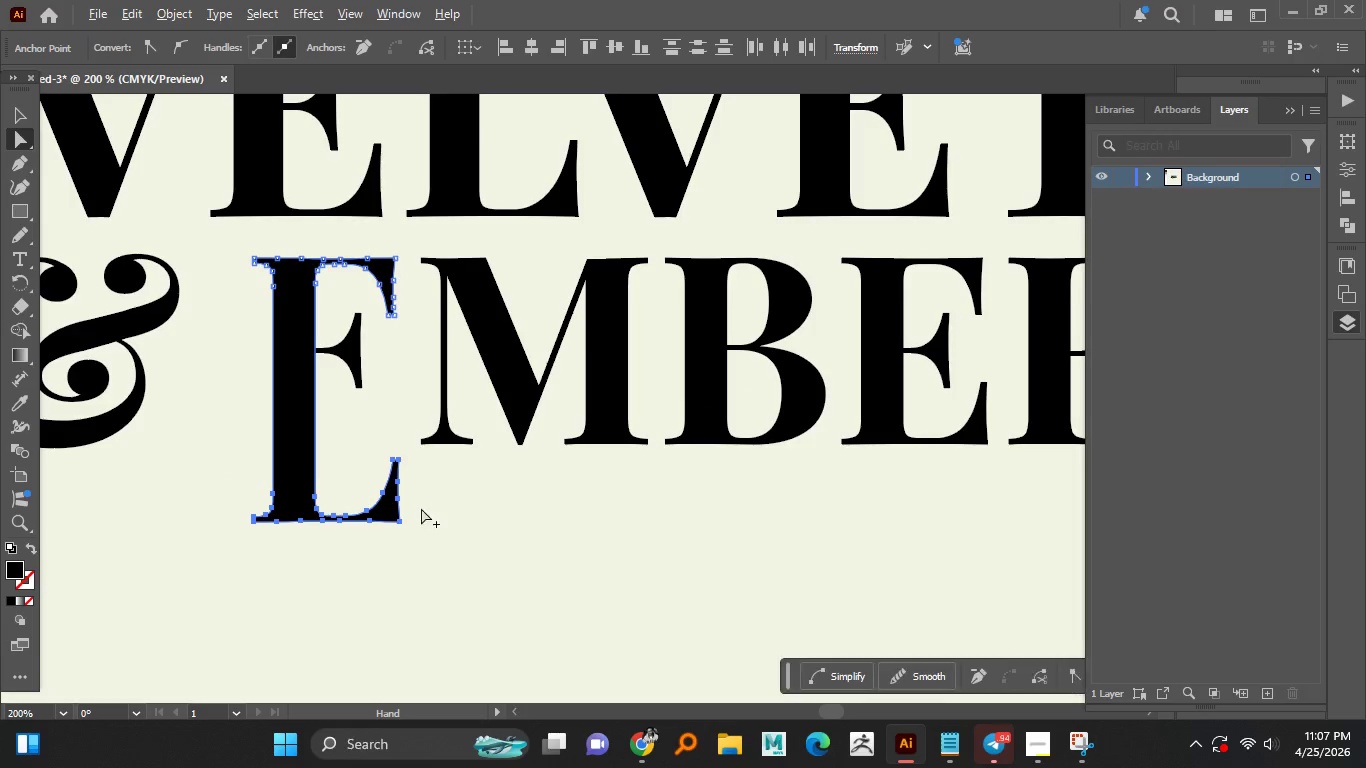 
key(Alt+AltLeft)
 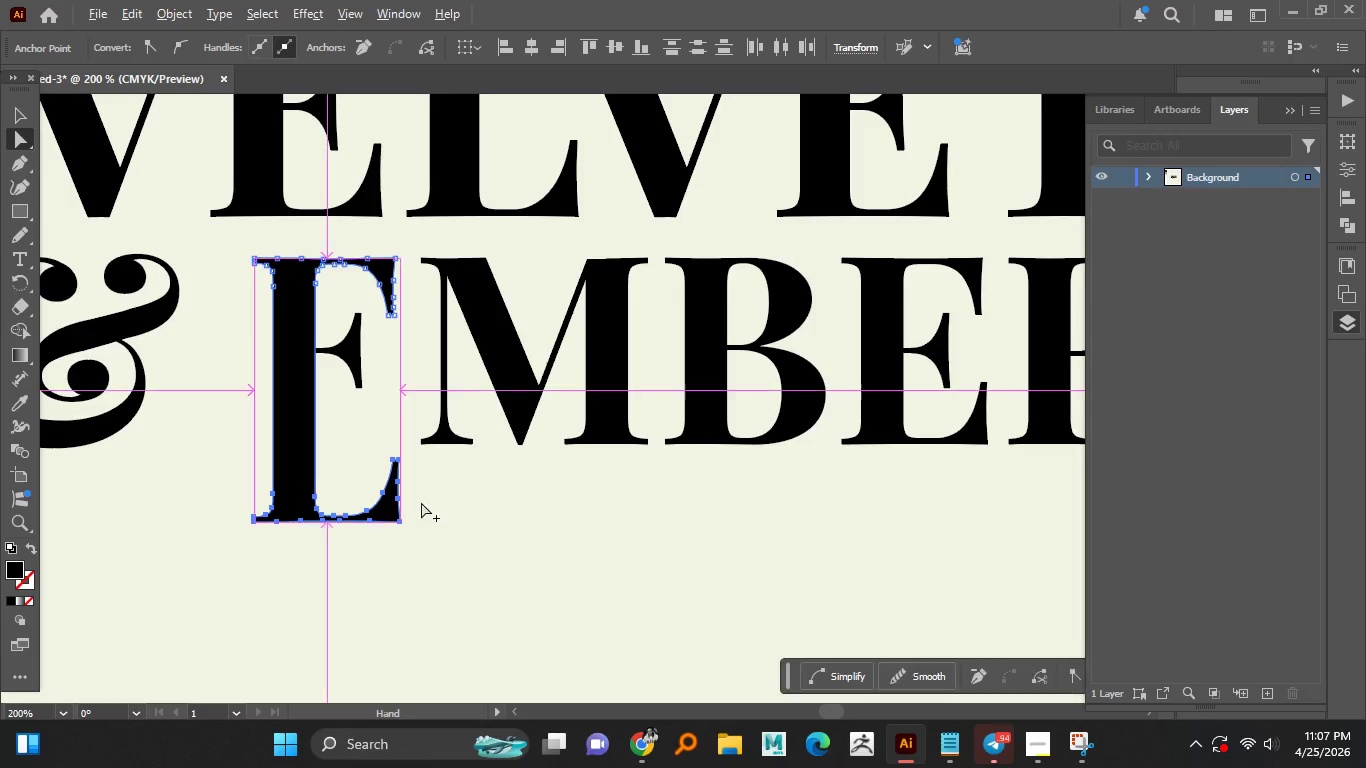 
key(Alt+AltLeft)
 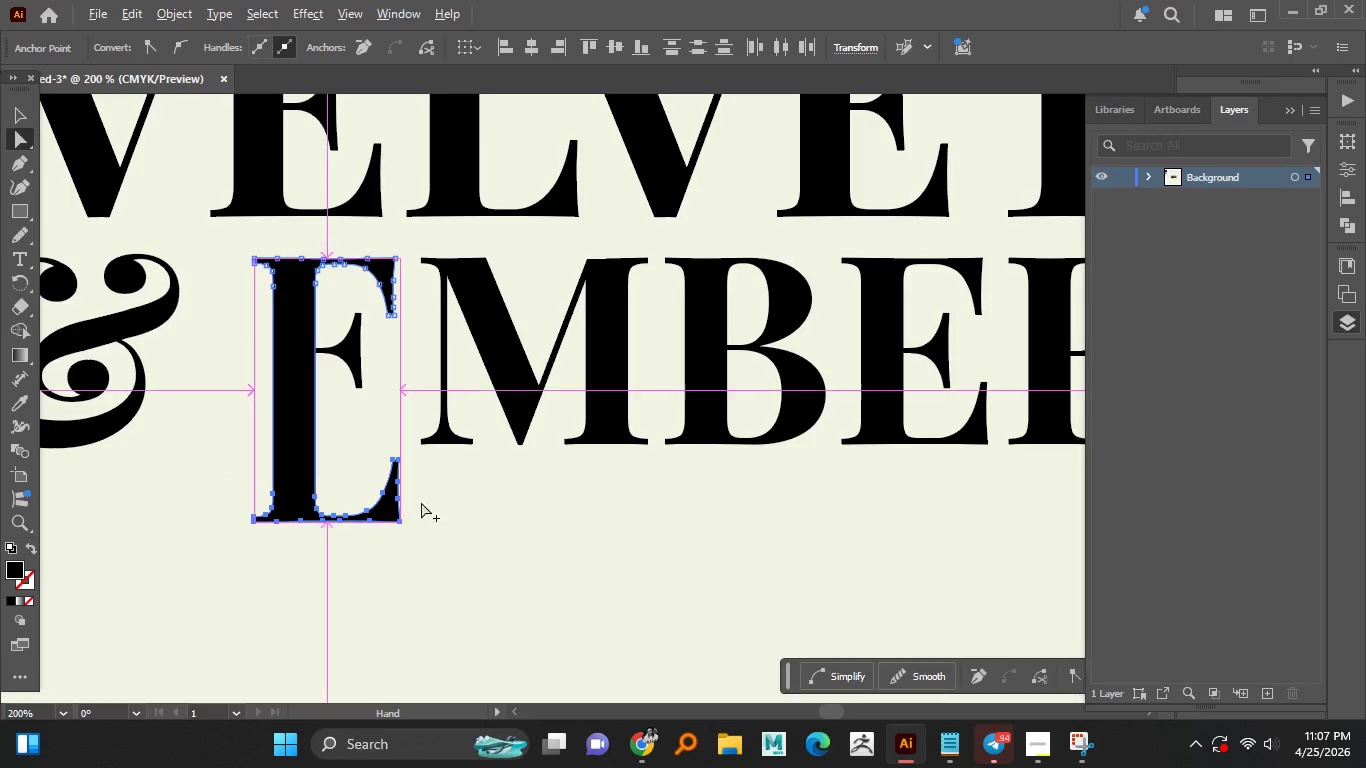 
key(Alt+AltLeft)
 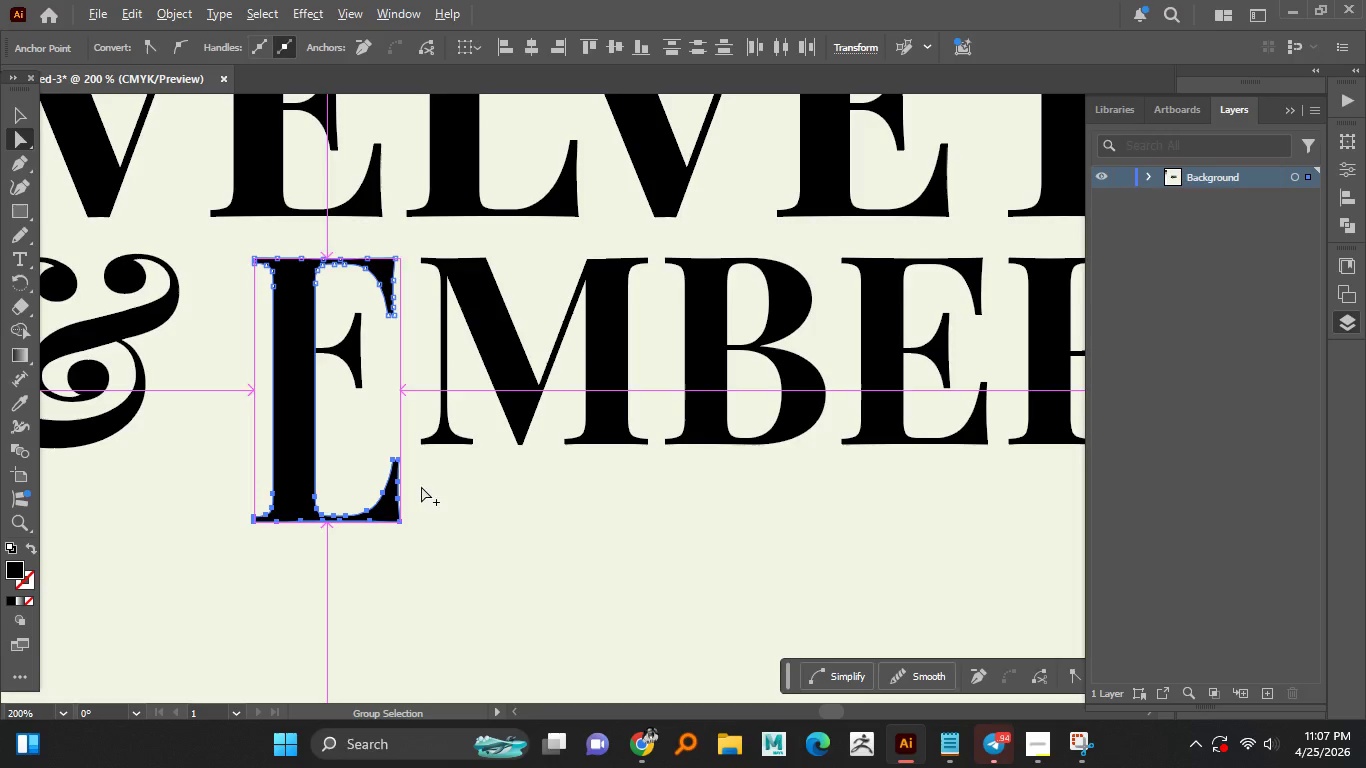 
key(Alt+AltLeft)
 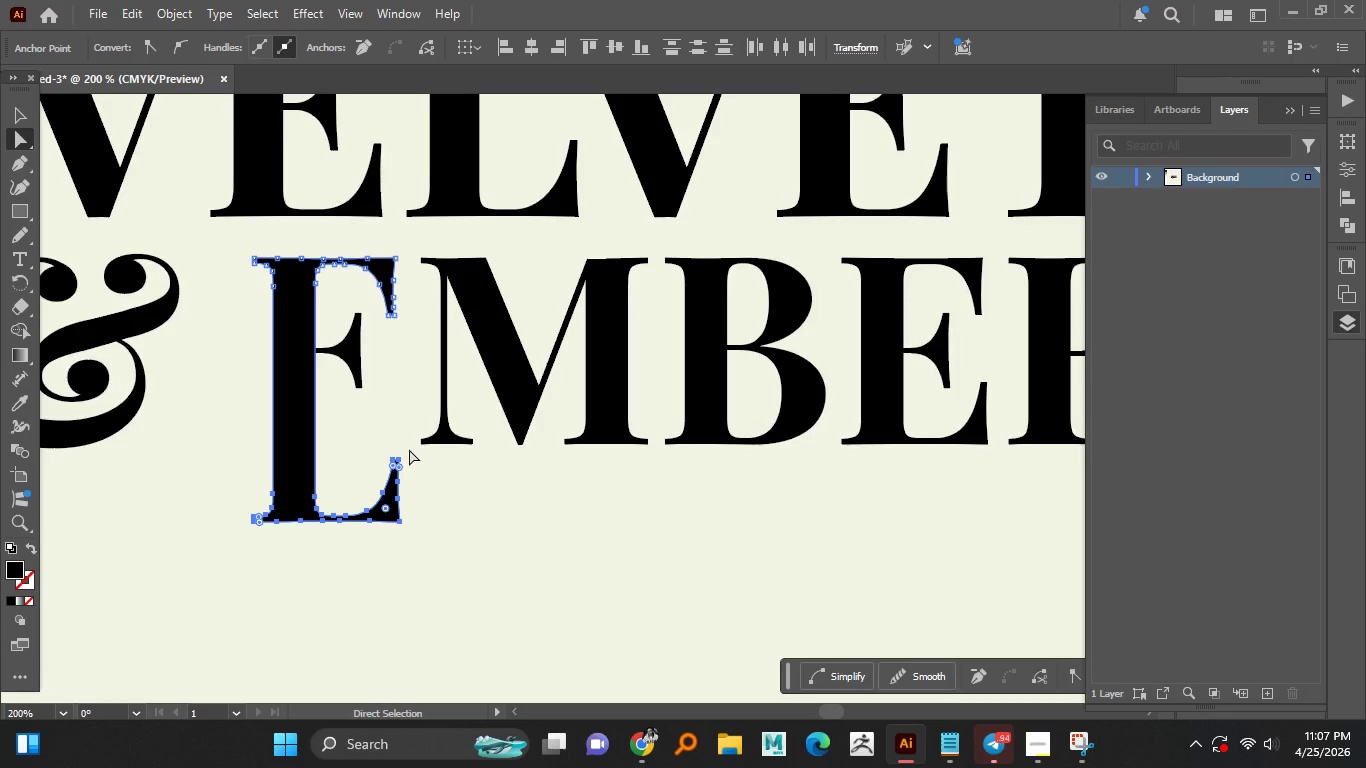 
left_click_drag(start_coordinate=[409, 449], to_coordinate=[337, 559])
 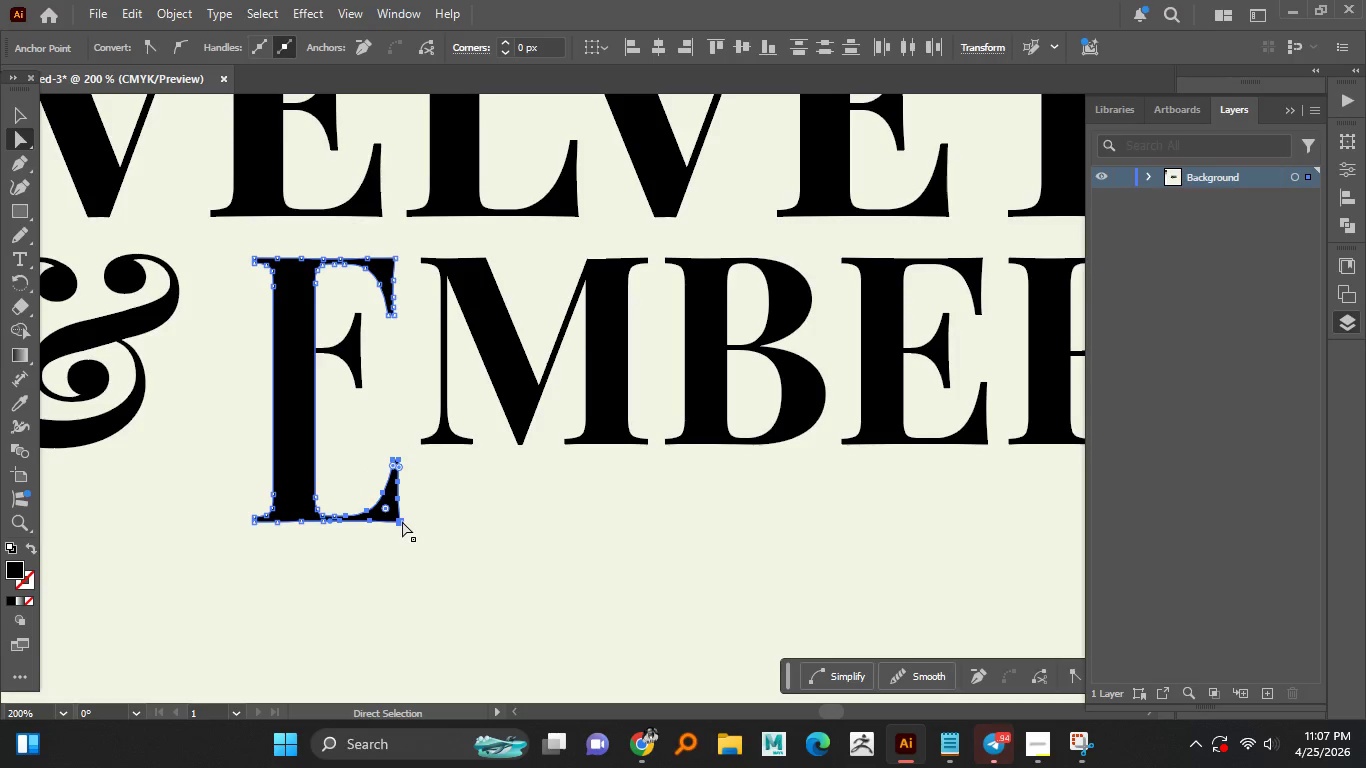 
left_click_drag(start_coordinate=[402, 521], to_coordinate=[473, 528])
 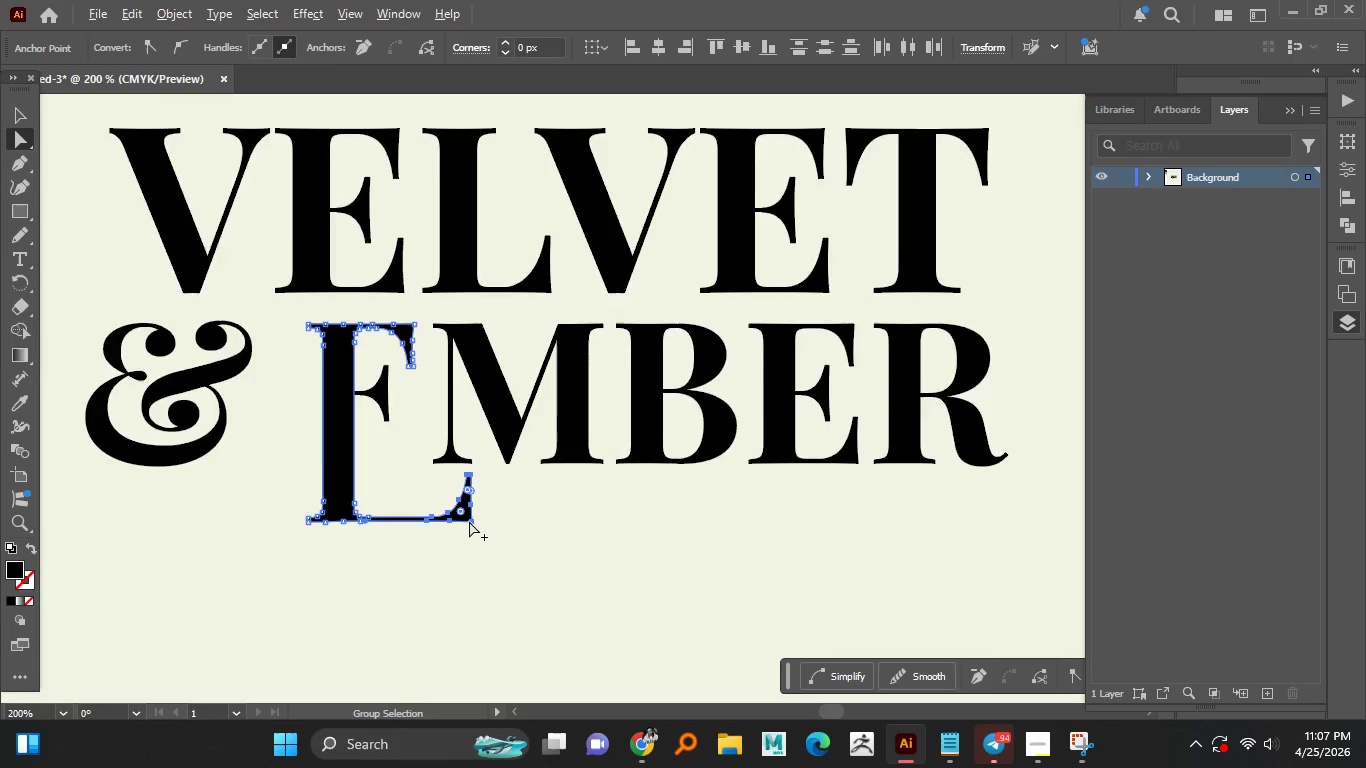 
hold_key(key=ShiftLeft, duration=1.51)
 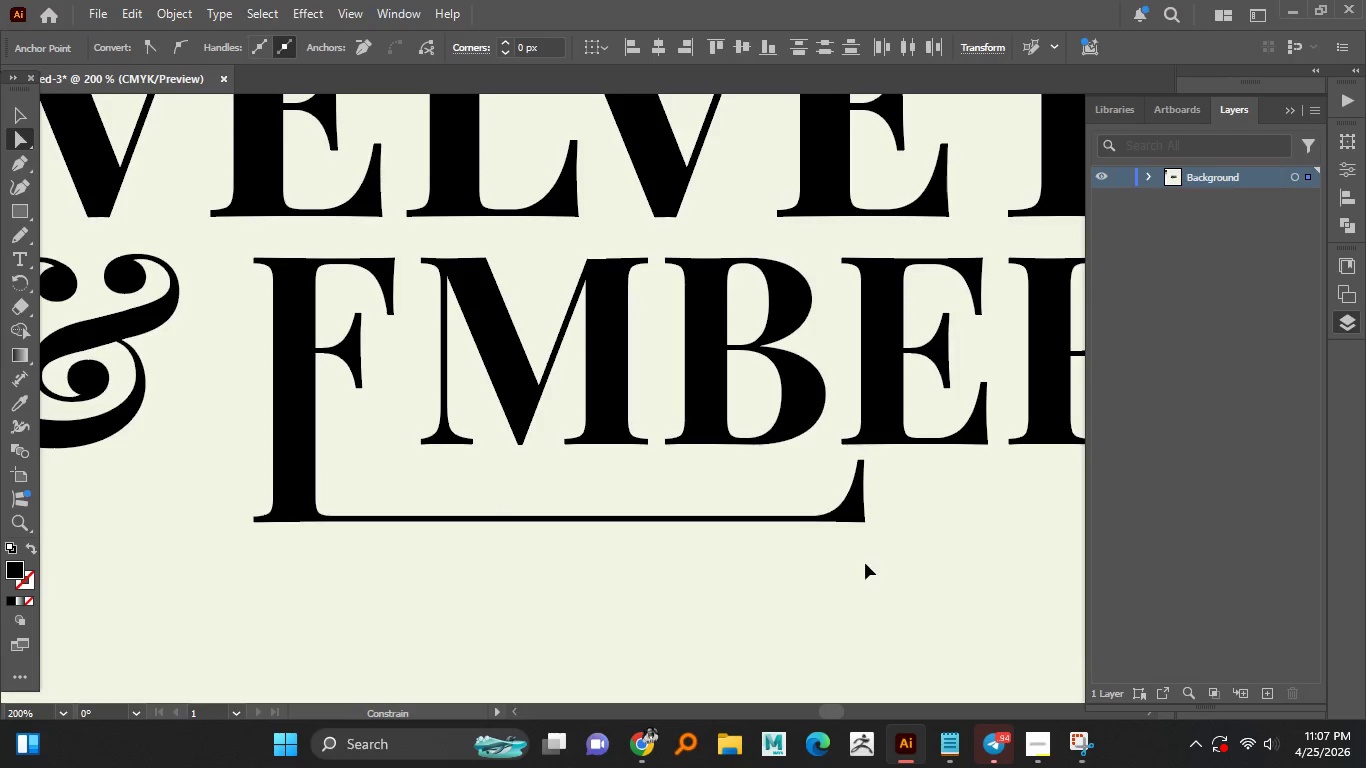 
hold_key(key=ShiftLeft, duration=1.5)
 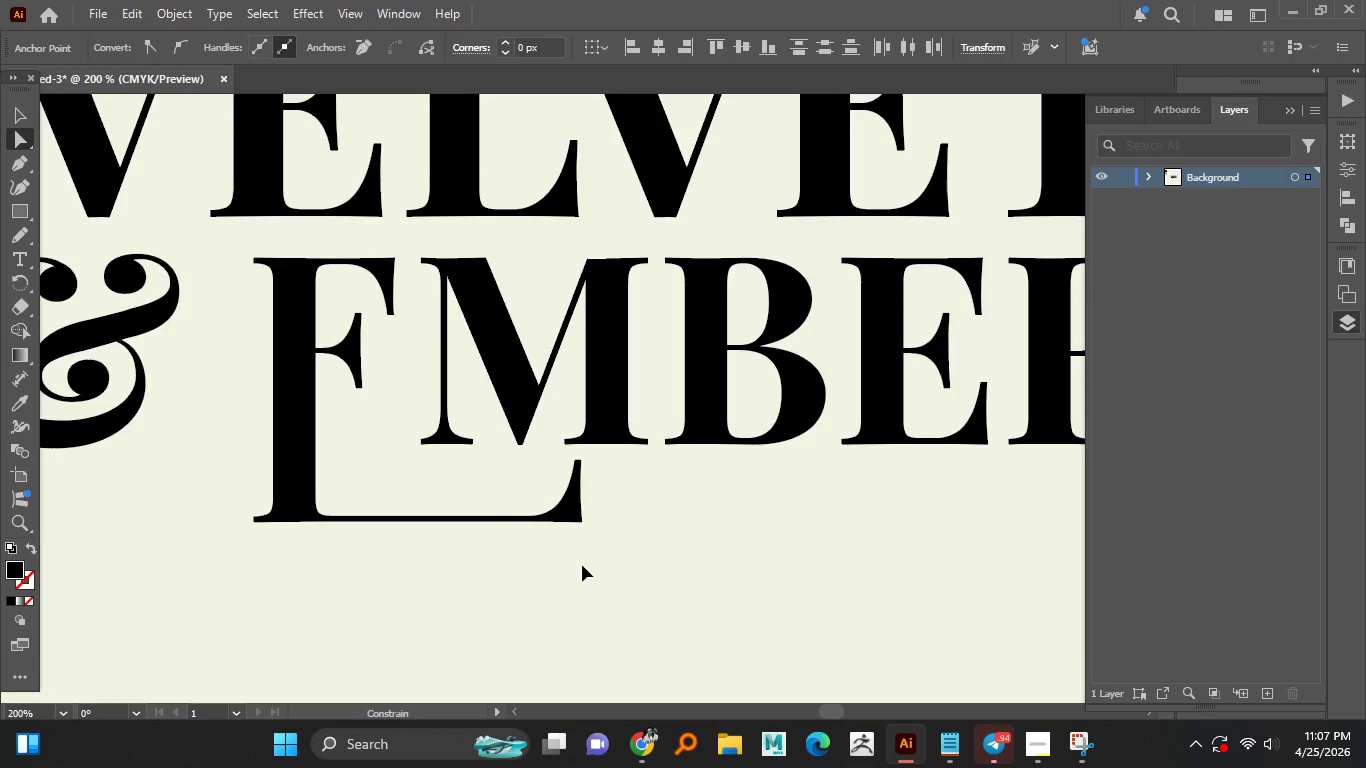 
hold_key(key=ShiftLeft, duration=1.5)
 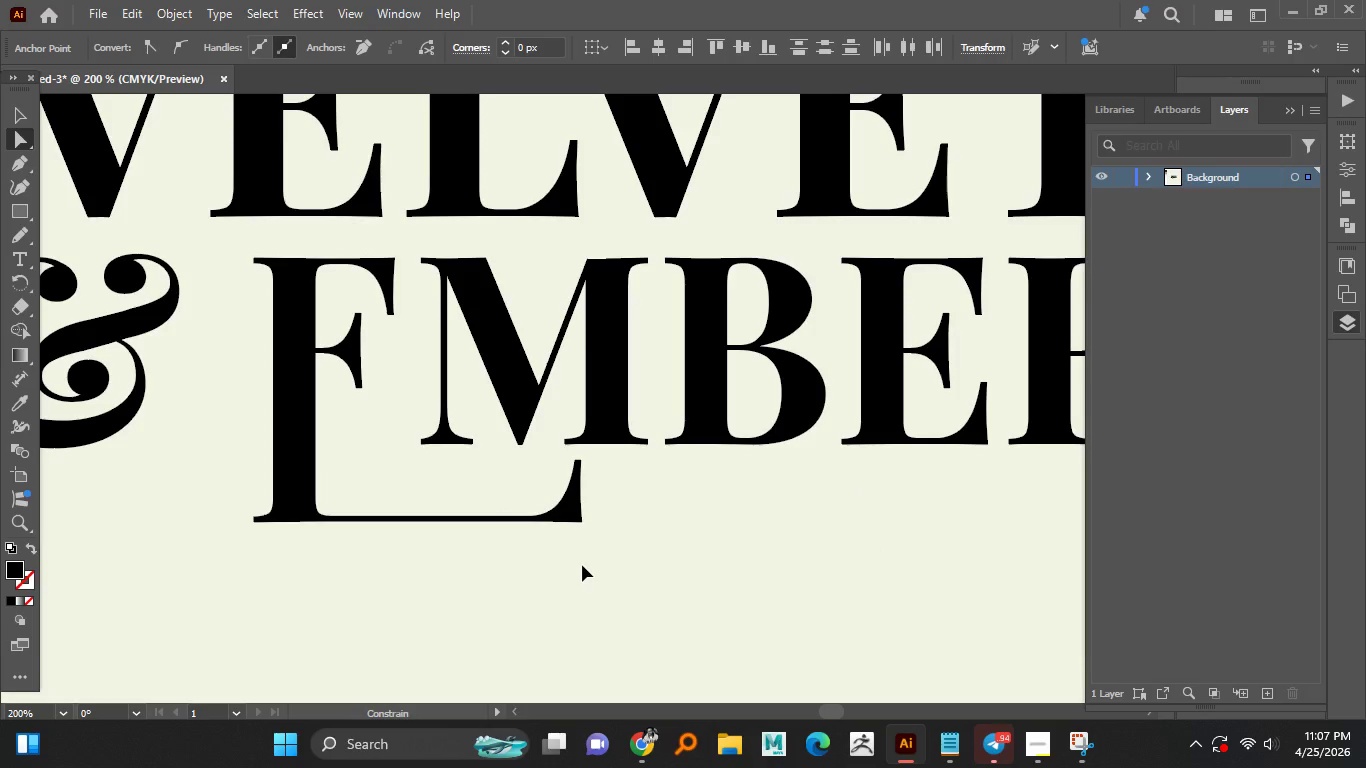 
hold_key(key=ShiftLeft, duration=1.49)
 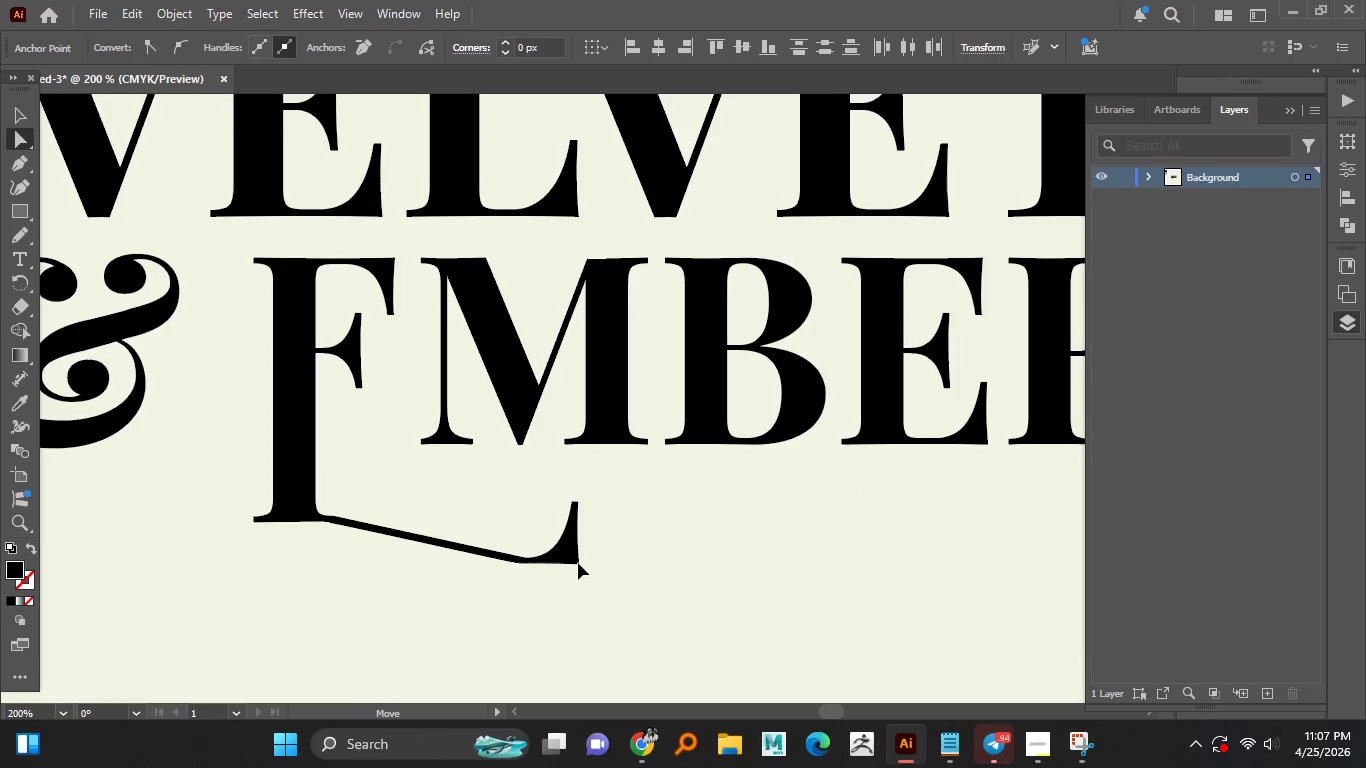 
hold_key(key=ShiftLeft, duration=1.52)
 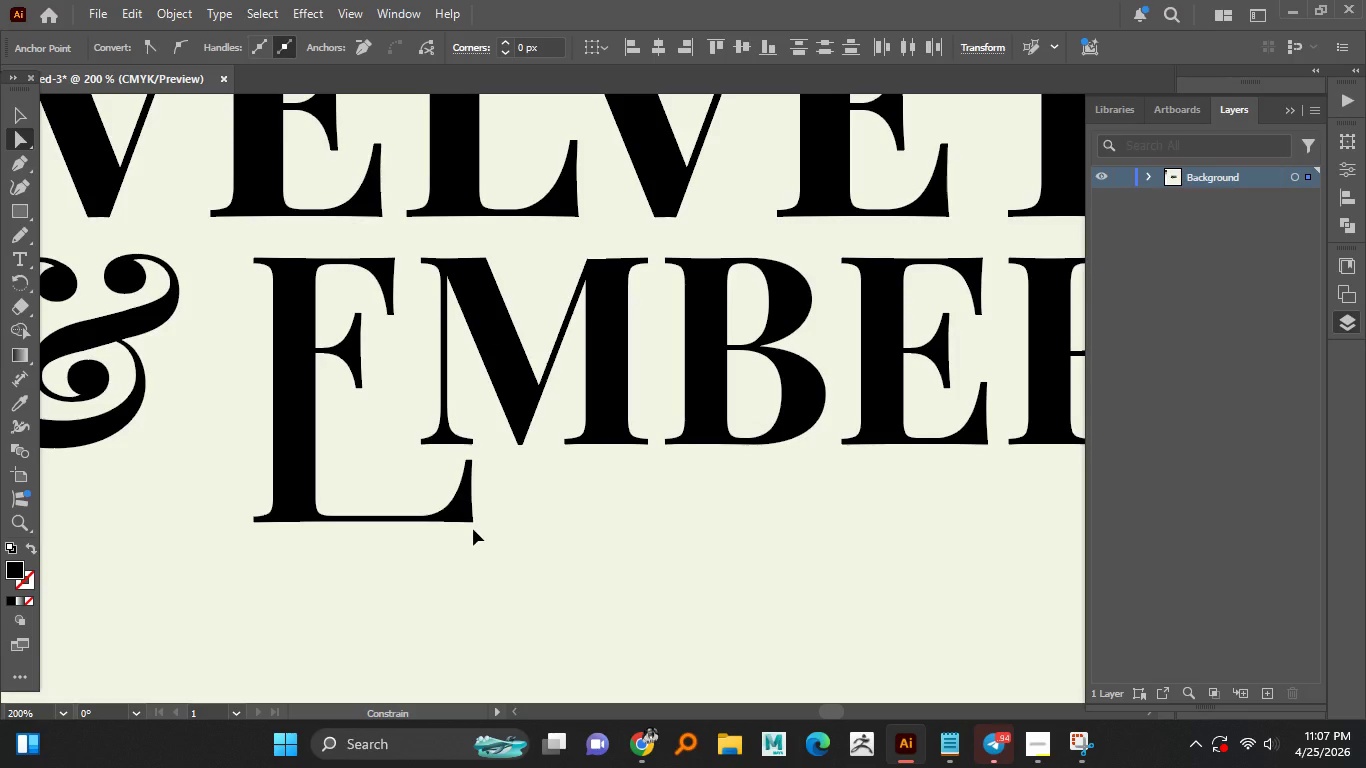 
hold_key(key=ShiftLeft, duration=1.34)
 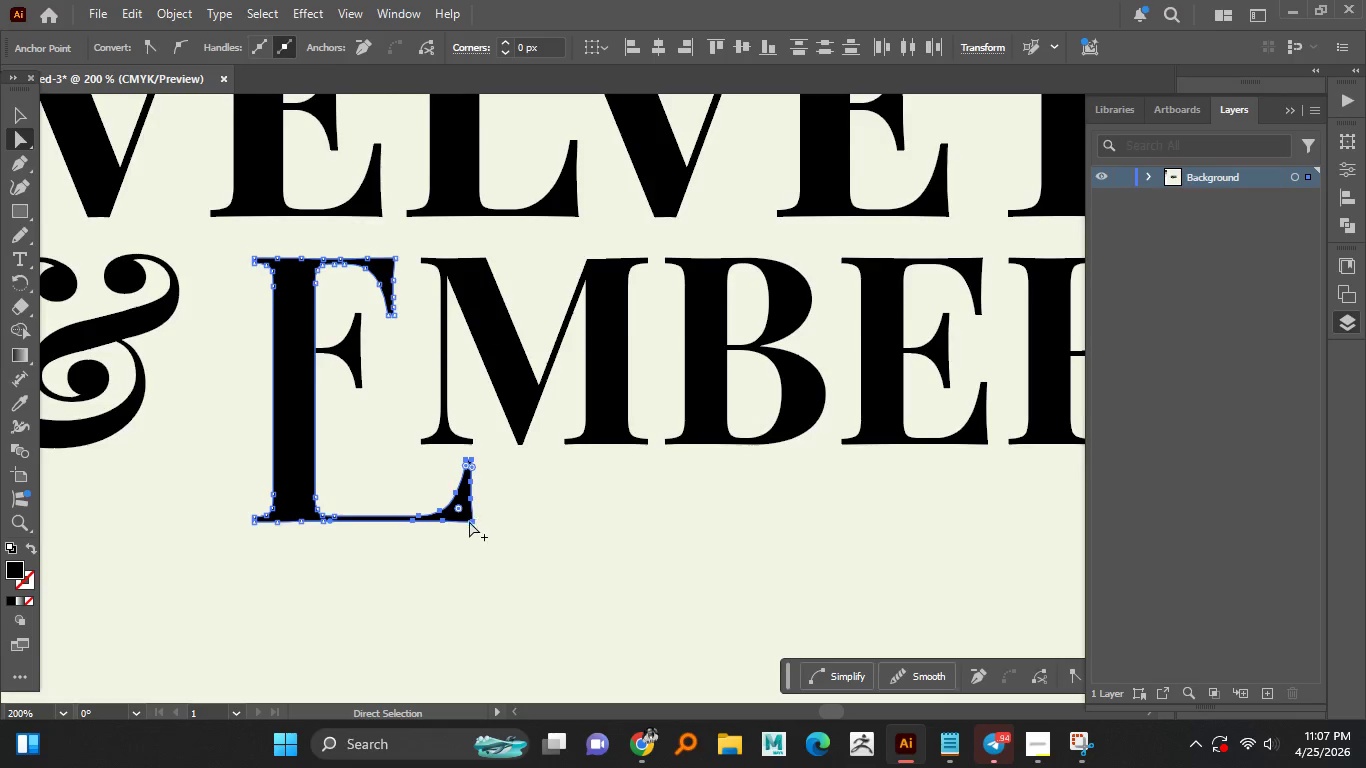 
hold_key(key=AltLeft, duration=1.17)
scroll: coordinate [469, 521], scroll_direction: down, amount: 2.0
 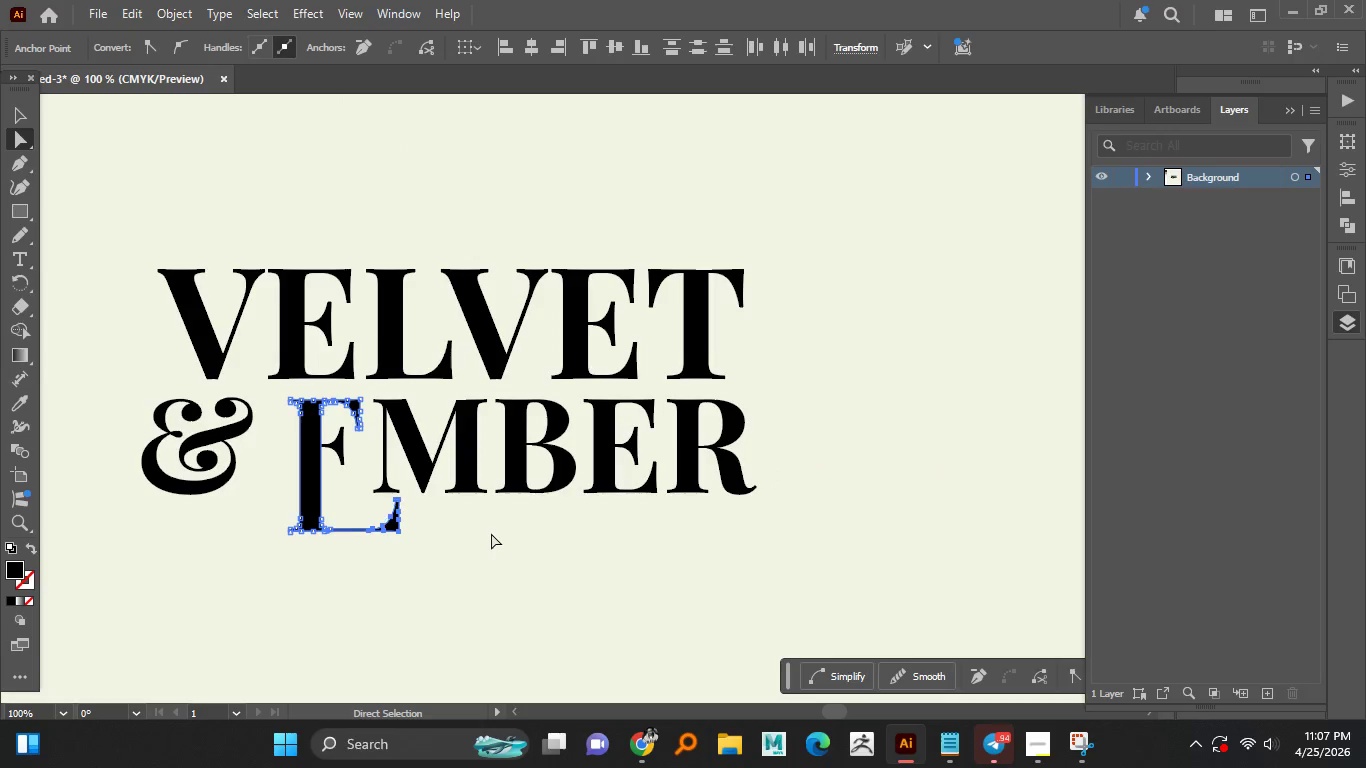 
hold_key(key=AltLeft, duration=1.52)
scroll: coordinate [487, 533], scroll_direction: down, amount: 1.0
 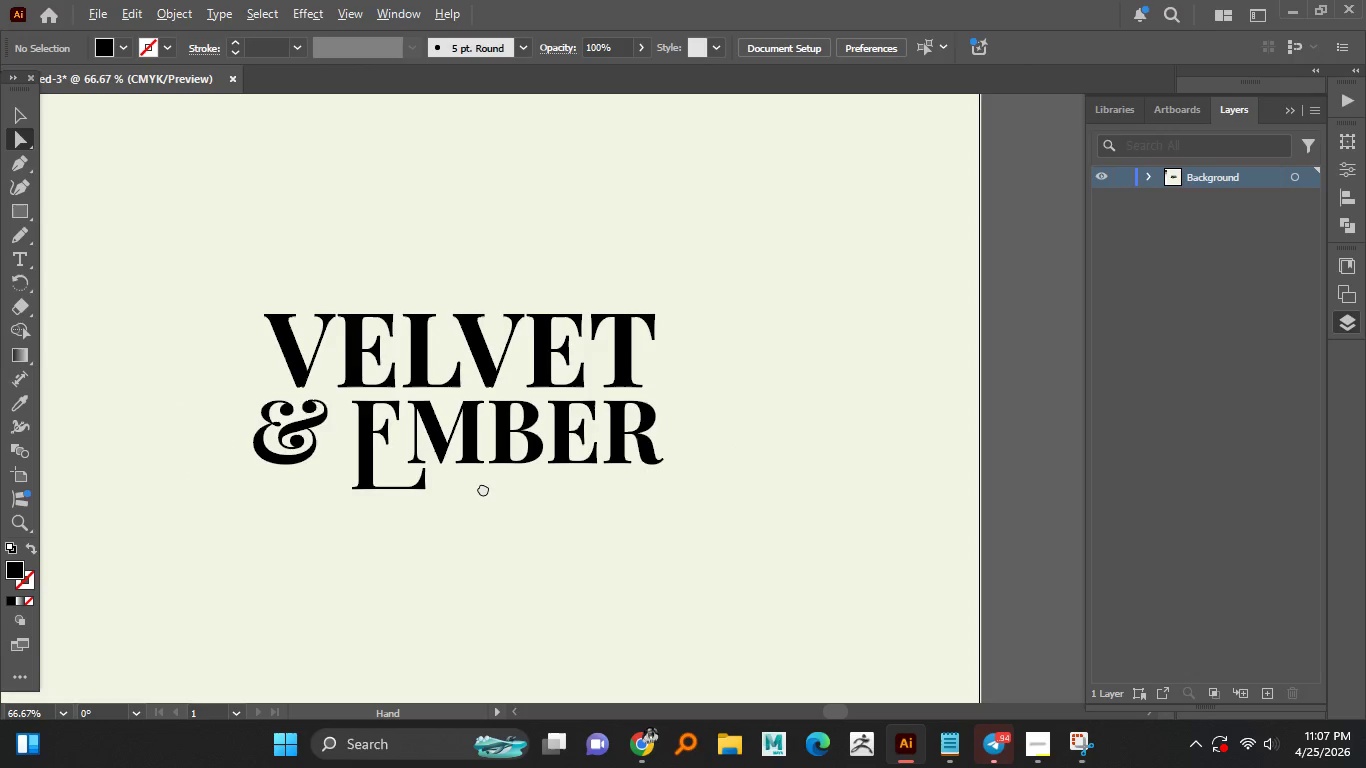 
hold_key(key=AltLeft, duration=1.2)
 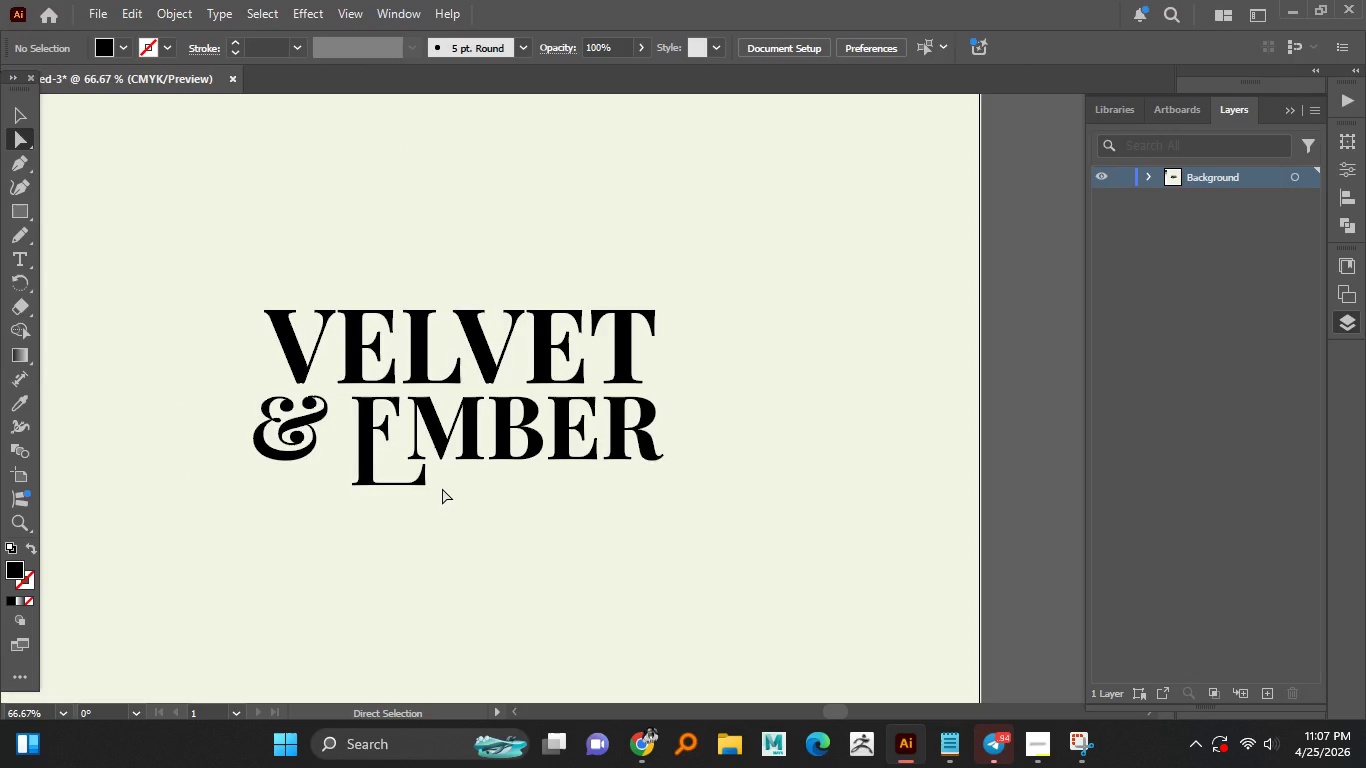 
hold_key(key=AltLeft, duration=0.75)
scroll: coordinate [414, 484], scroll_direction: up, amount: 2.0
 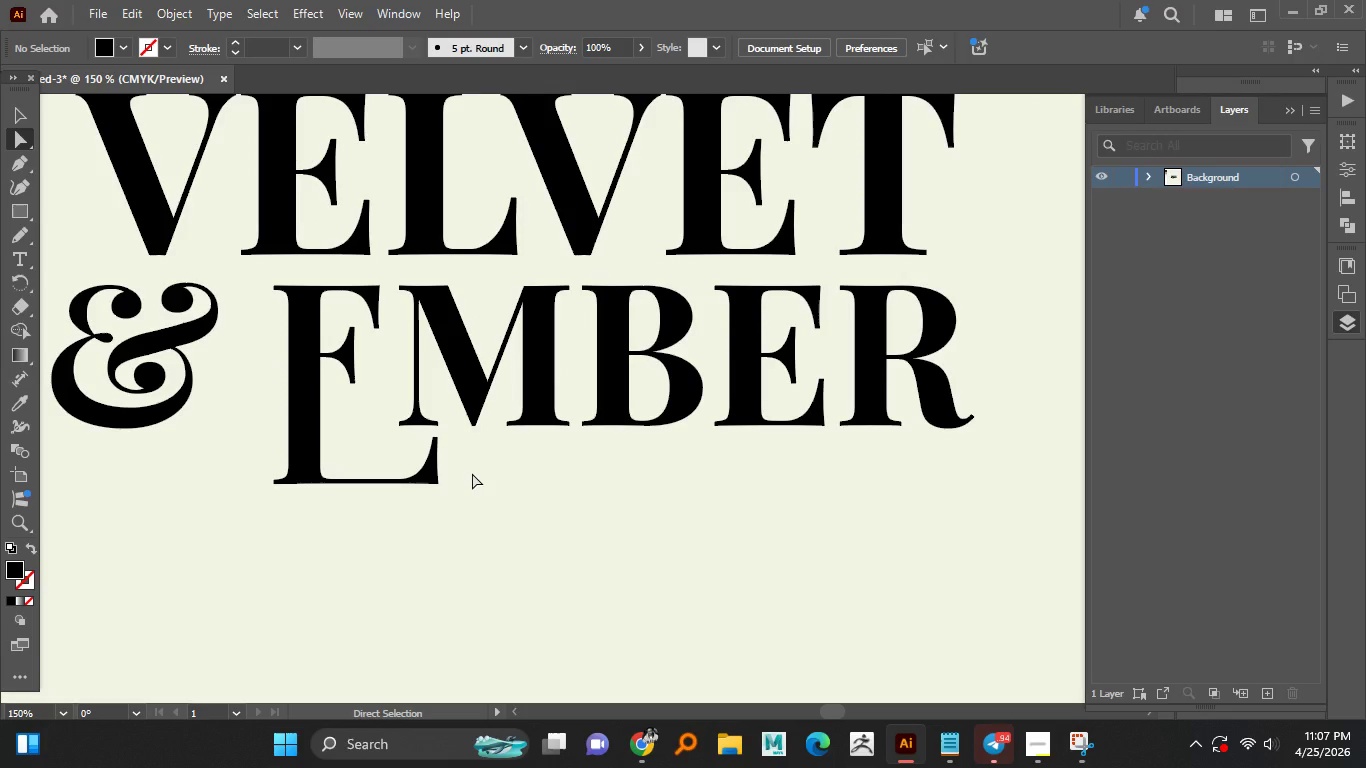 
key(Control+Z)
 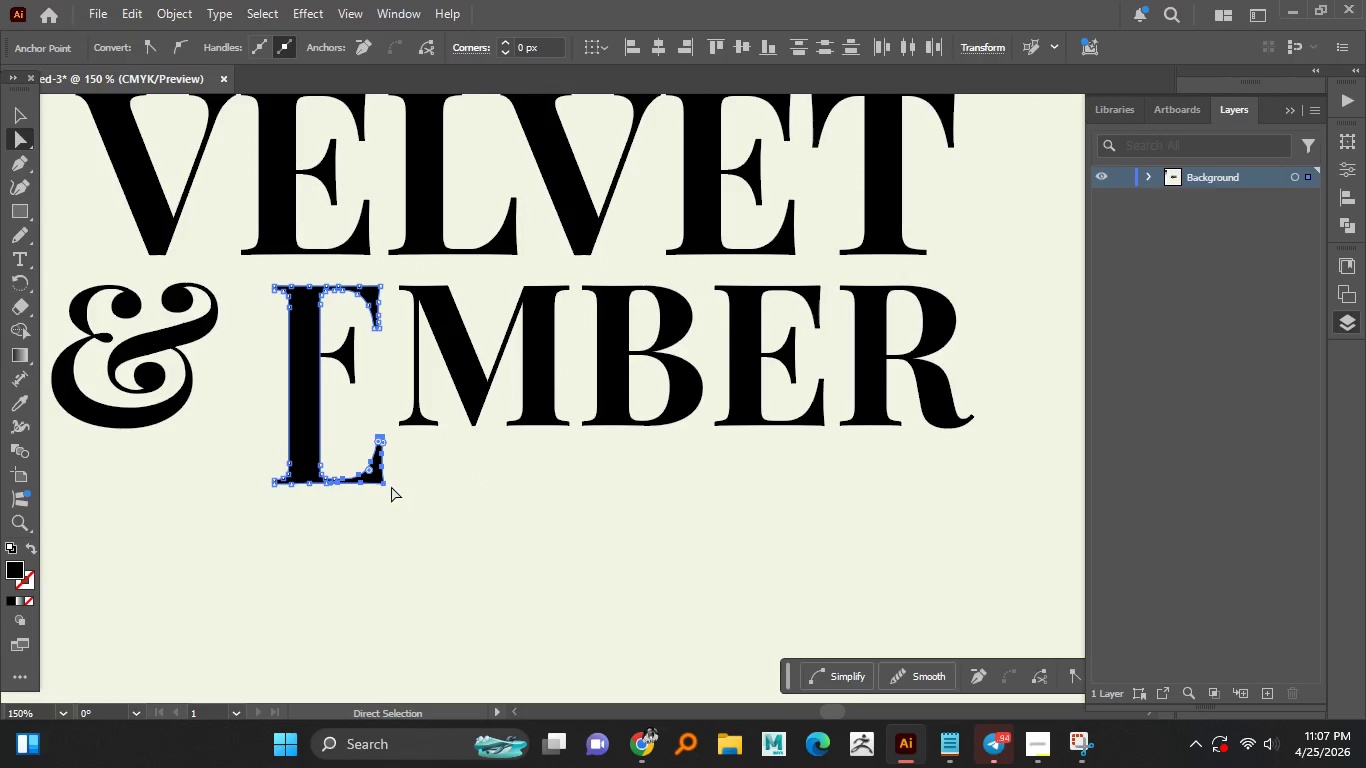 
left_click_drag(start_coordinate=[382, 483], to_coordinate=[974, 470])
 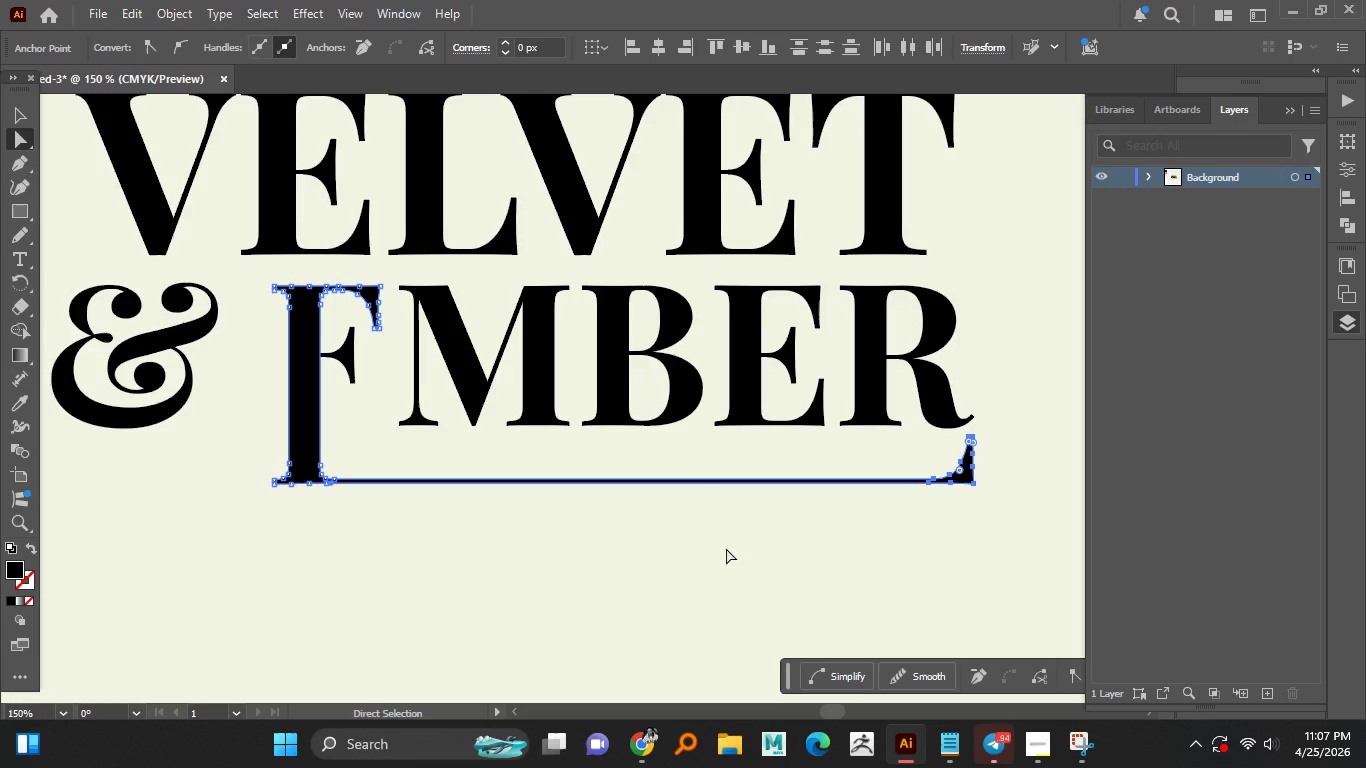 
hold_key(key=ShiftLeft, duration=1.52)
 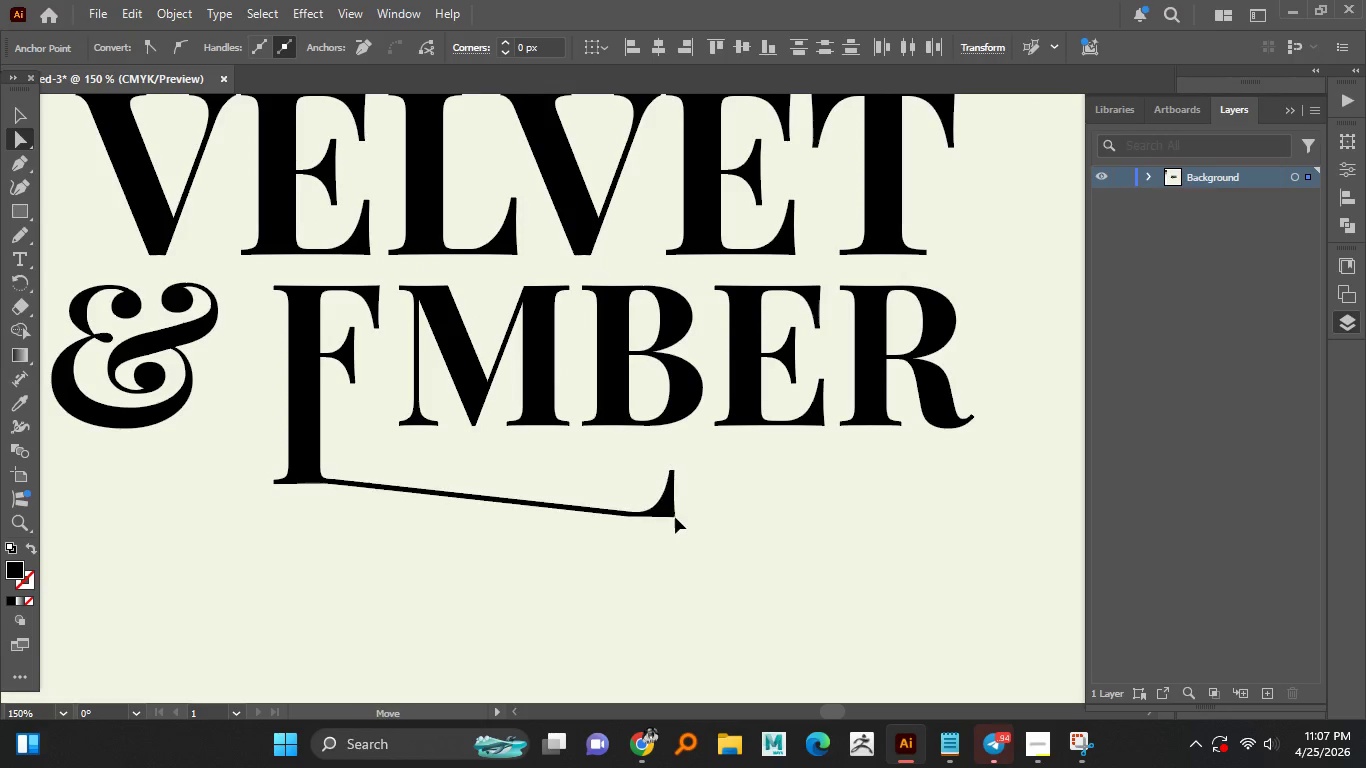 
hold_key(key=ShiftLeft, duration=0.5)
 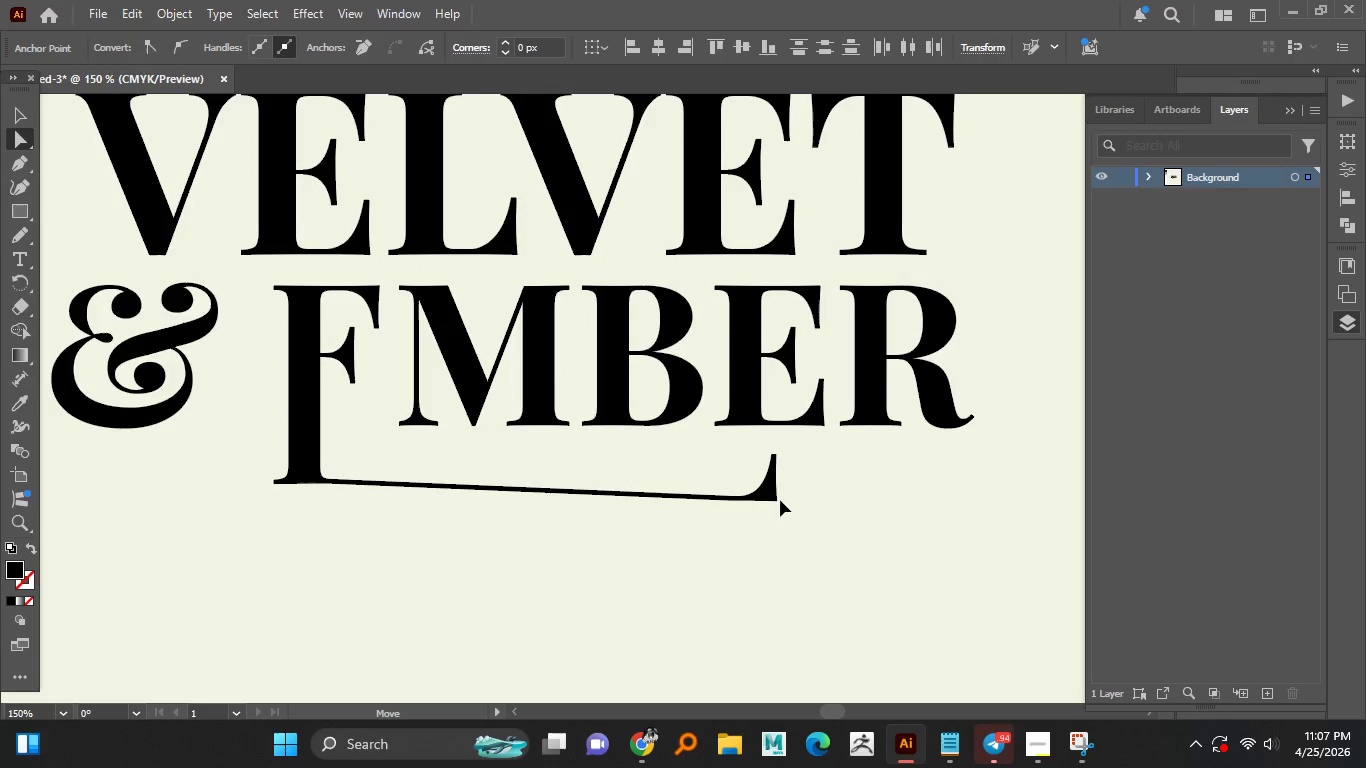 
hold_key(key=ShiftLeft, duration=0.98)
 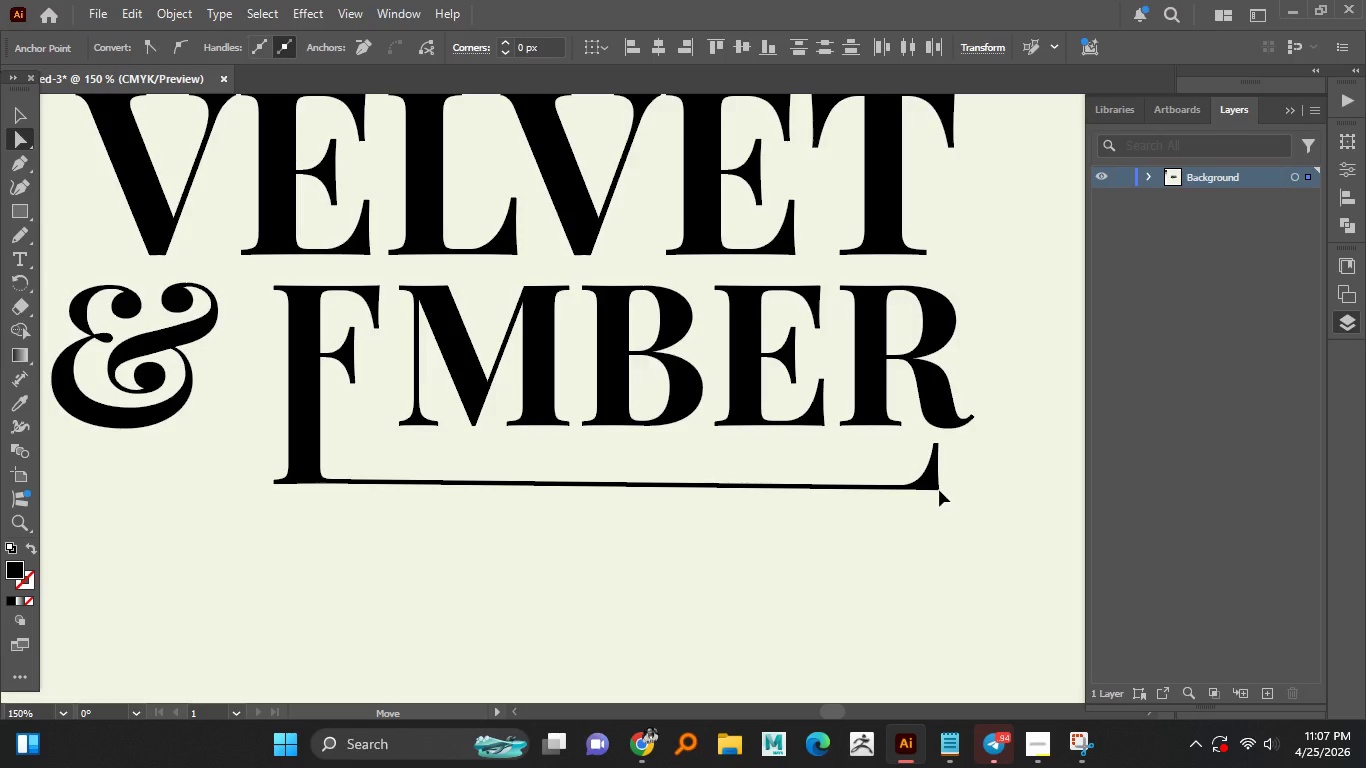 
hold_key(key=ShiftLeft, duration=1.5)
 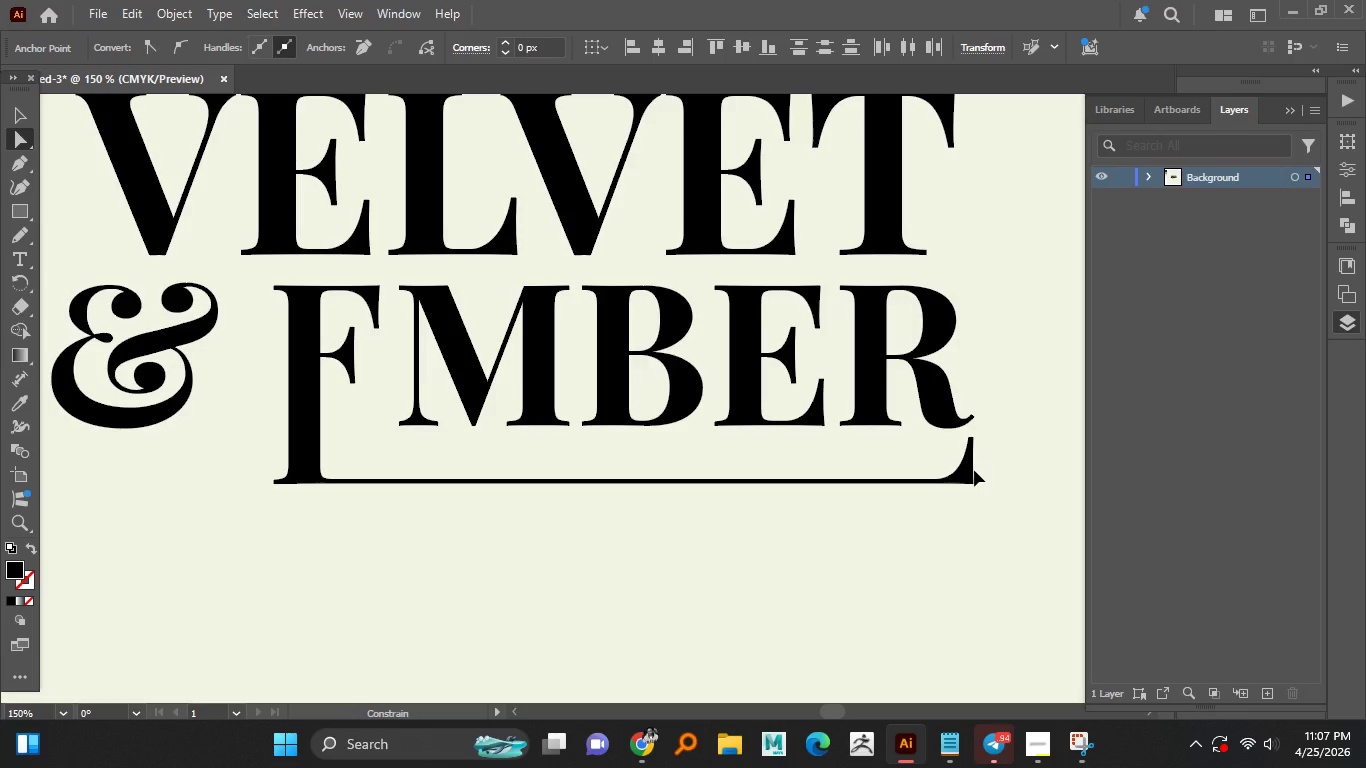 
hold_key(key=ShiftLeft, duration=1.41)
 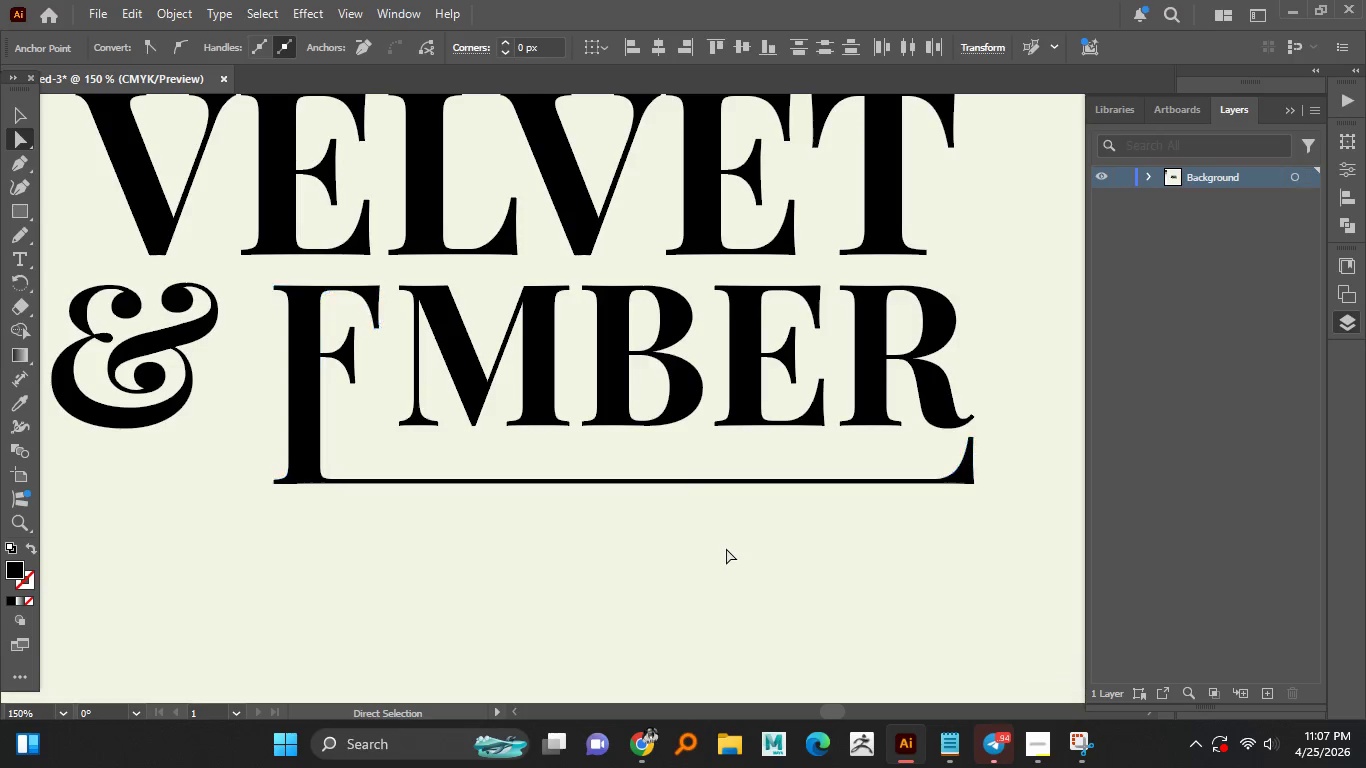 
hold_key(key=ShiftLeft, duration=26.03)
left_click([726, 548])
 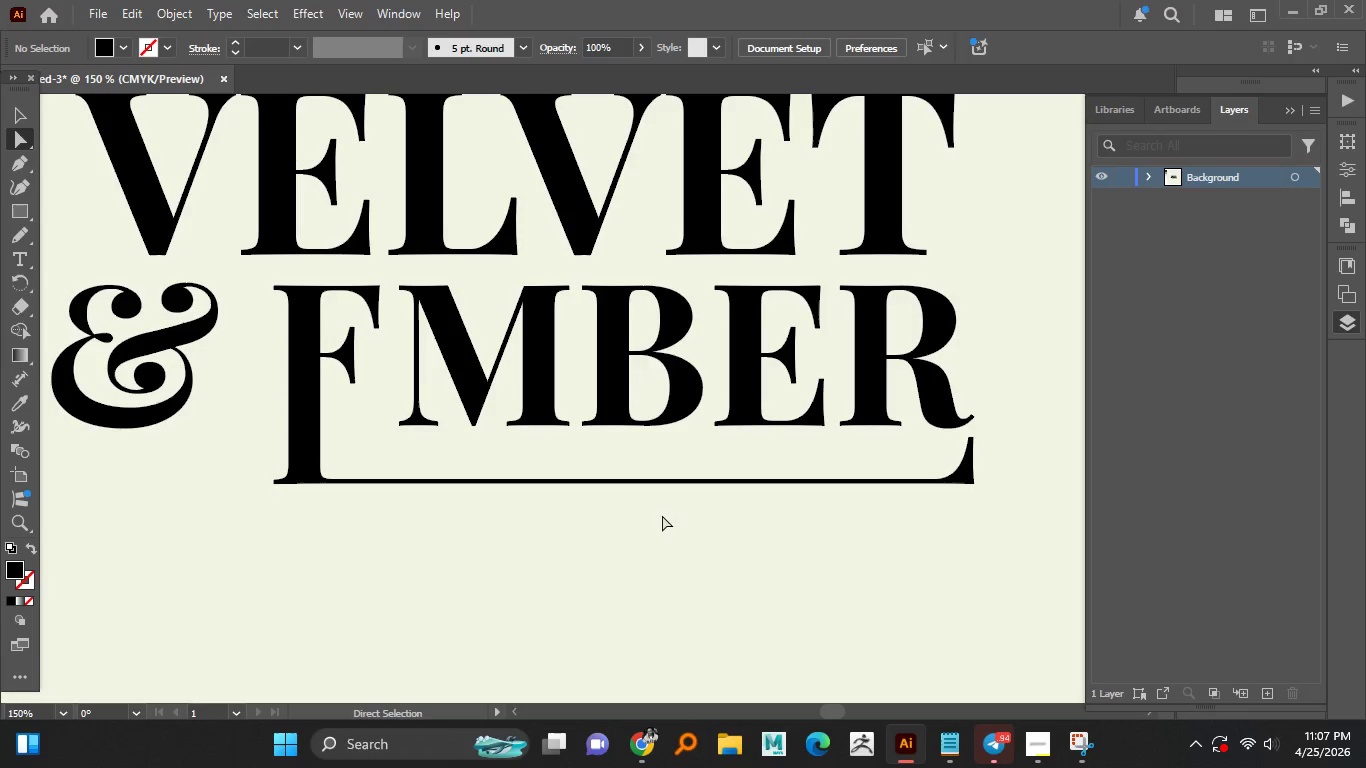 
hold_key(key=AltLeft, duration=1.52)
scroll: coordinate [641, 497], scroll_direction: down, amount: 2.0
 